 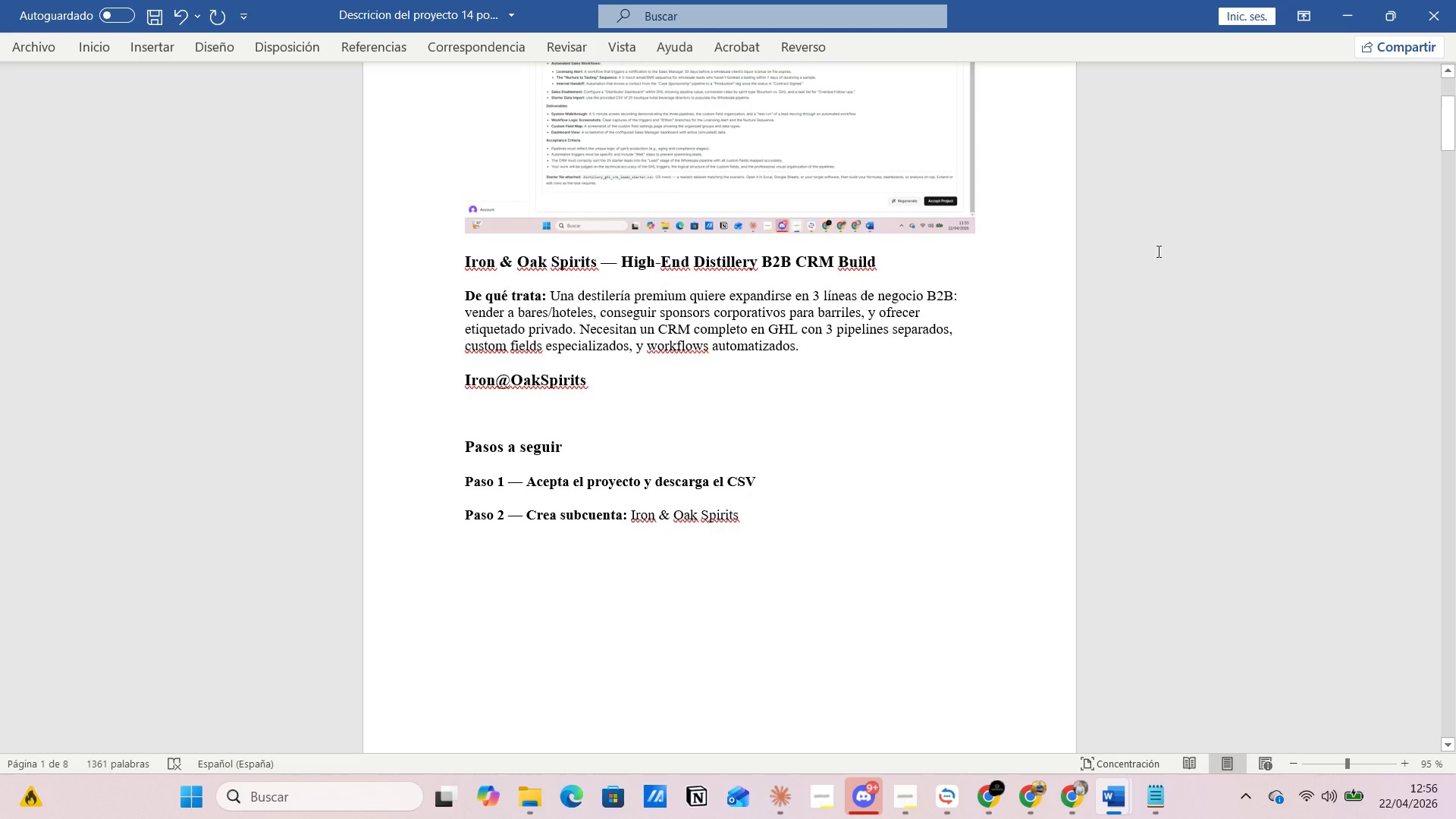 
scroll: coordinate [1209, 291], scroll_direction: up, amount: 1.0
 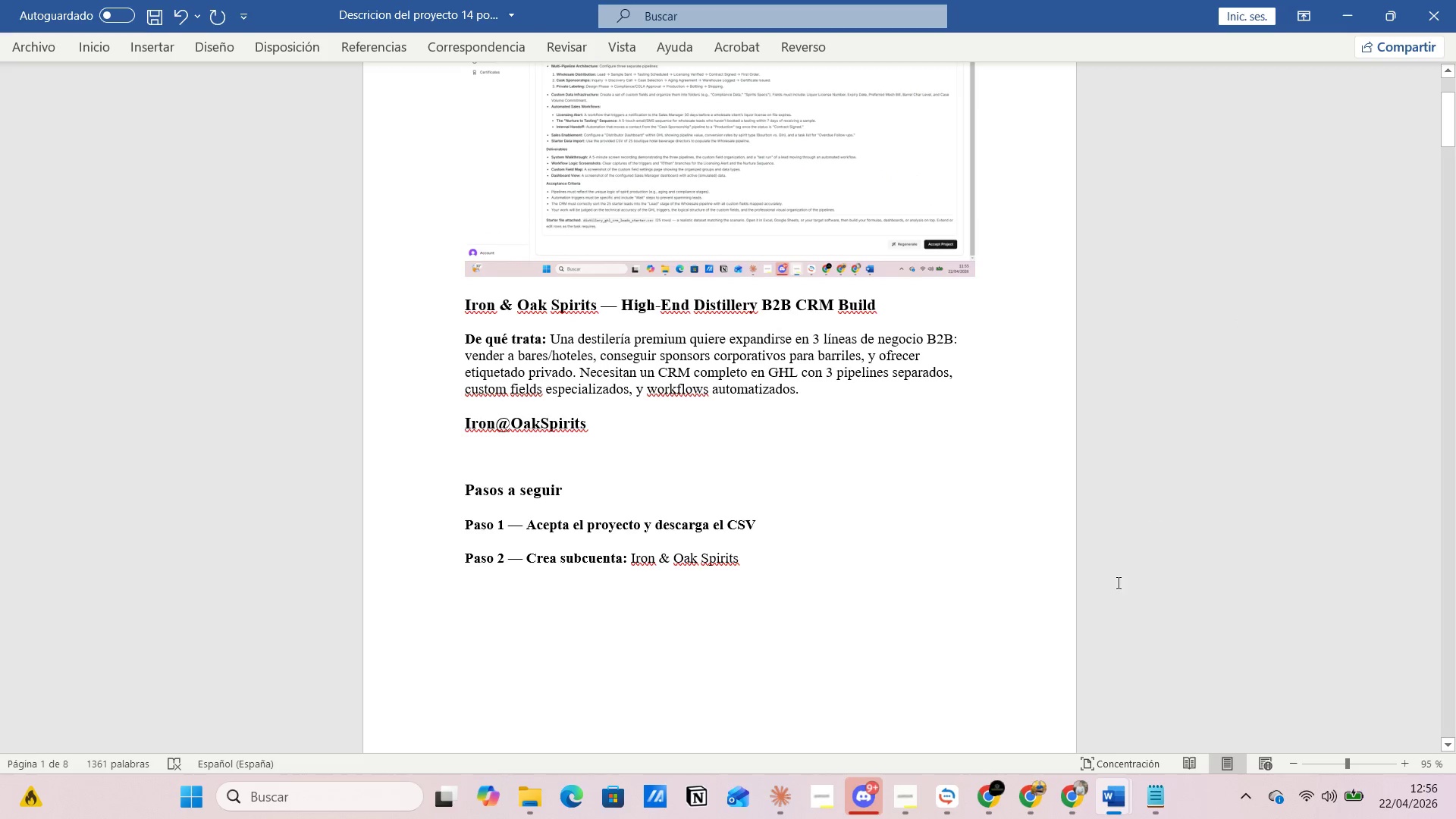 
left_click([1001, 811])
 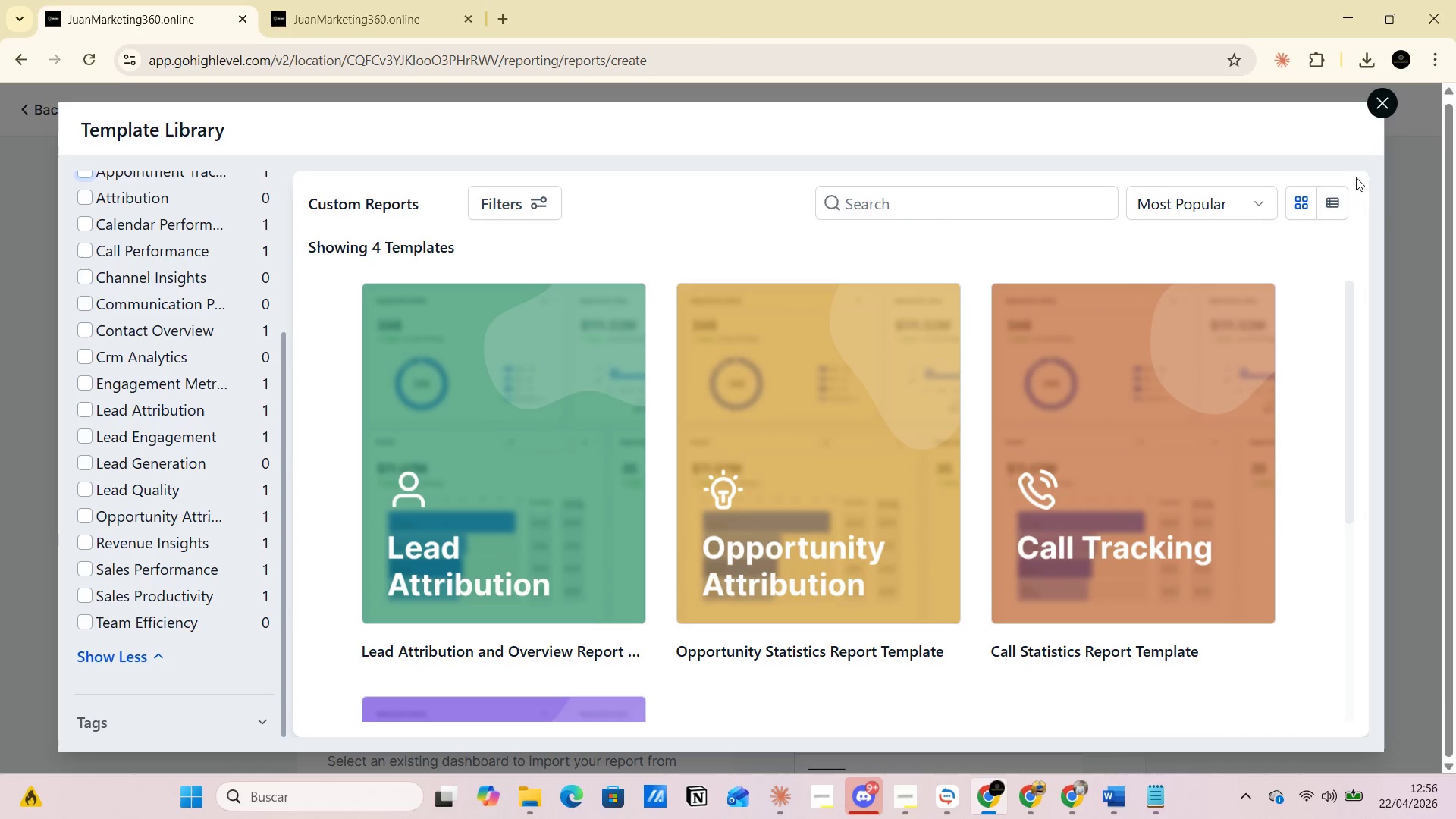 
left_click([350, 5])
 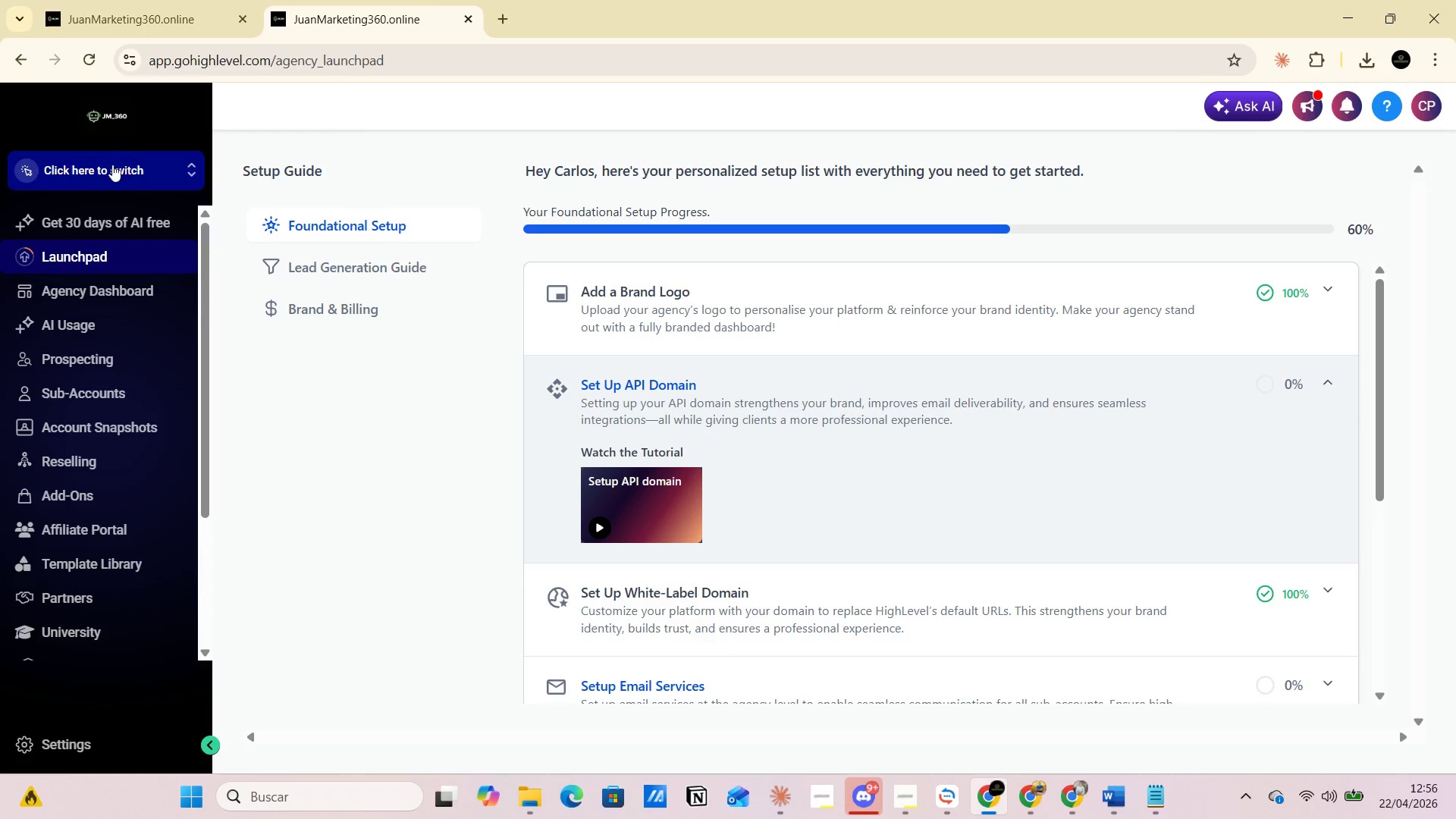 
left_click([168, 1])
 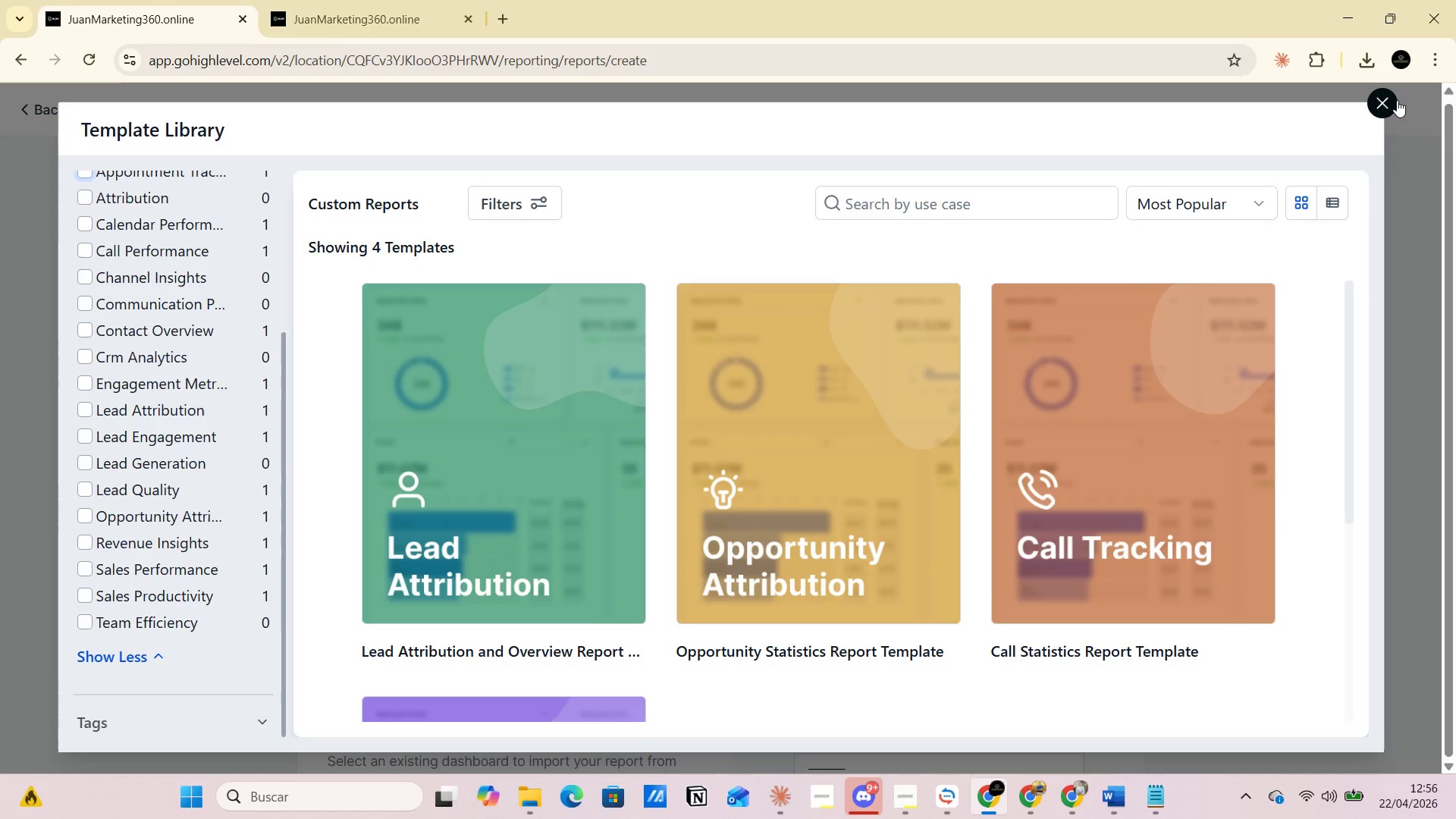 
left_click([1387, 92])
 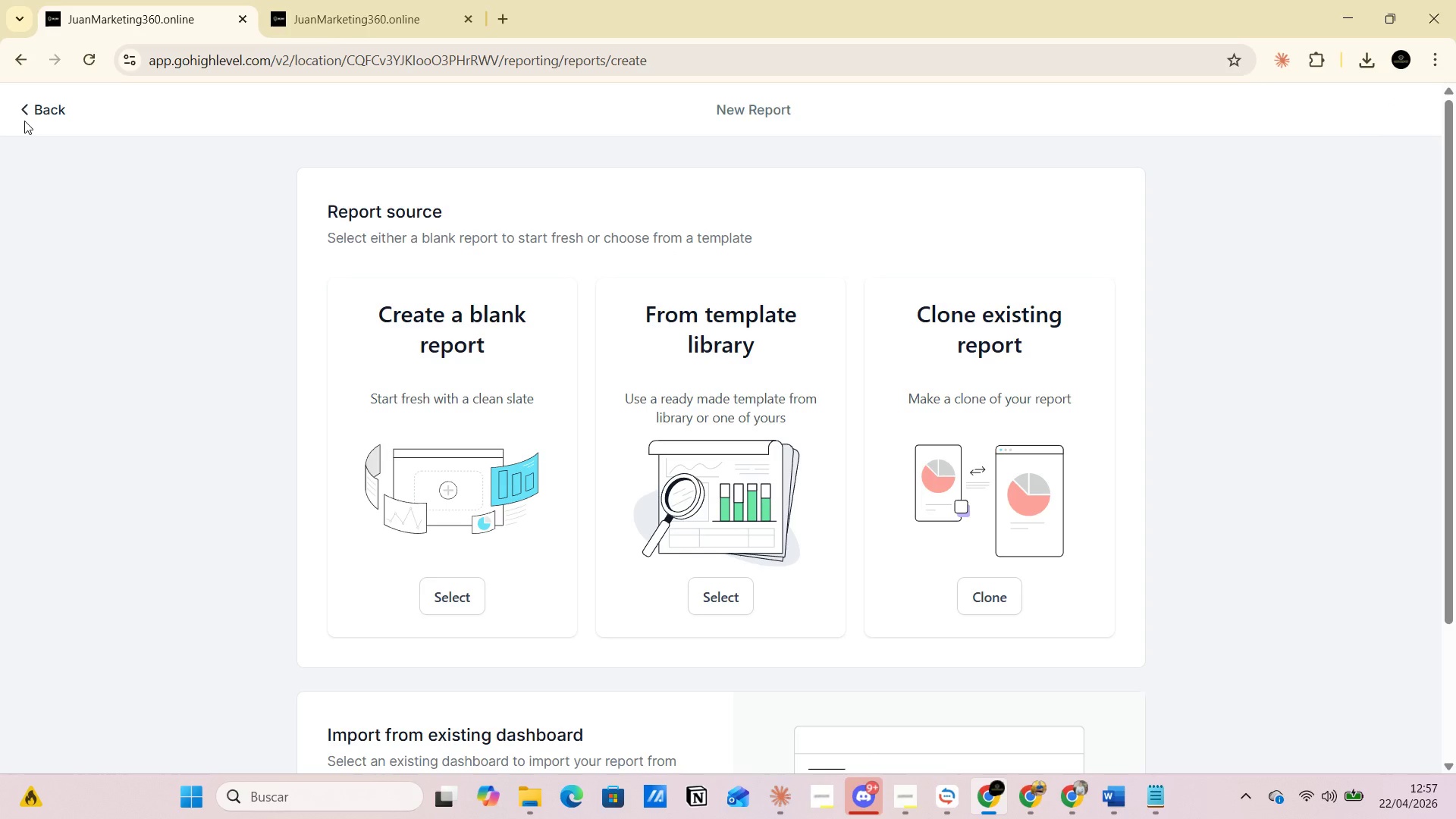 
left_click([26, 109])
 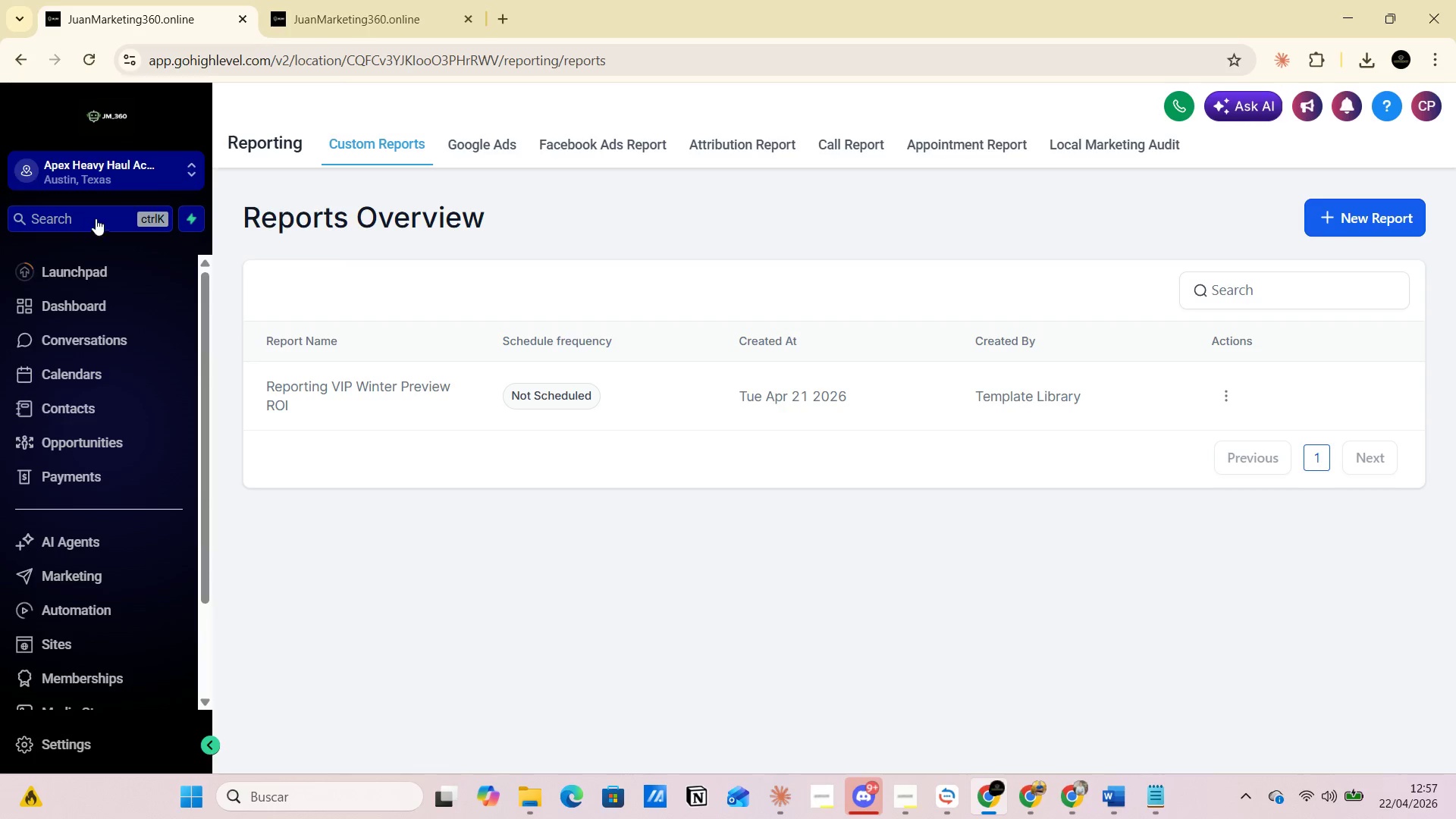 
left_click([133, 178])
 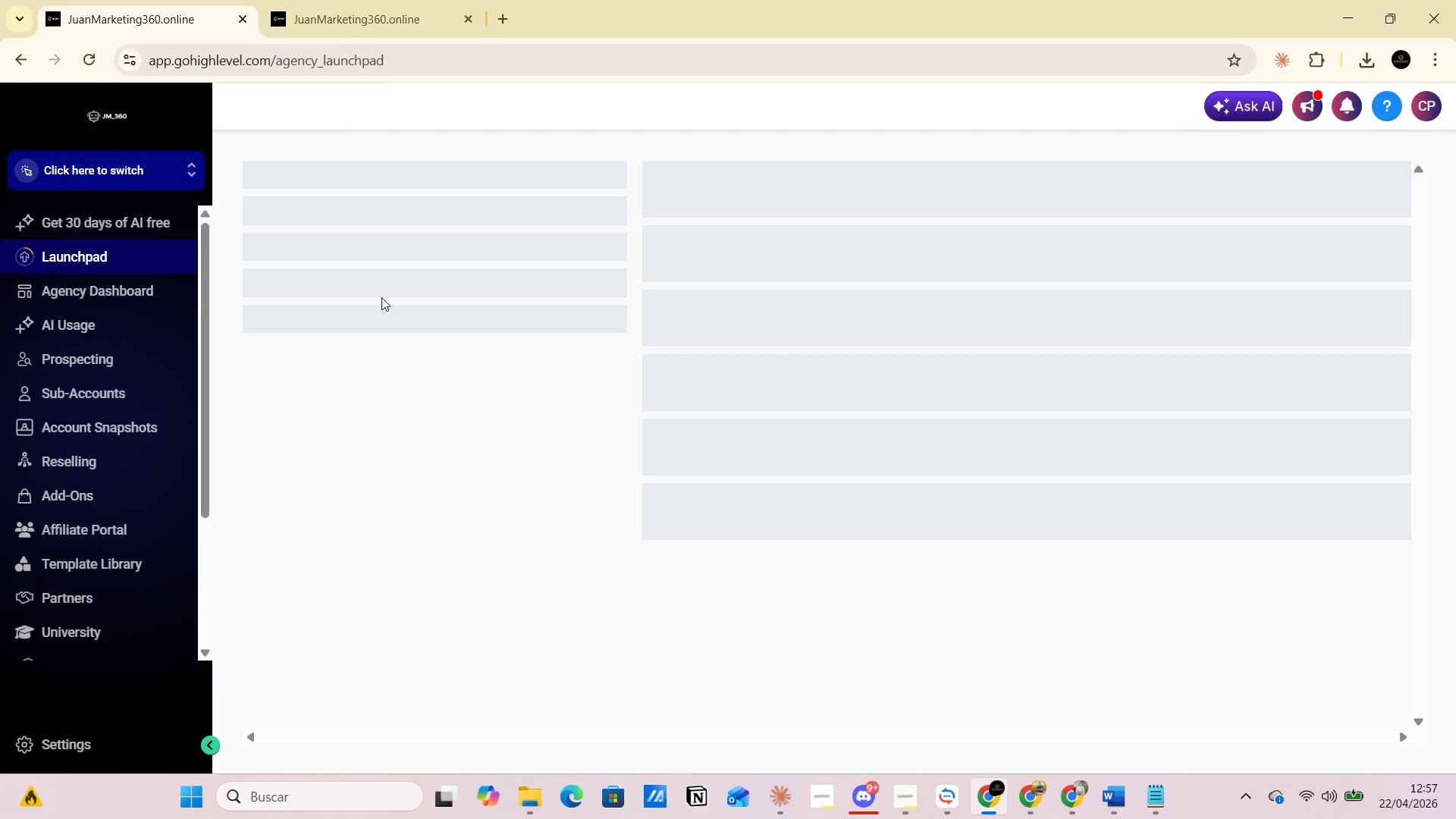 
wait(6.77)
 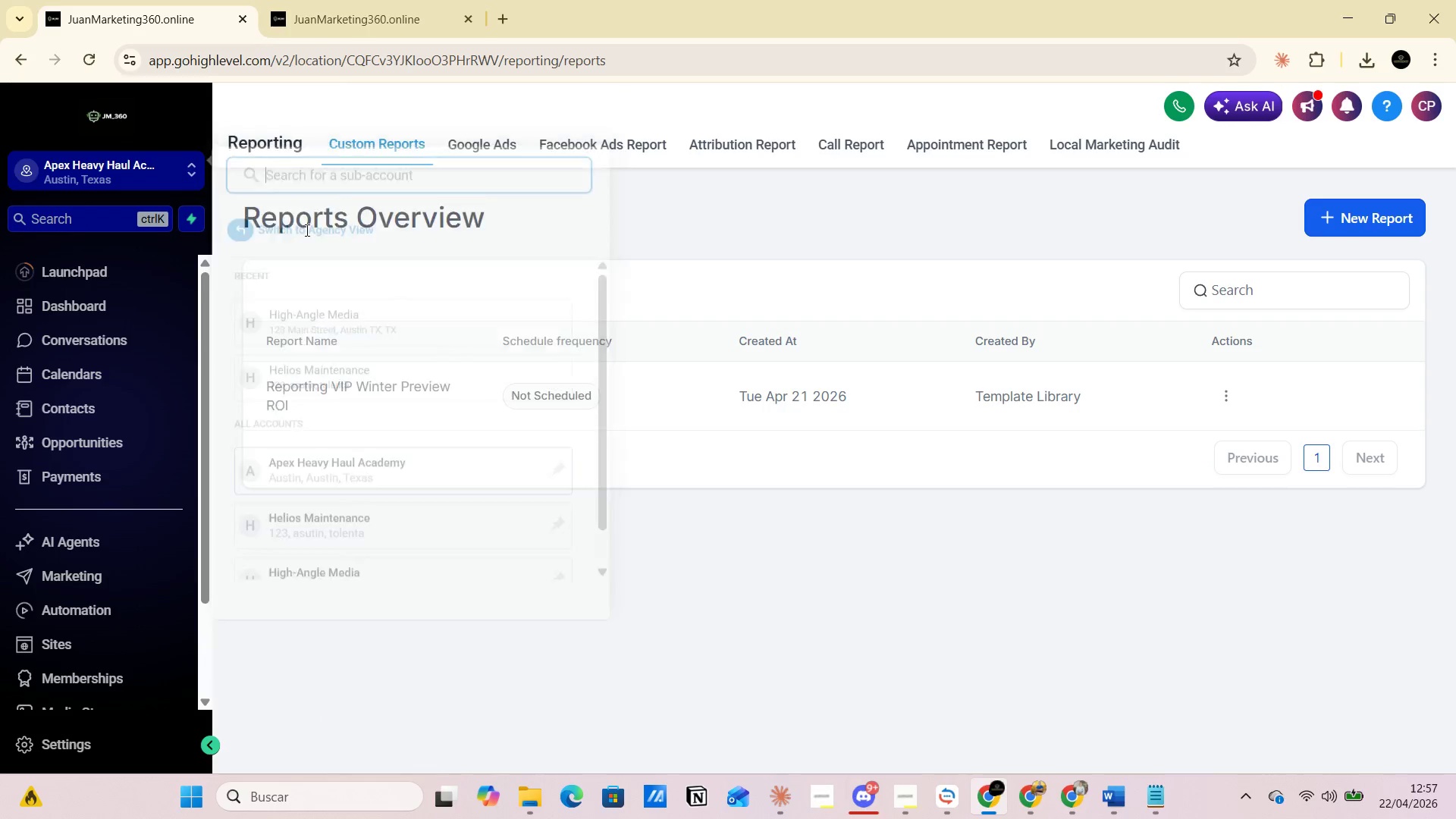 
left_click([56, 397])
 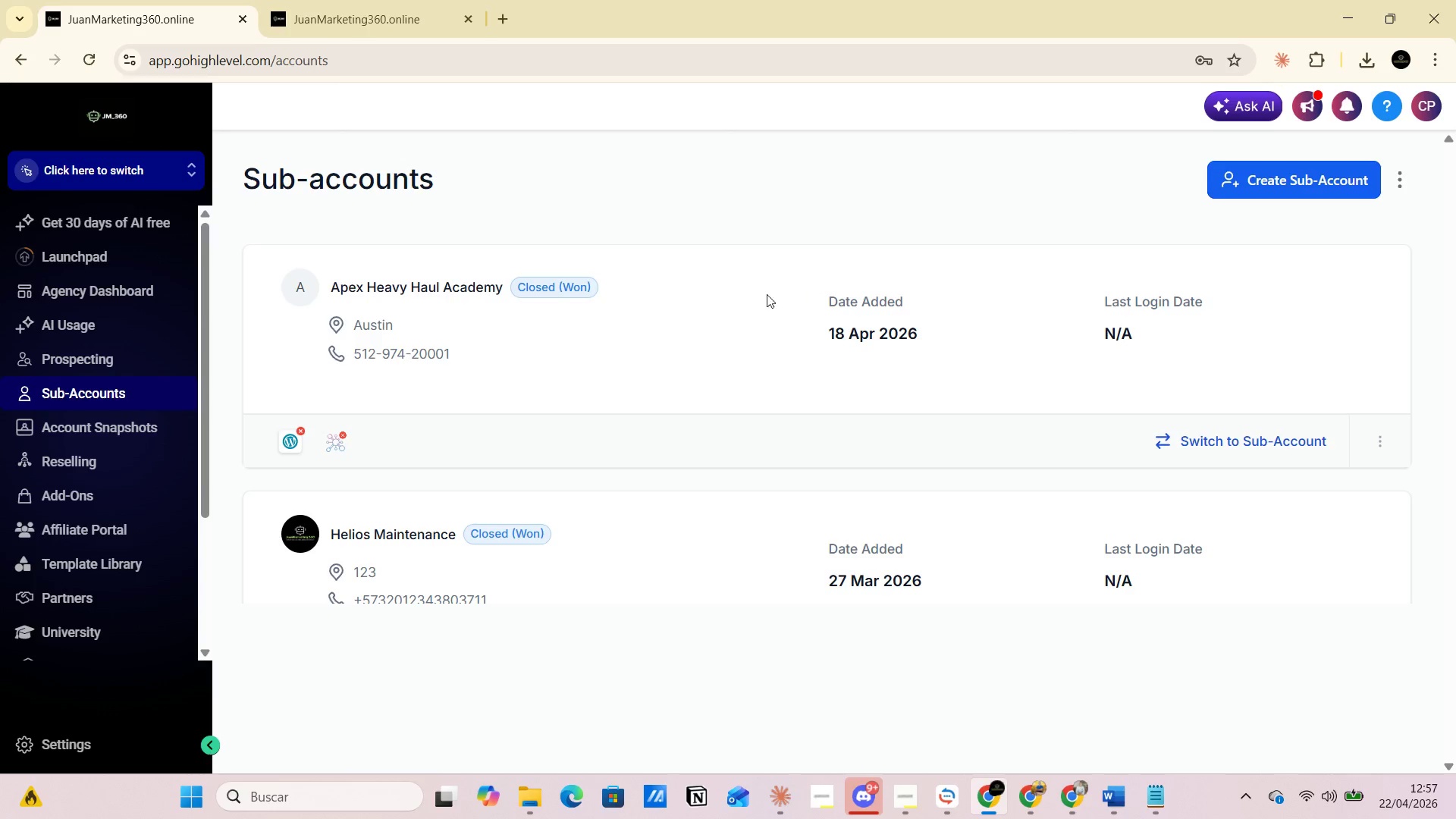 
wait(5.59)
 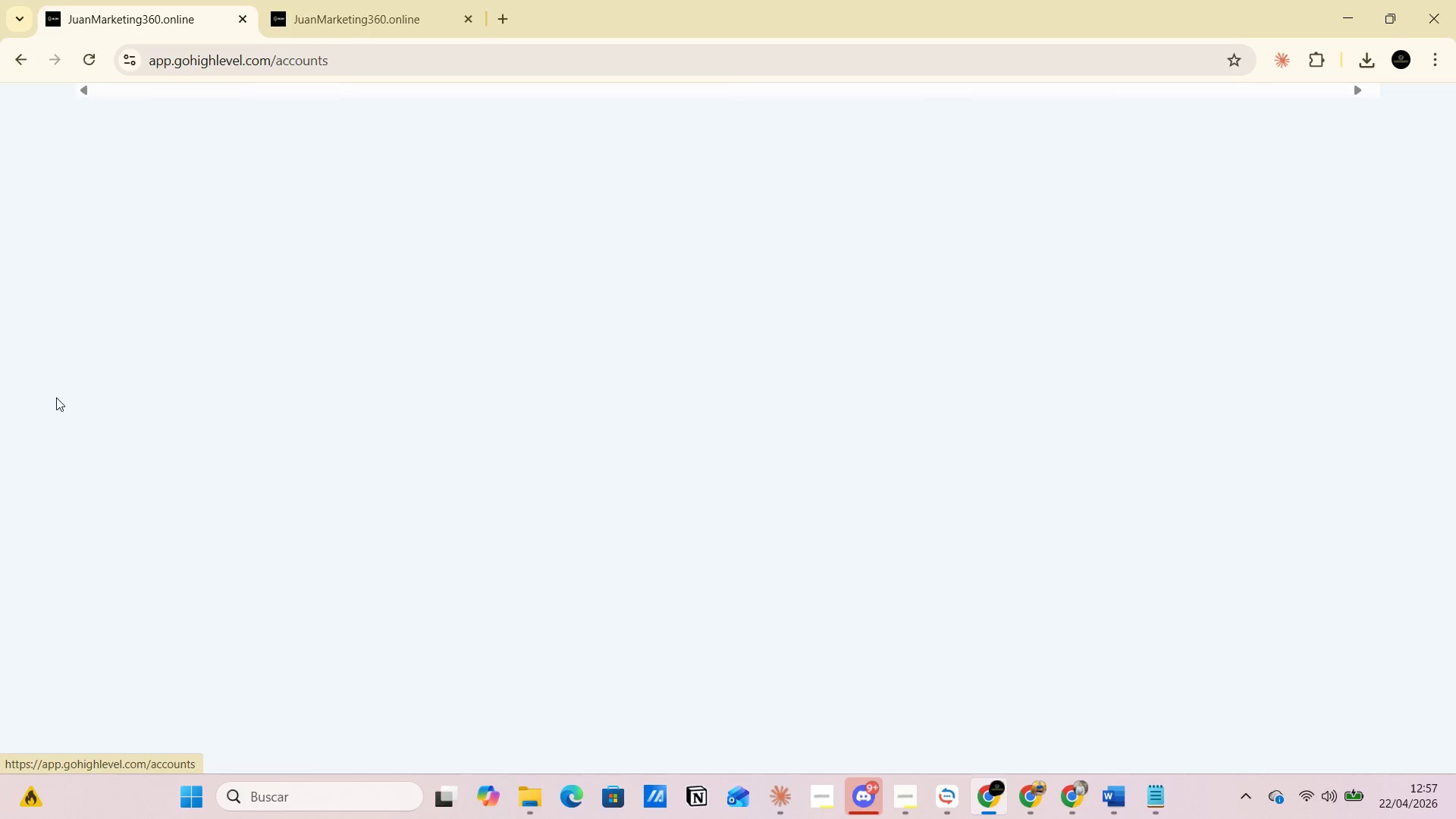 
left_click([366, 287])
 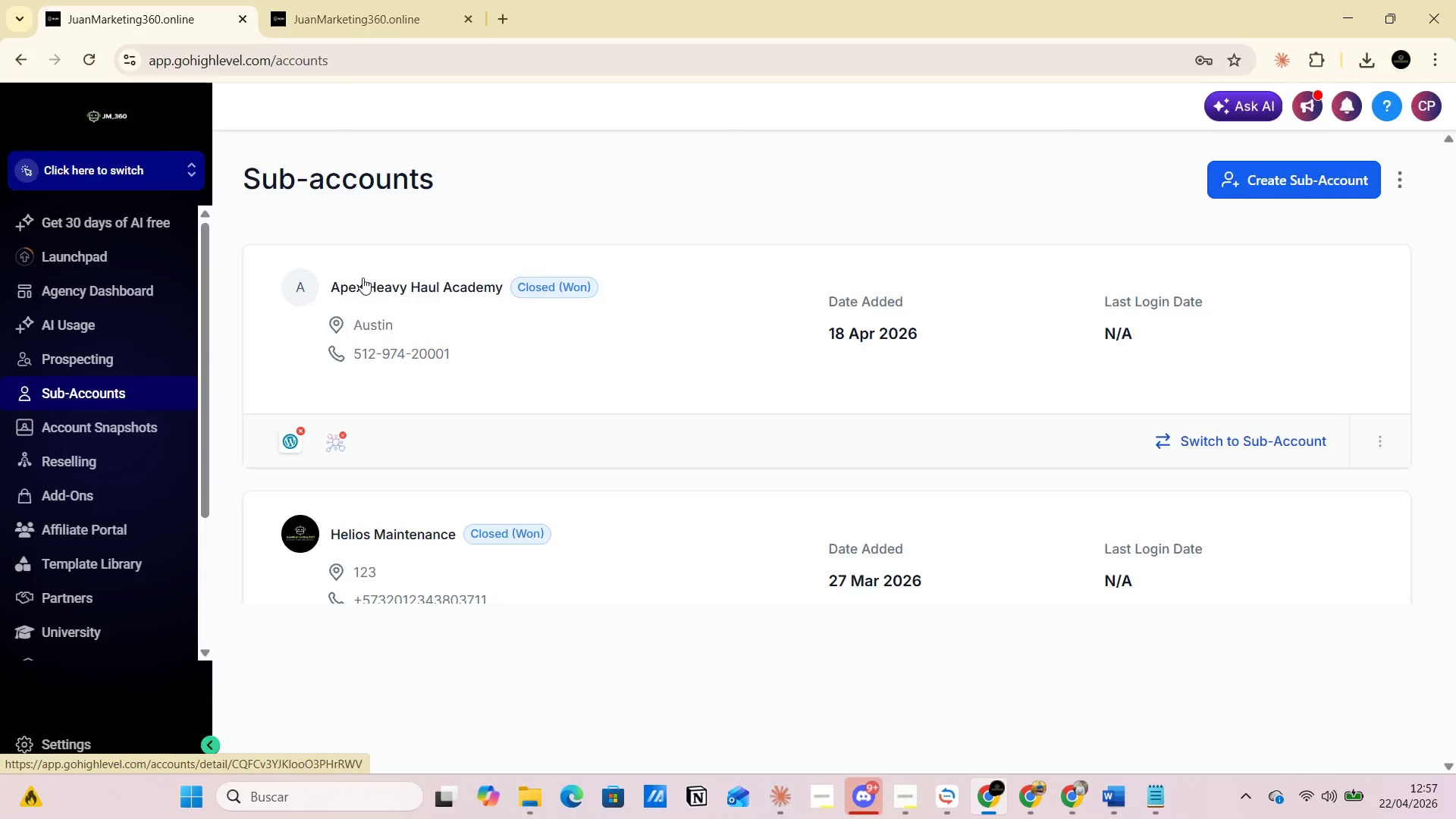 
mouse_move([358, 295])
 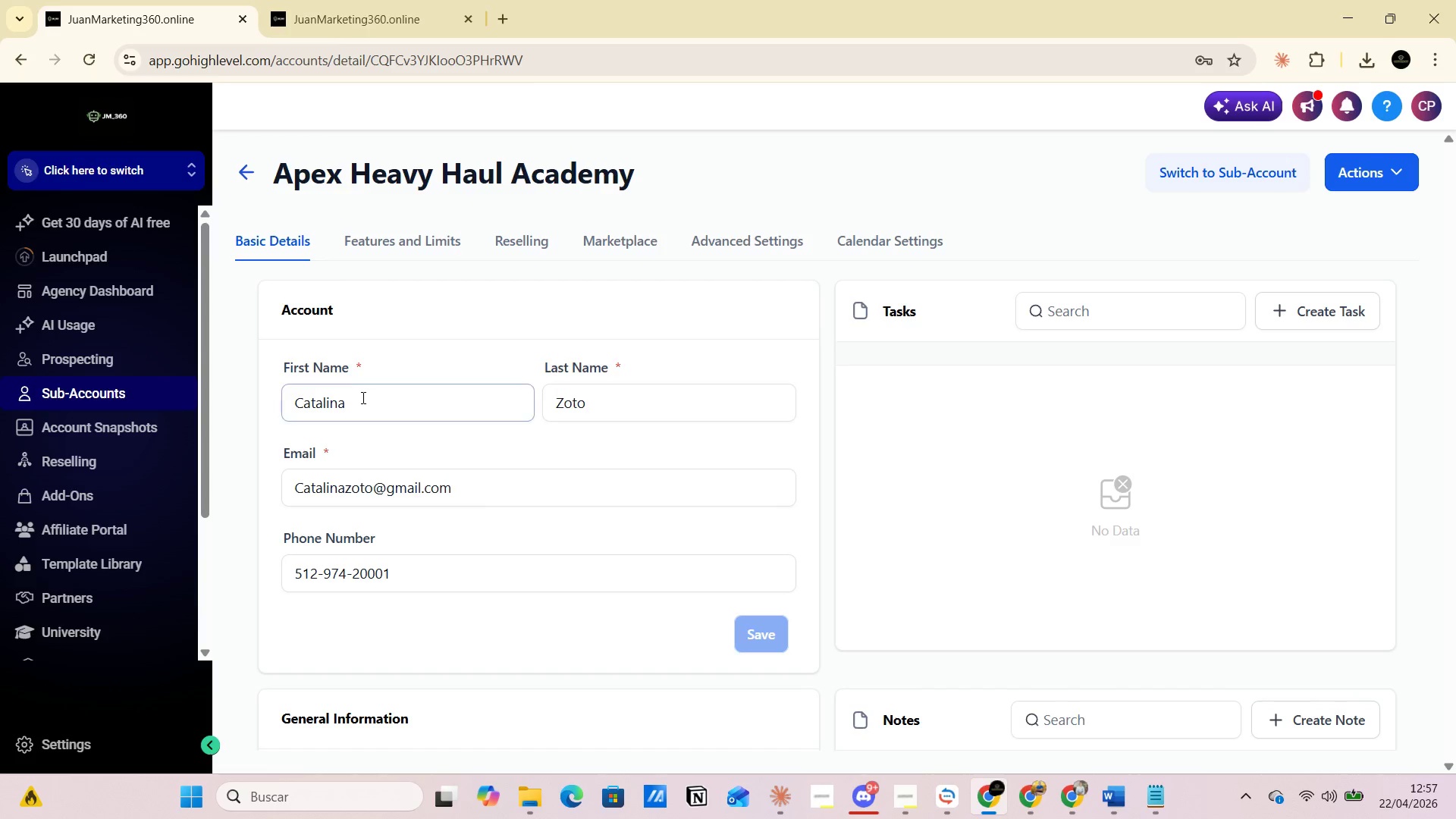 
left_click([362, 399])
 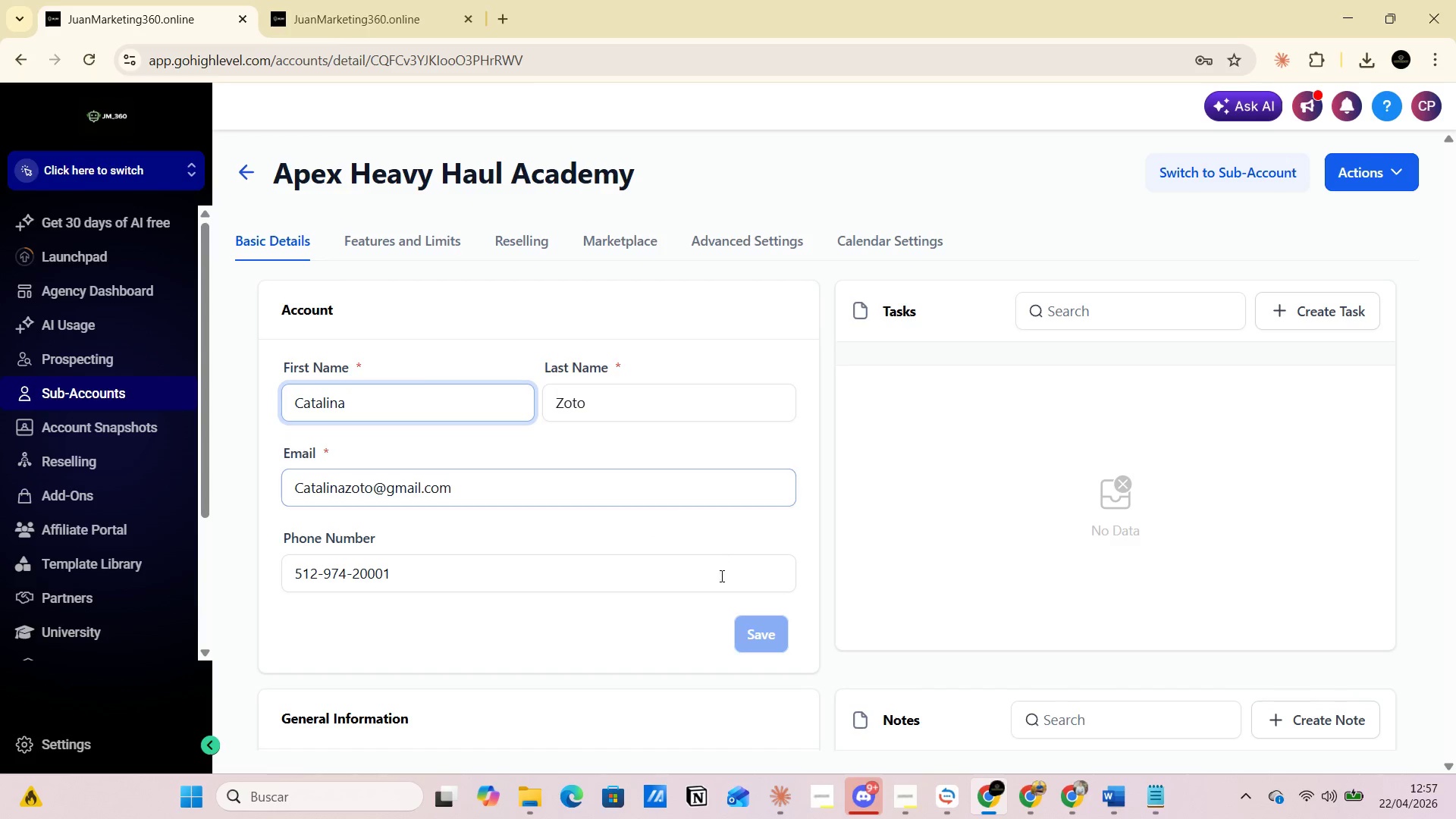 
left_click([595, 406])
 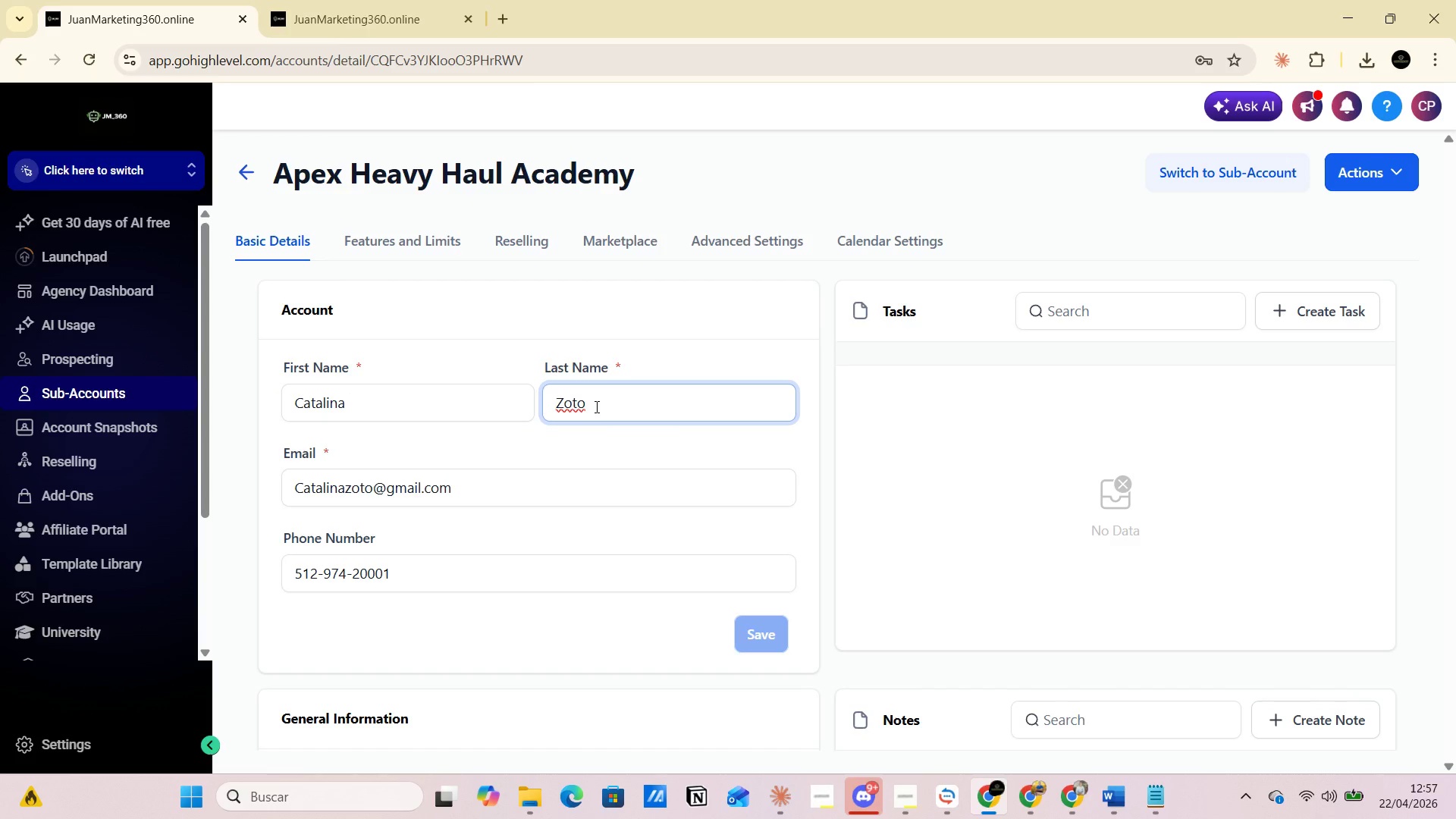 
type(rivera )
 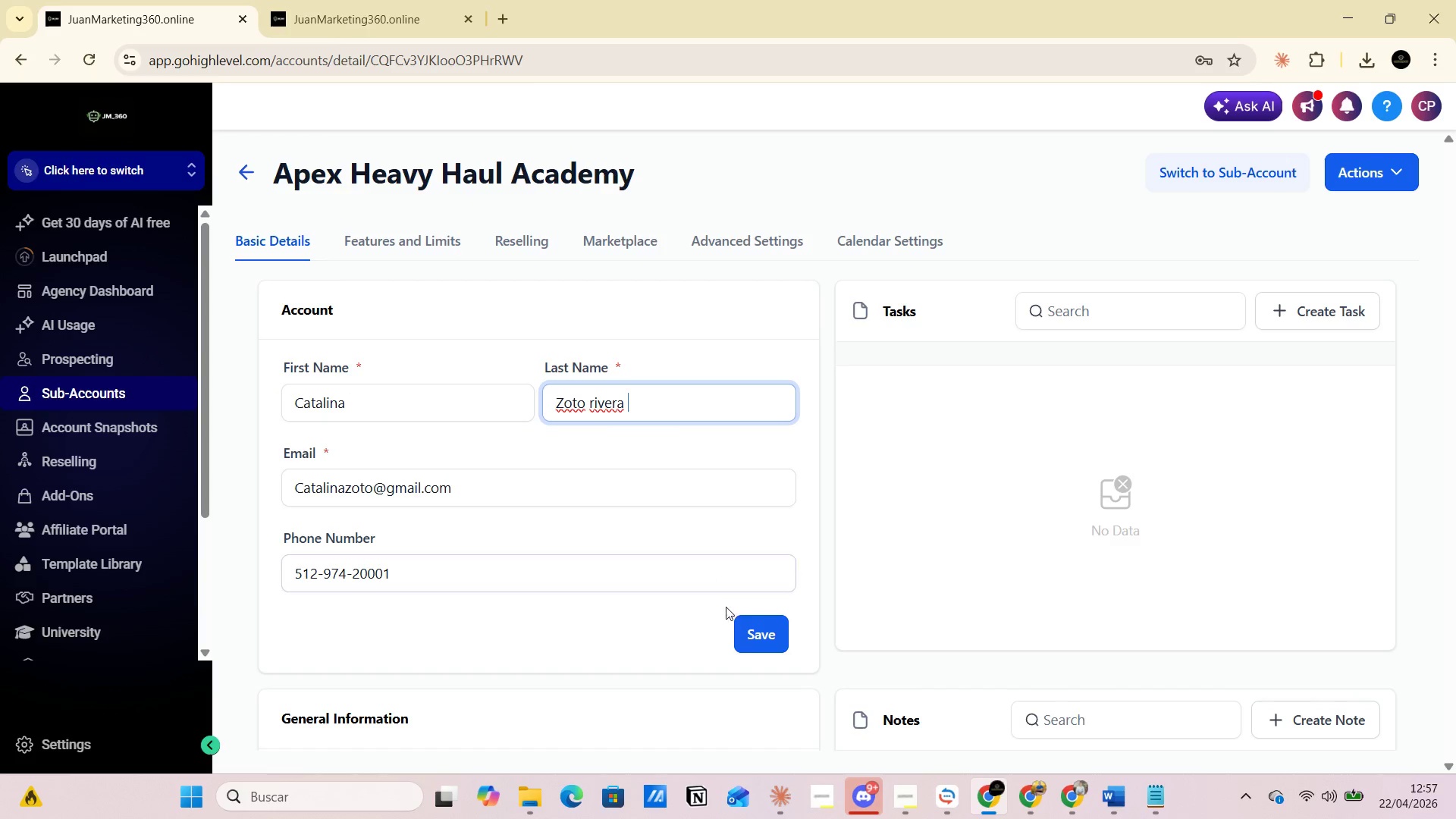 
left_click([761, 638])
 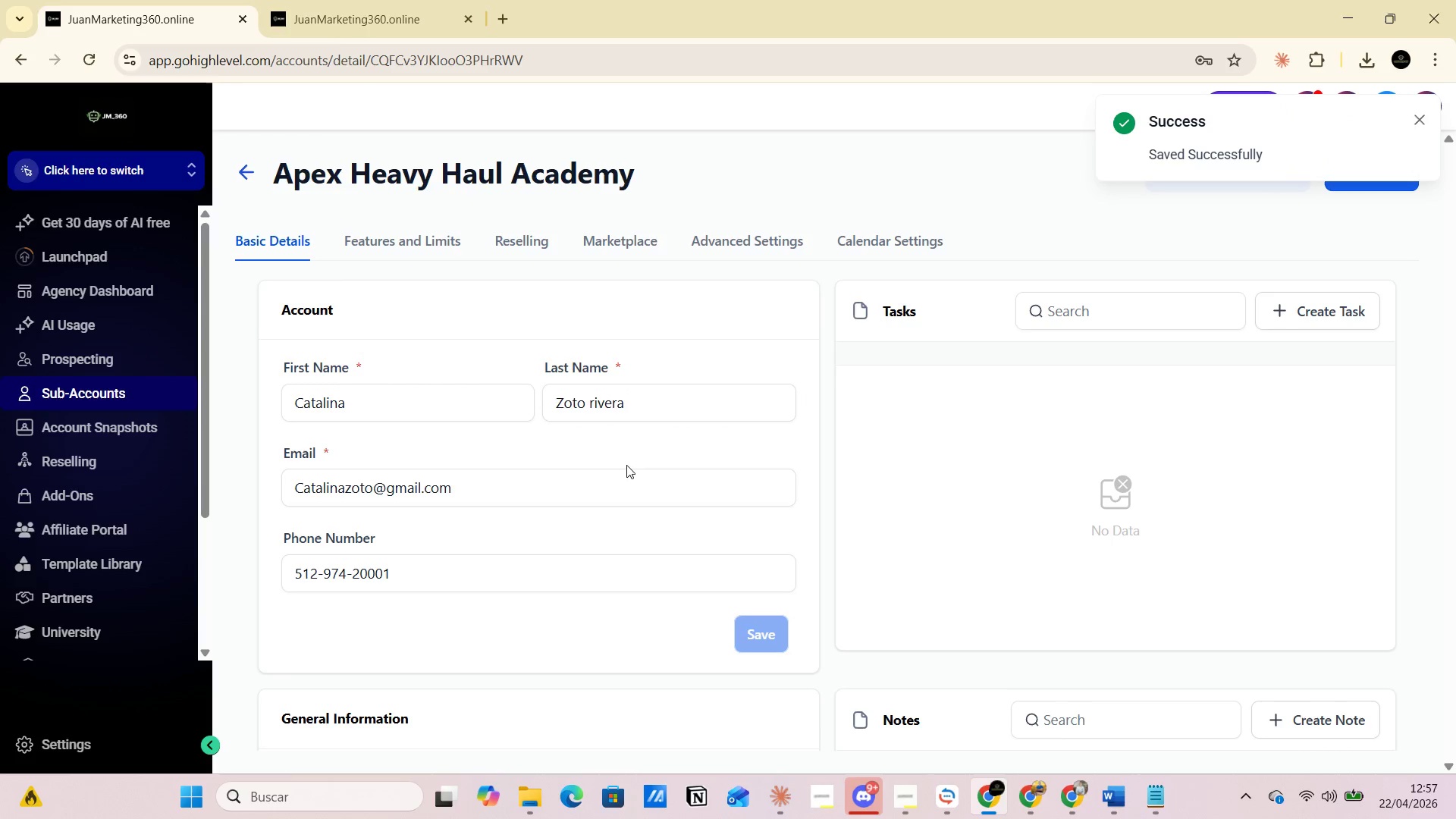 
scroll: coordinate [532, 347], scroll_direction: down, amount: 4.0
 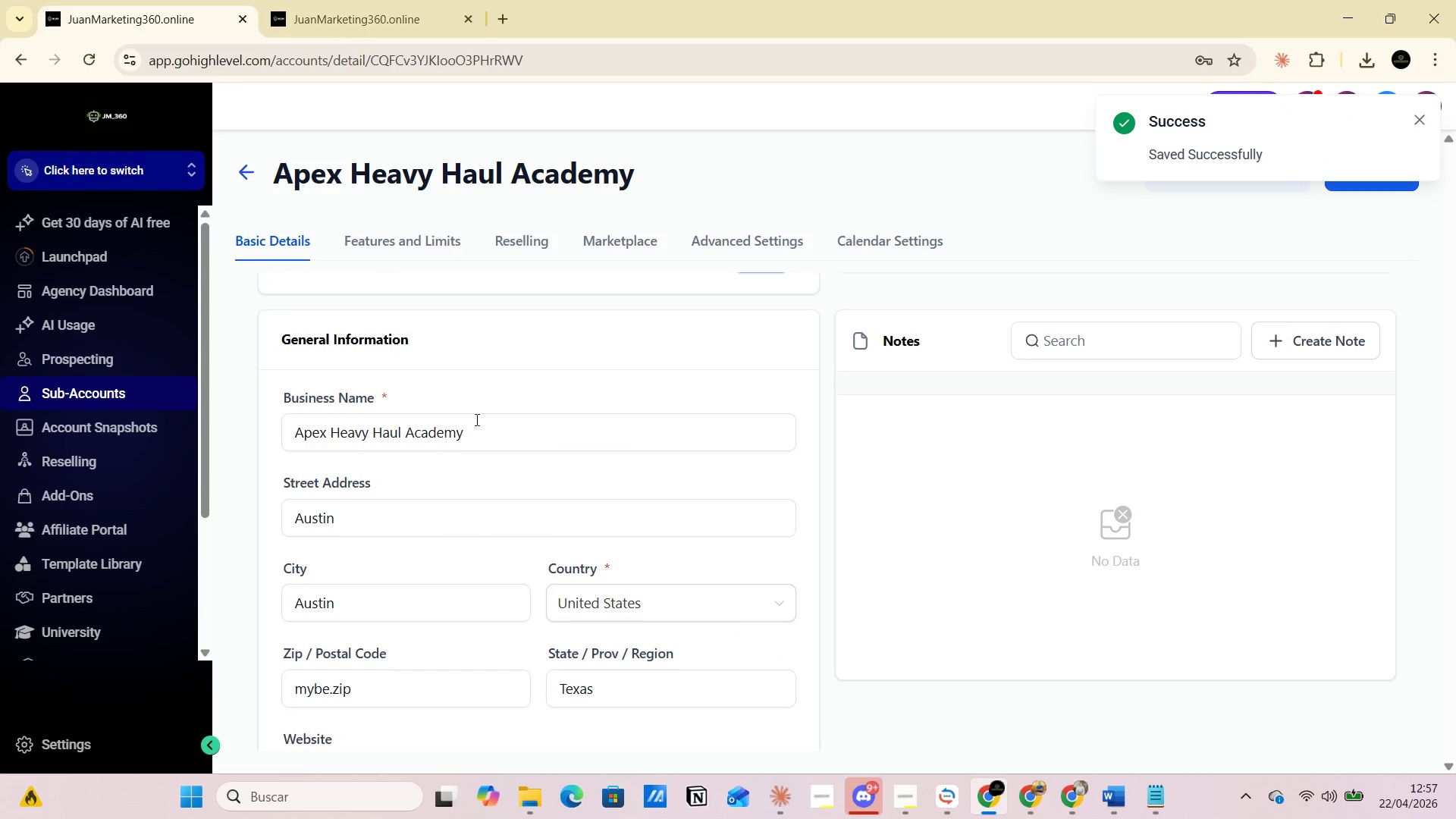 
left_click_drag(start_coordinate=[482, 433], to_coordinate=[232, 433])
 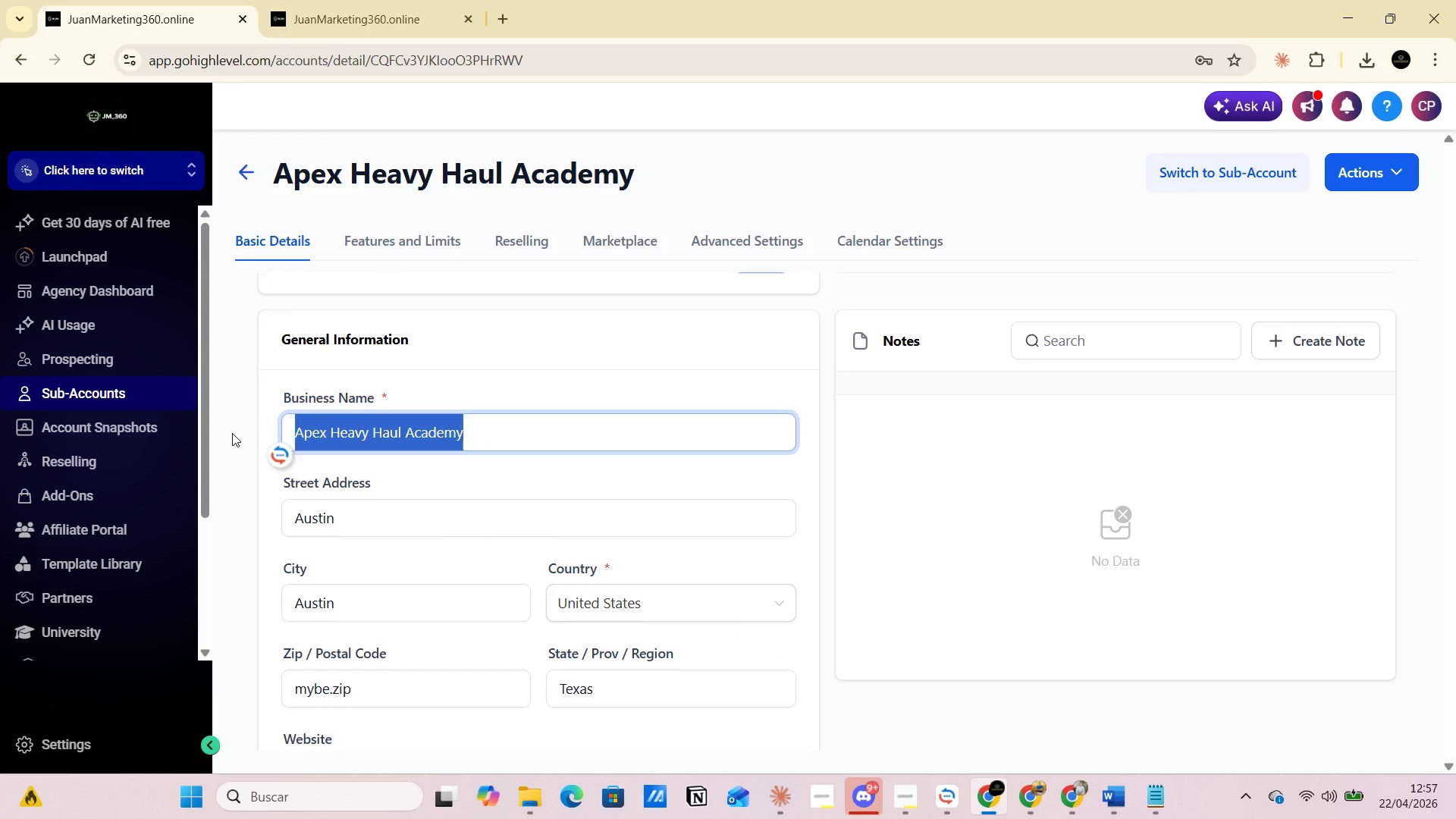 
key(Backspace)
 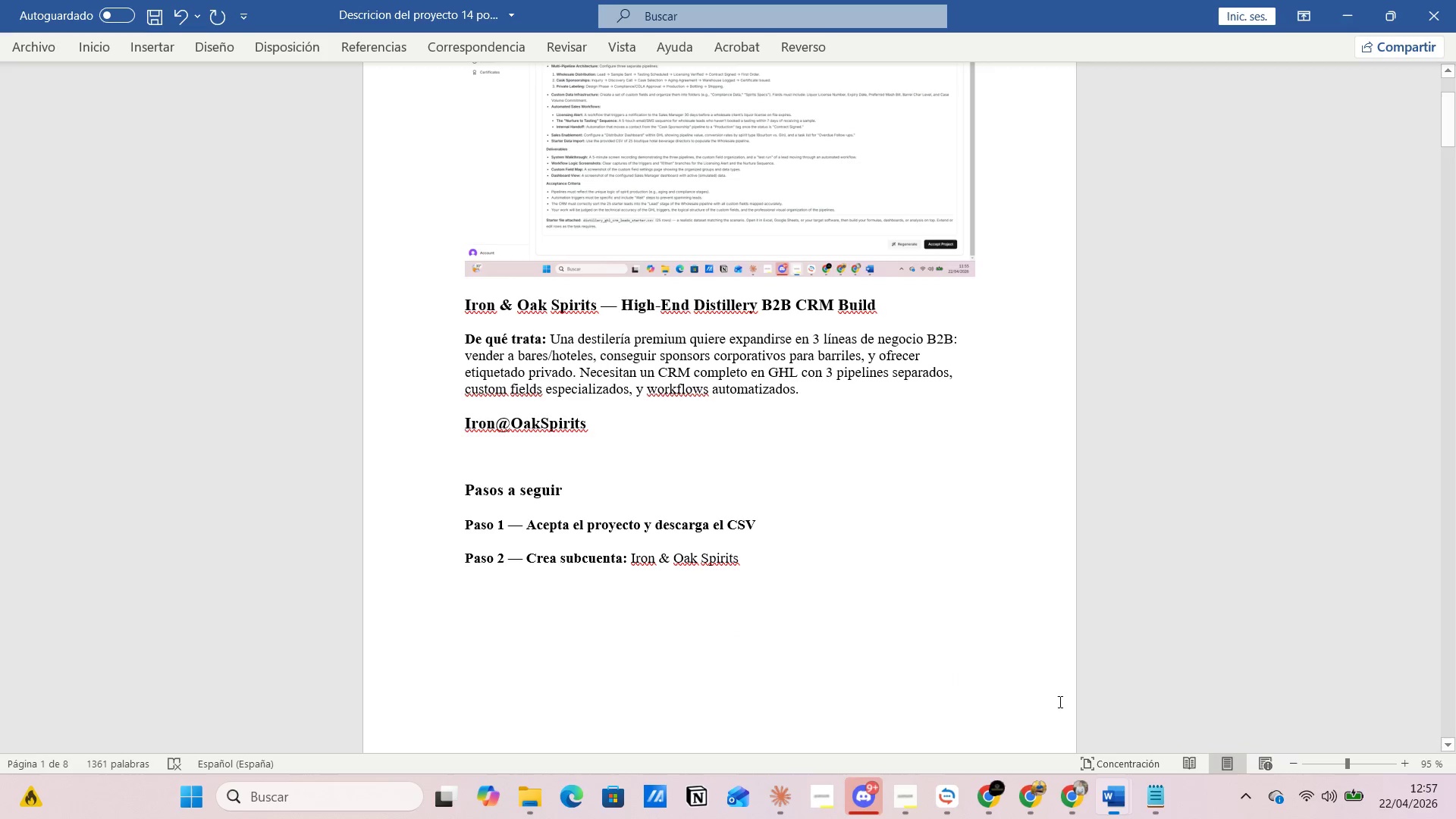 
wait(5.39)
 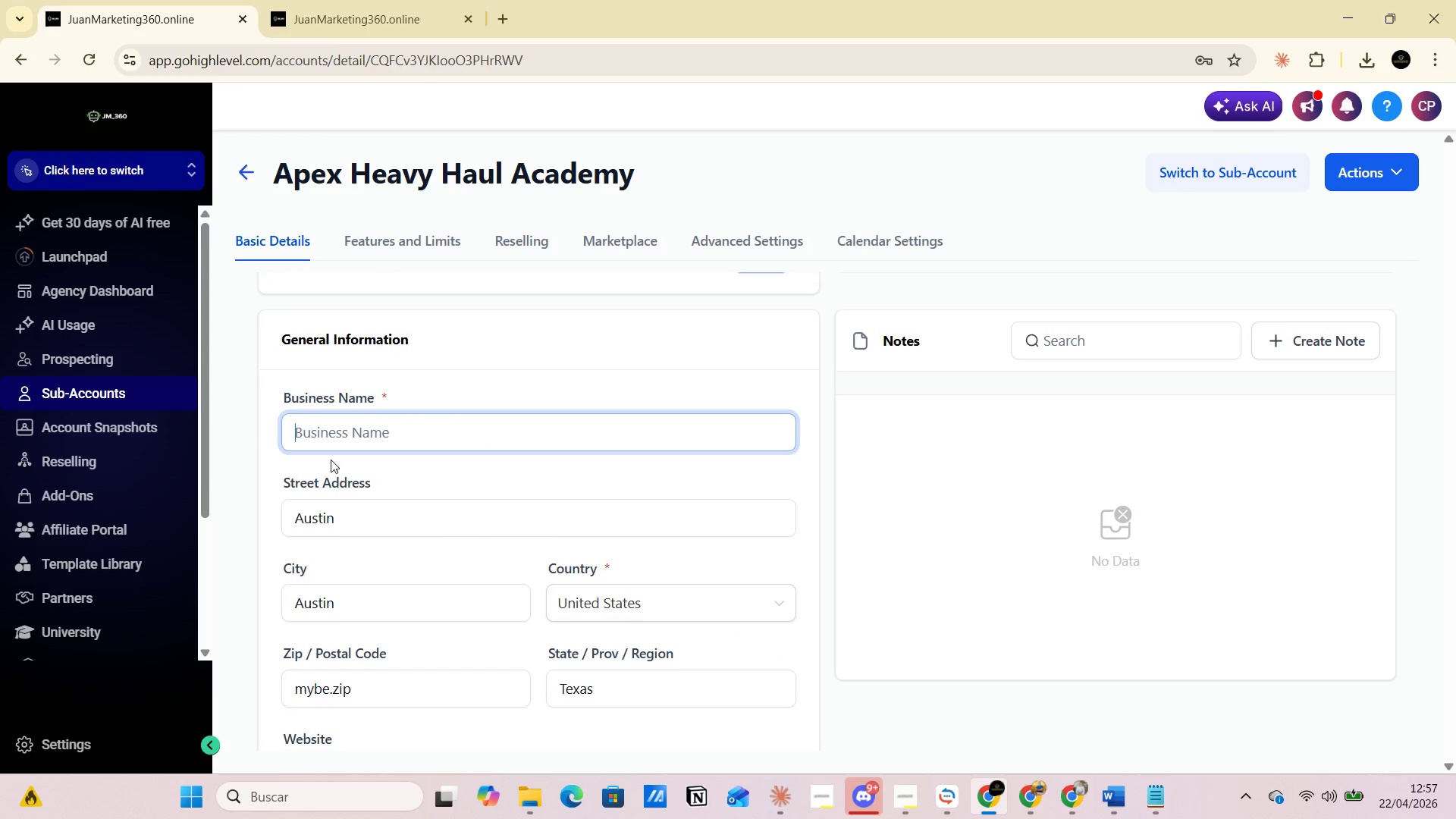 
left_click([629, 355])
 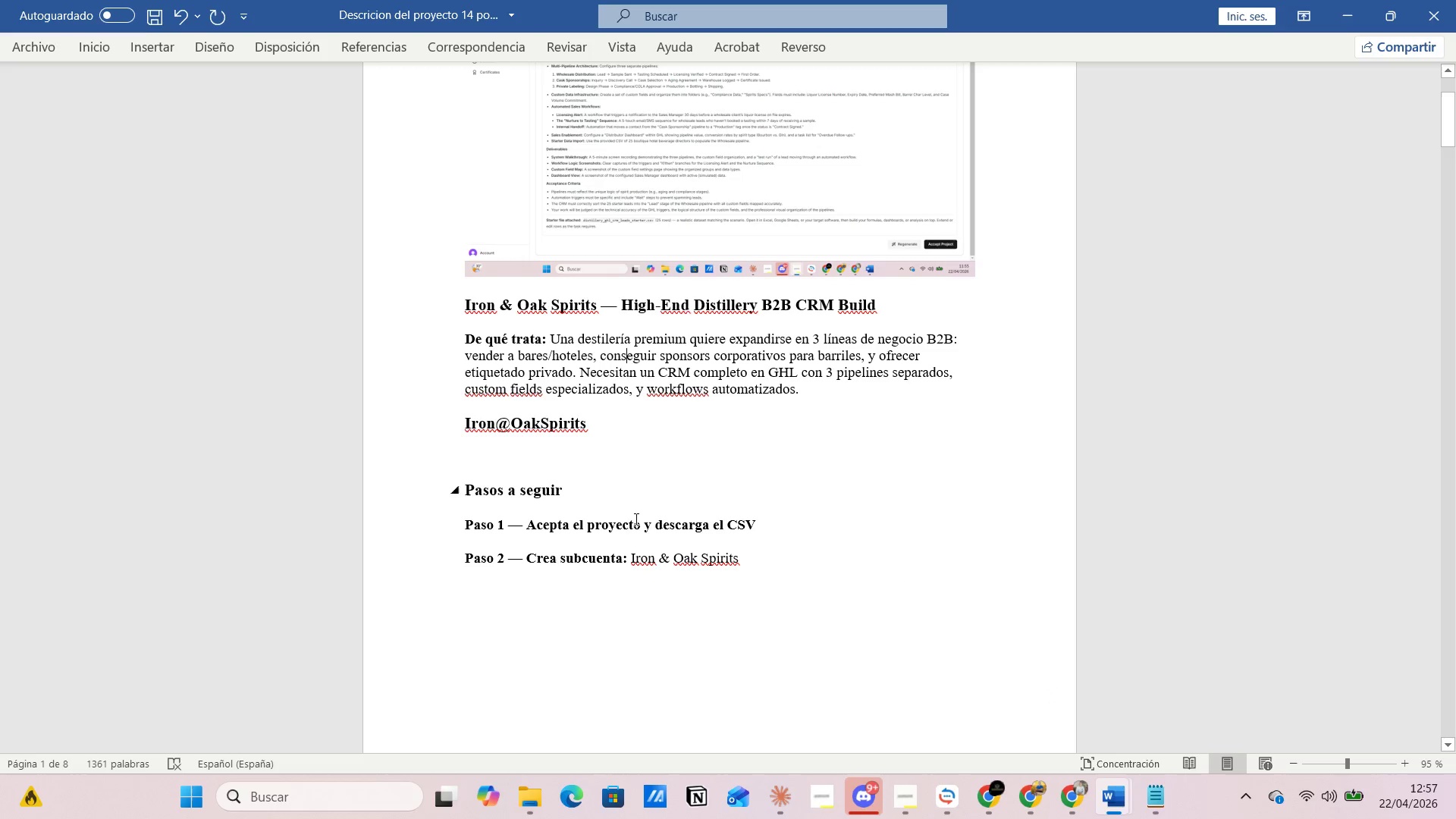 
left_click_drag(start_coordinate=[629, 560], to_coordinate=[742, 559])
 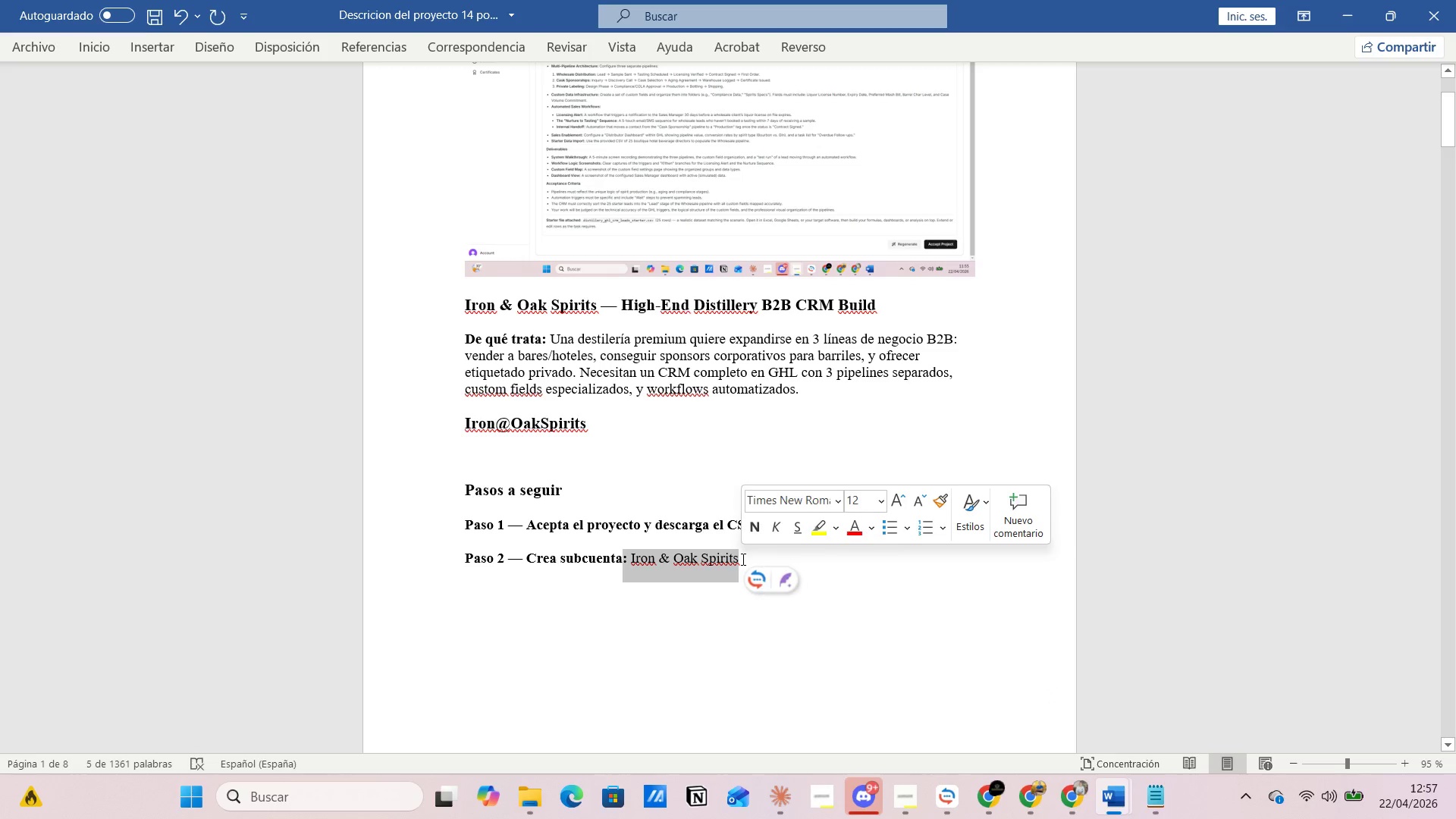 
key(Control+C)
 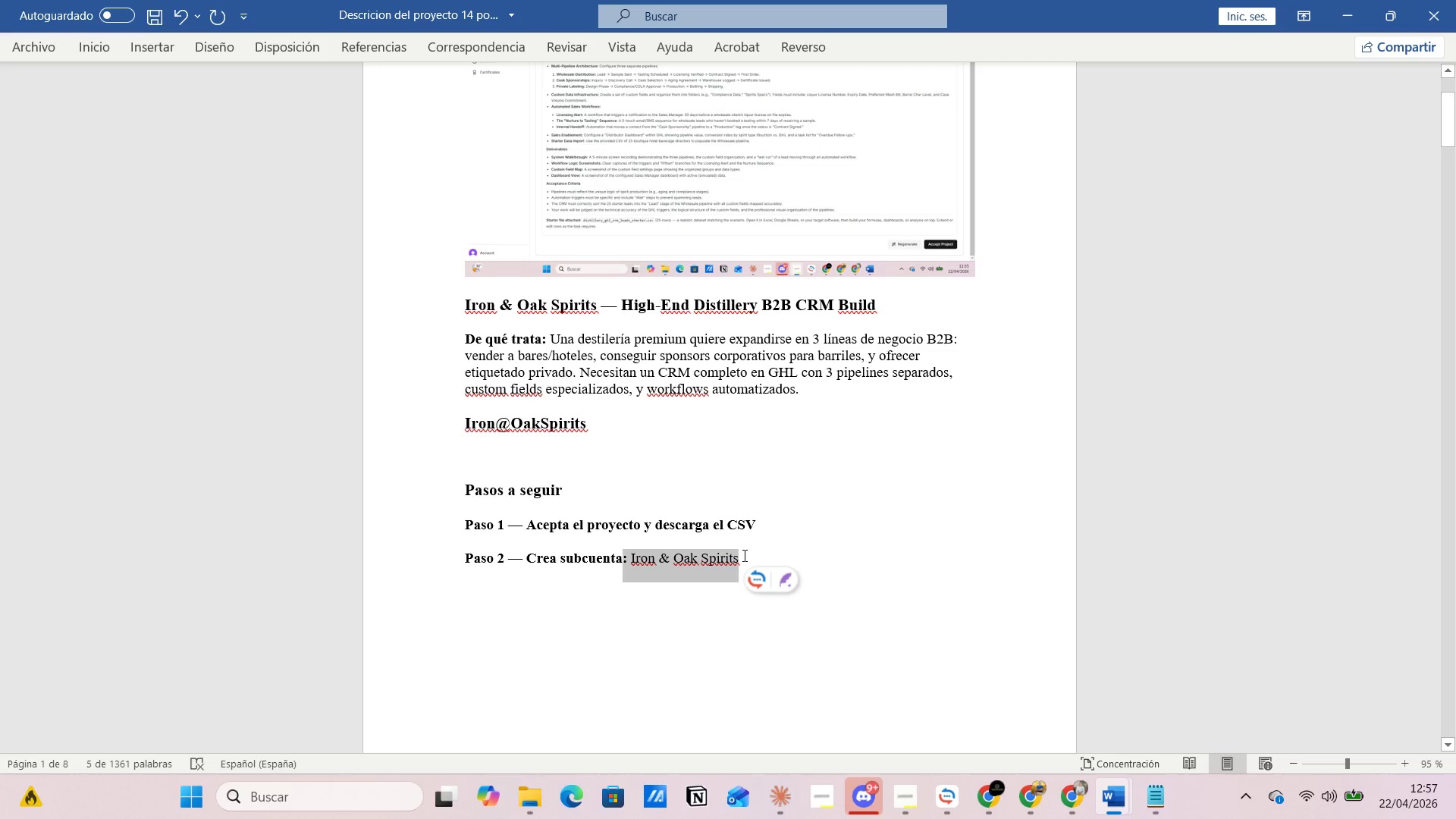 
key(Alt+Tab)
 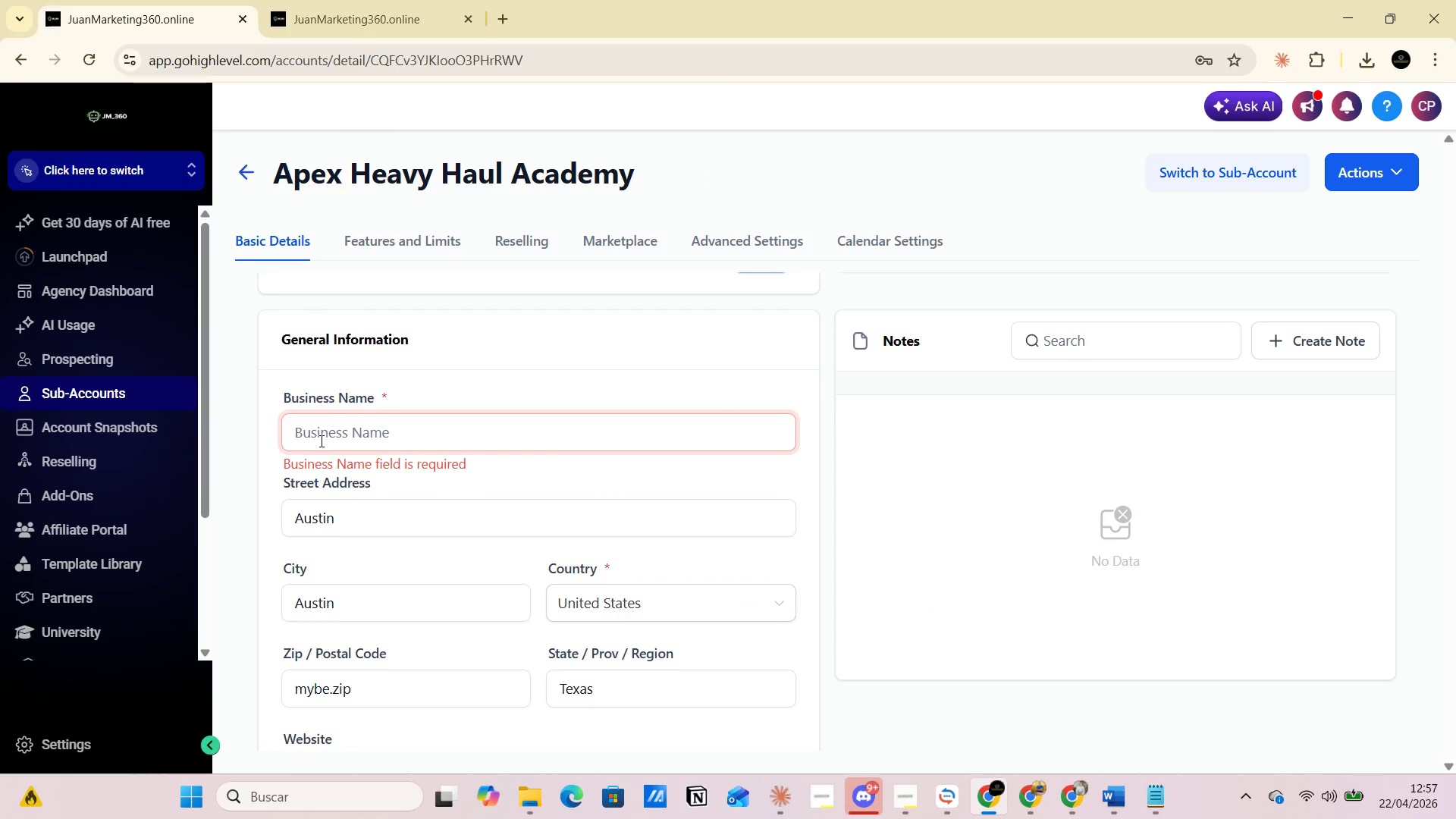 
left_click([322, 431])
 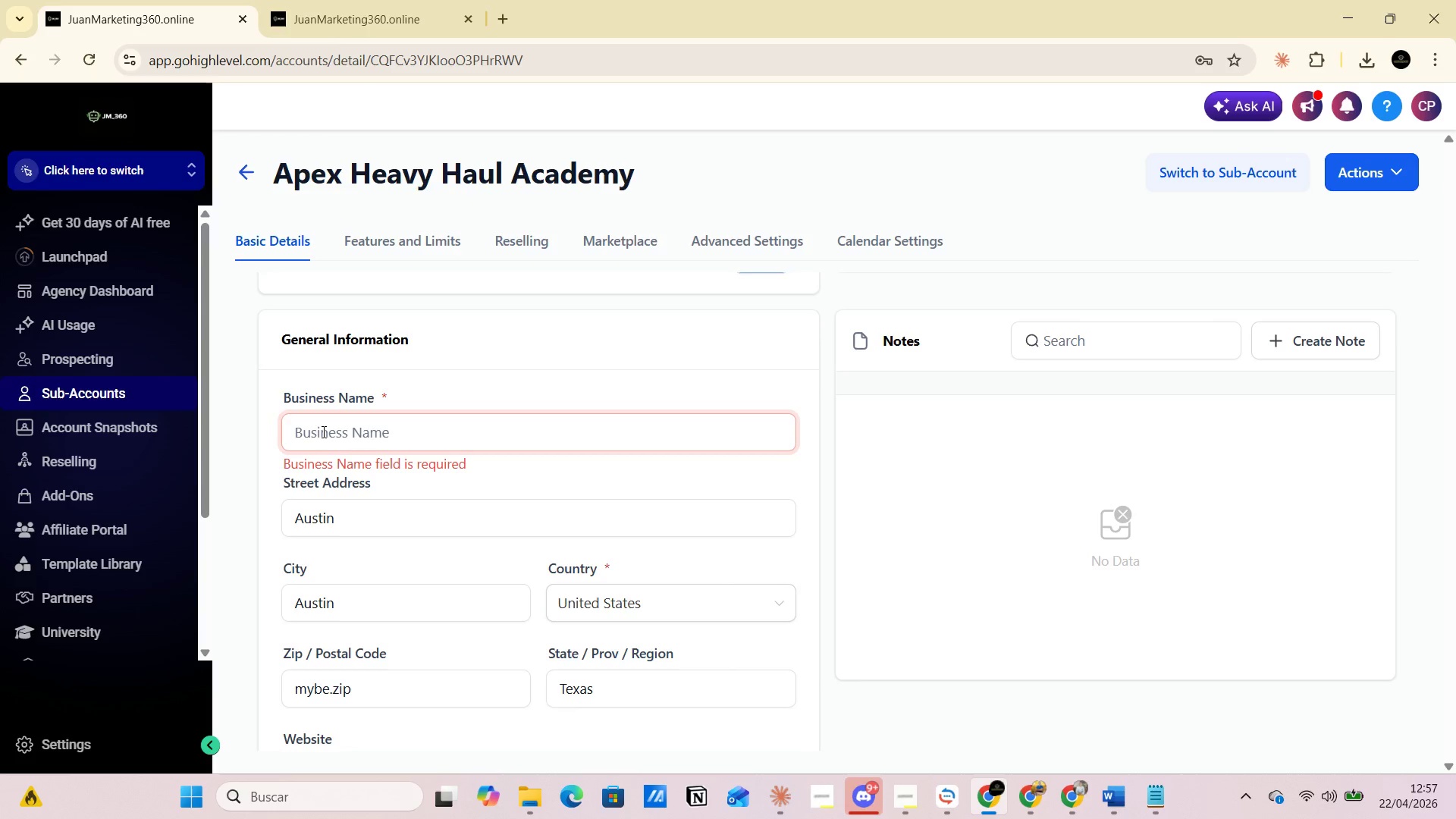 
key(Control+V)
 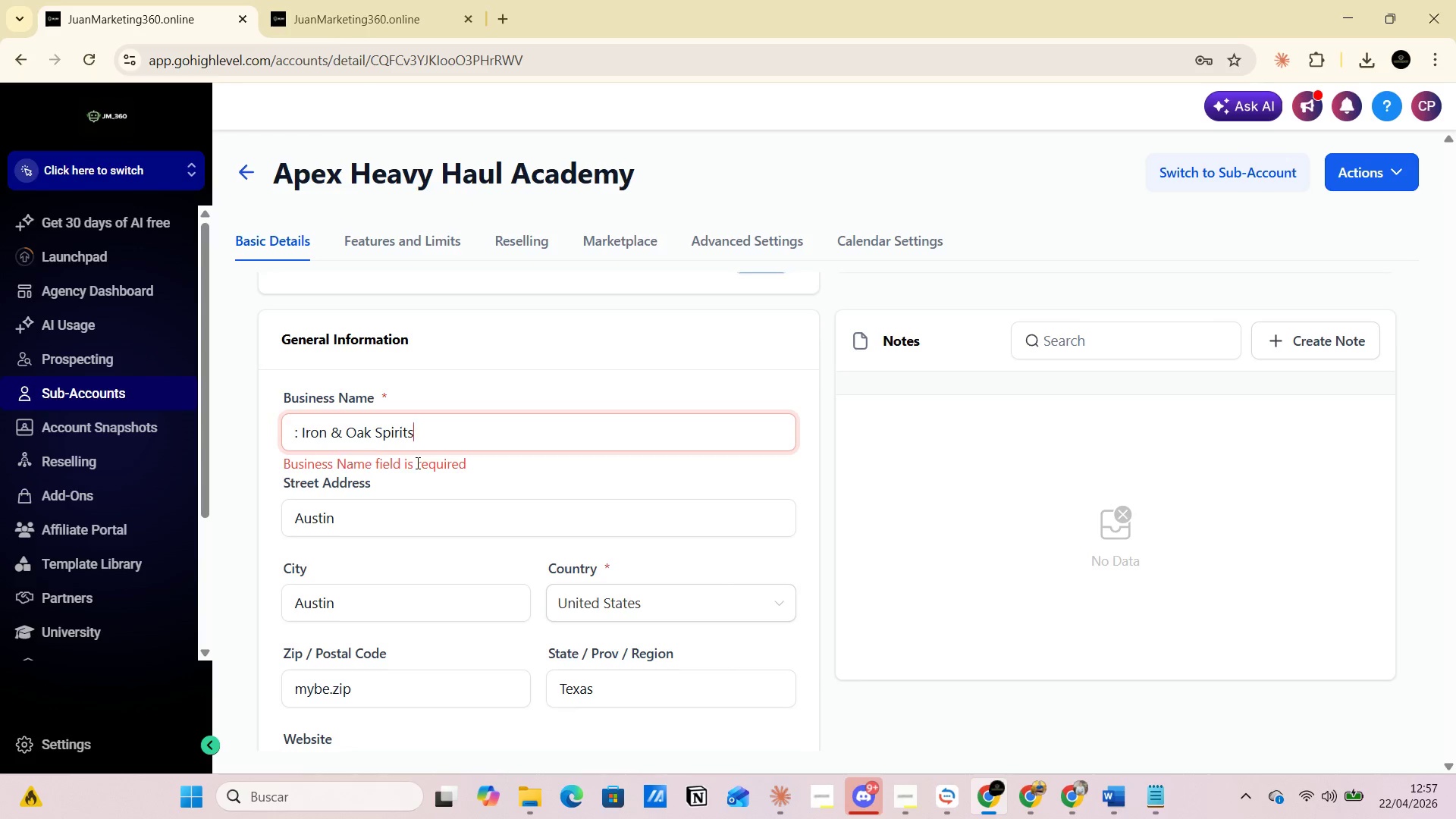 
left_click([540, 472])
 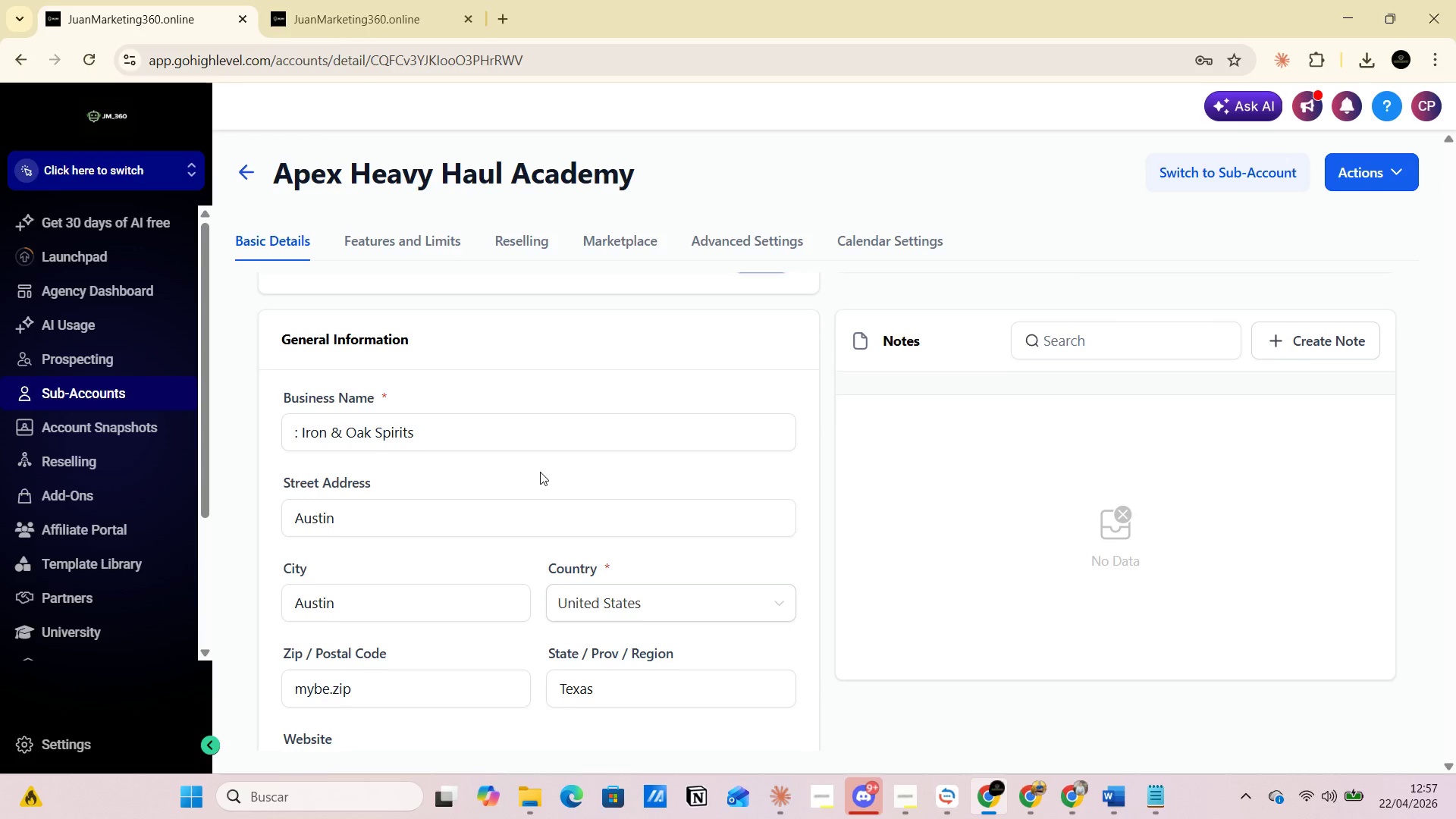 
scroll: coordinate [536, 488], scroll_direction: down, amount: 9.0
 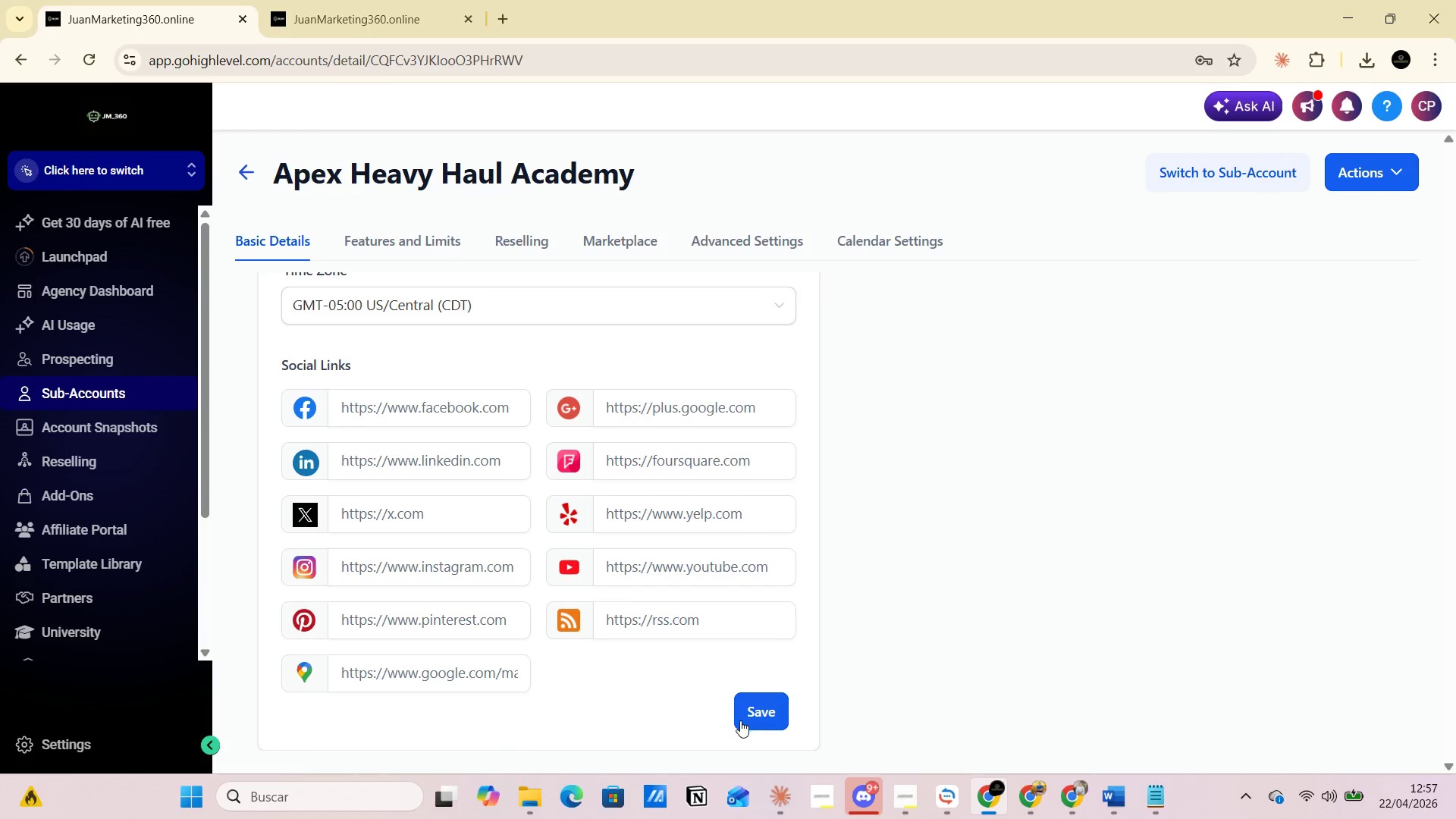 
left_click([754, 716])
 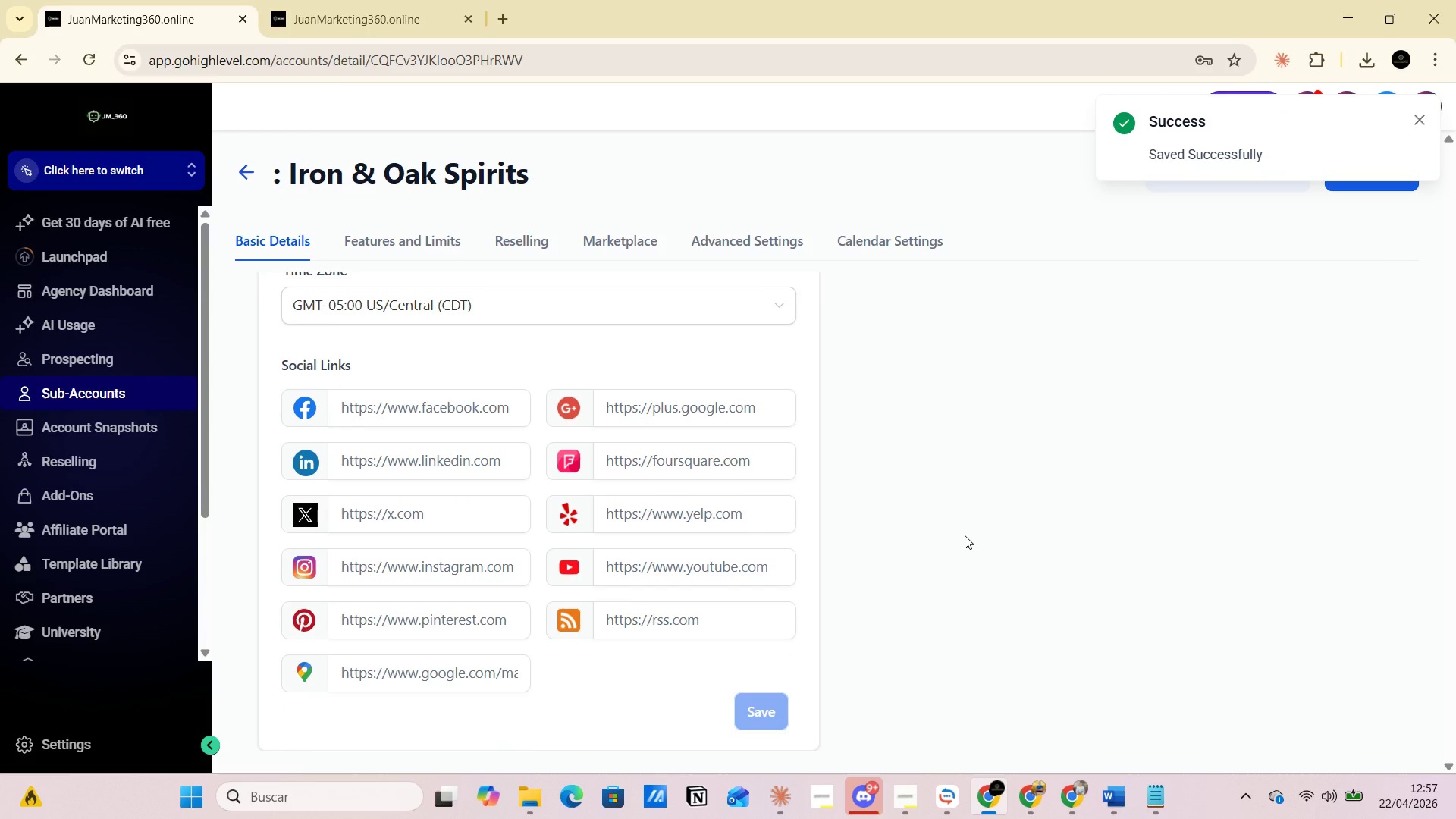 
scroll: coordinate [449, 579], scroll_direction: up, amount: 6.0
 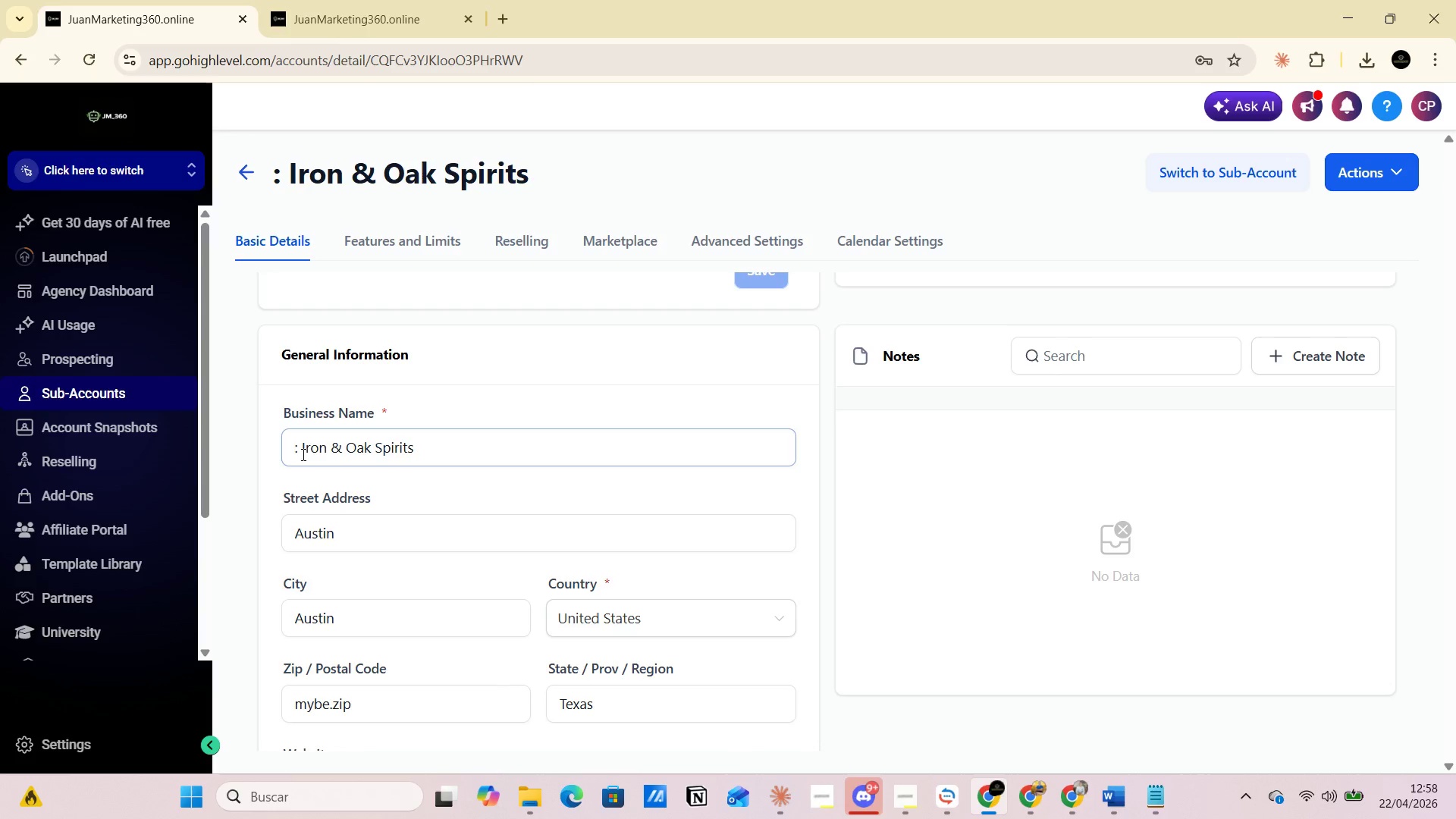 
left_click([302, 452])
 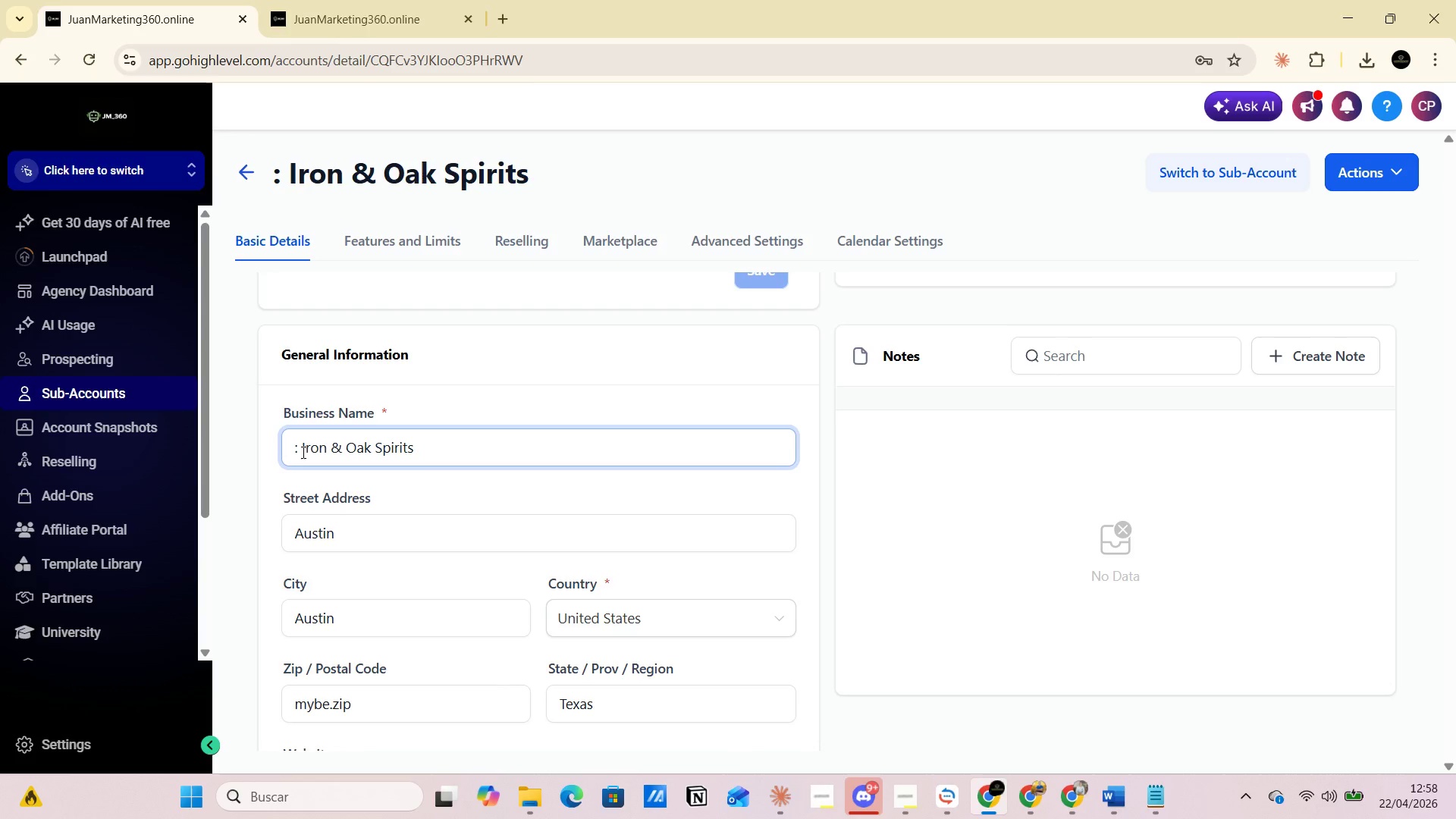 
key(Backspace)
 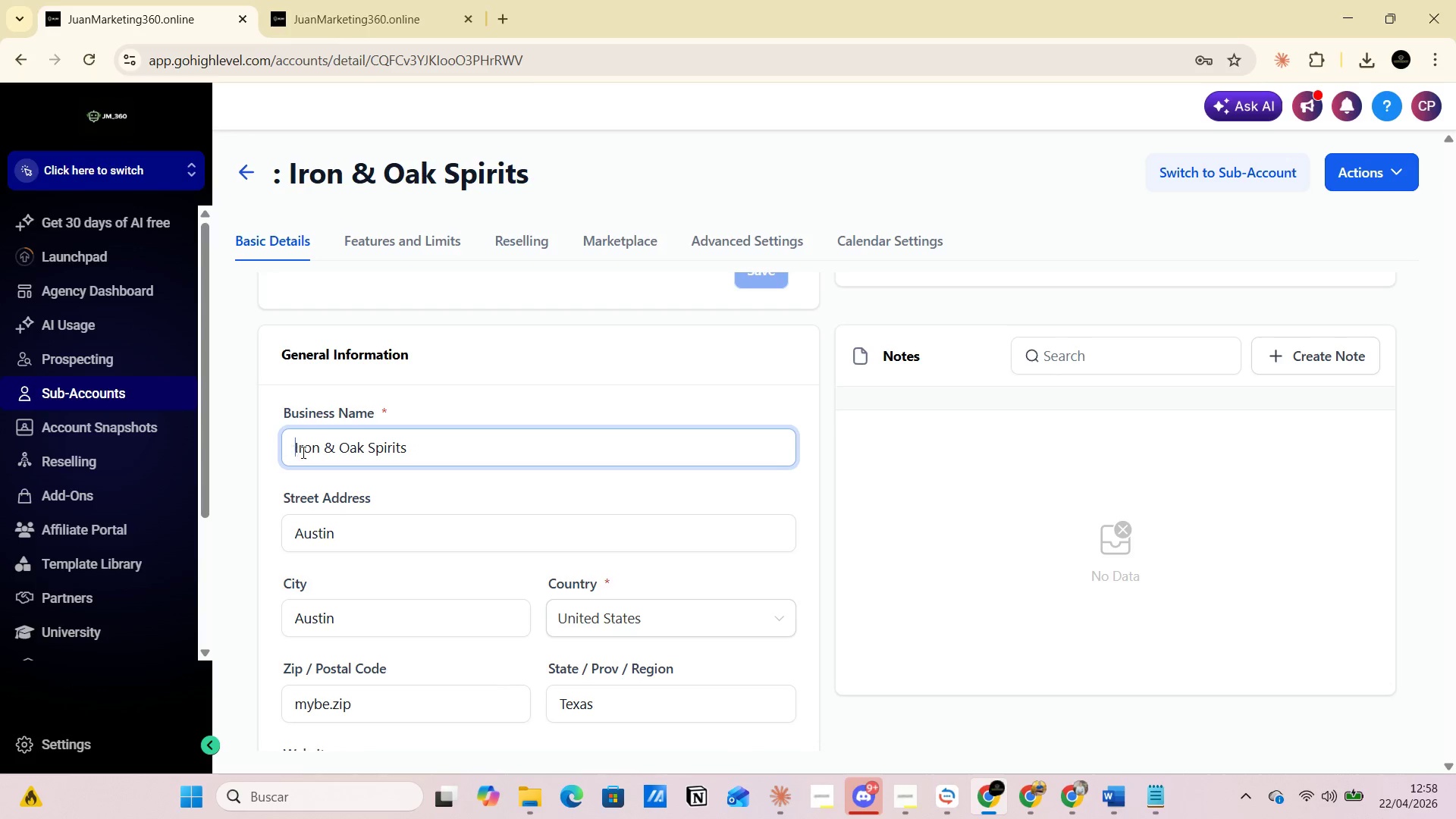 
key(Backspace)
 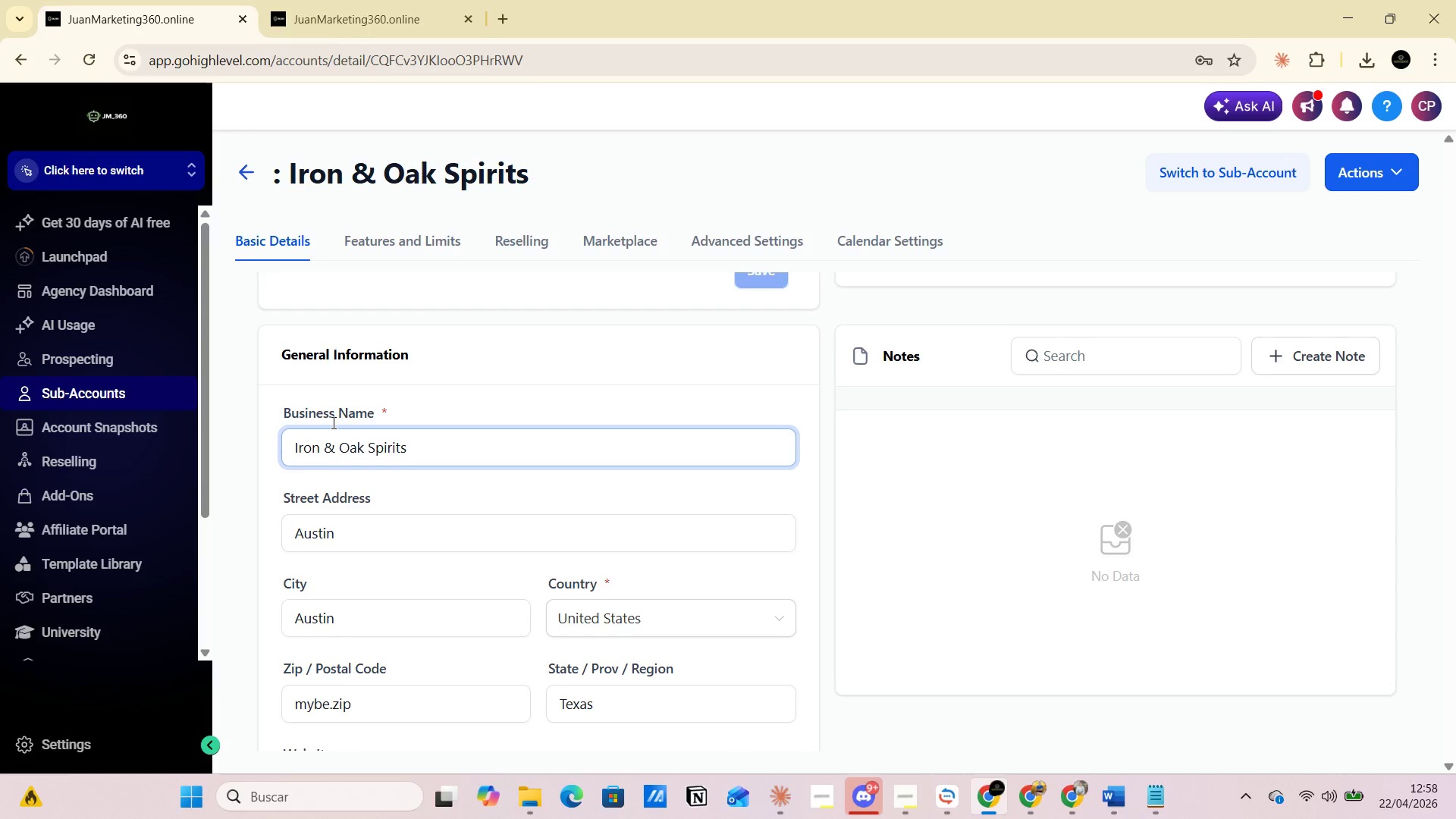 
scroll: coordinate [647, 670], scroll_direction: down, amount: 13.0
 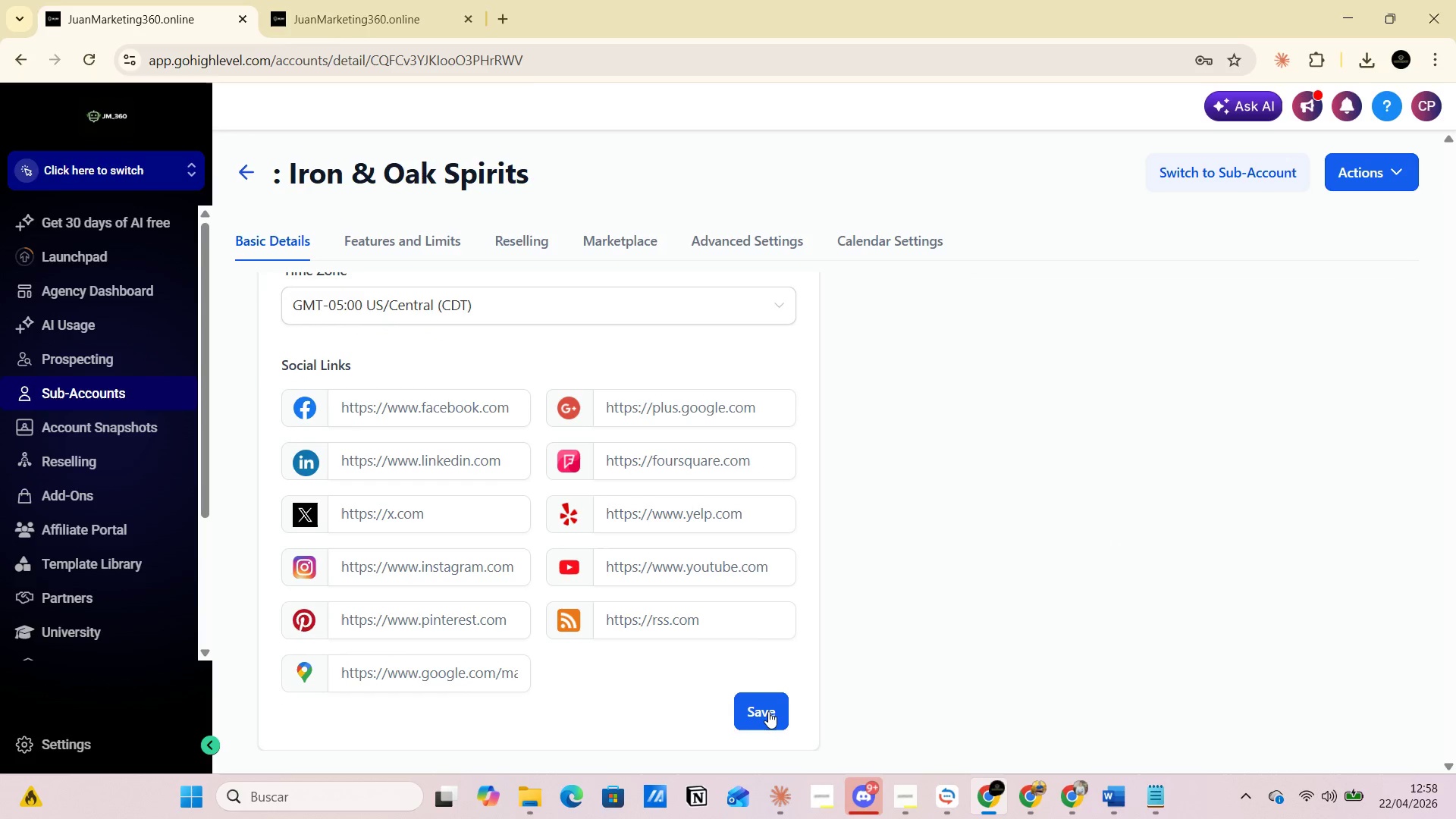 
left_click([768, 711])
 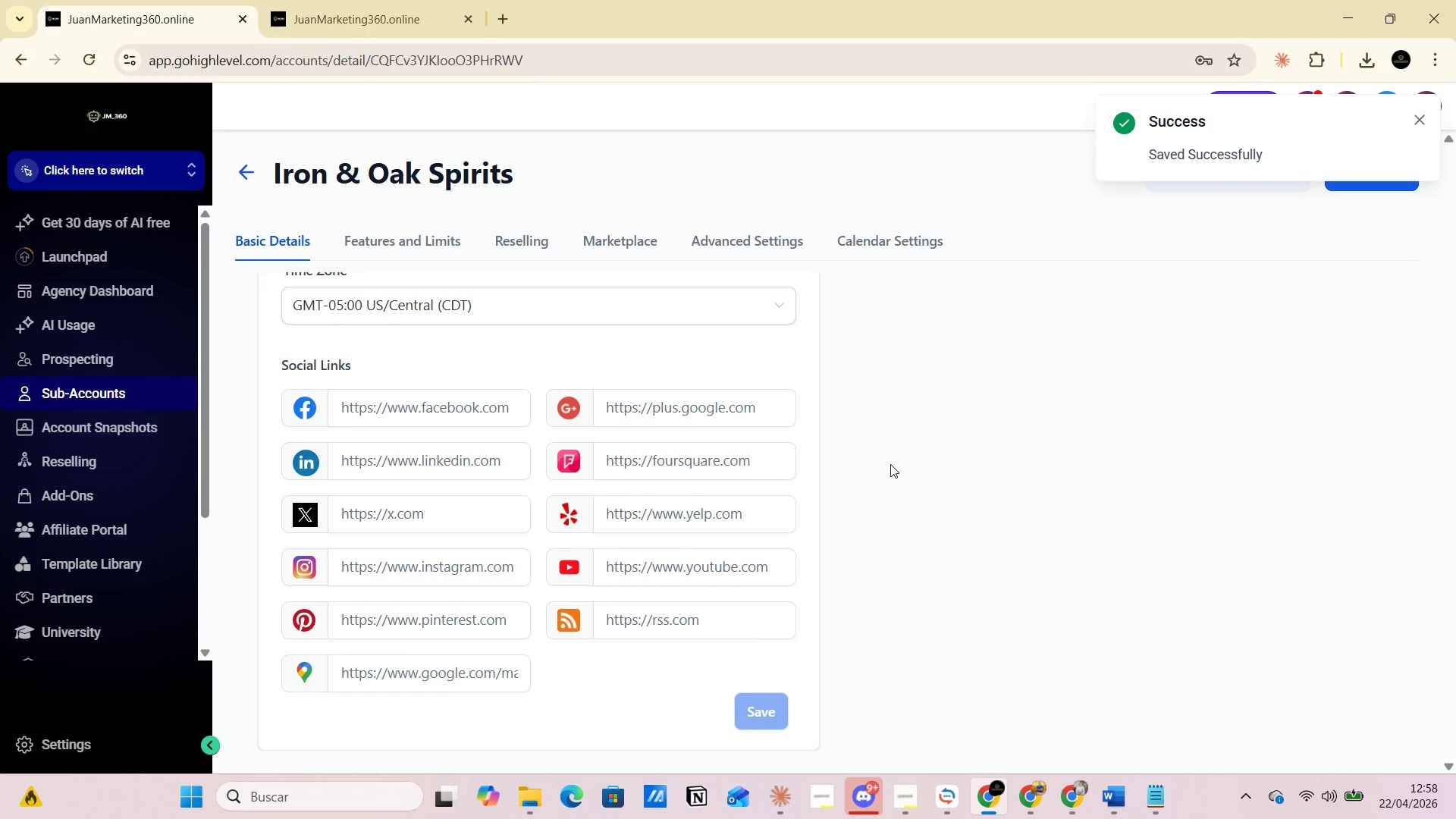 
key(PrintScreen)
 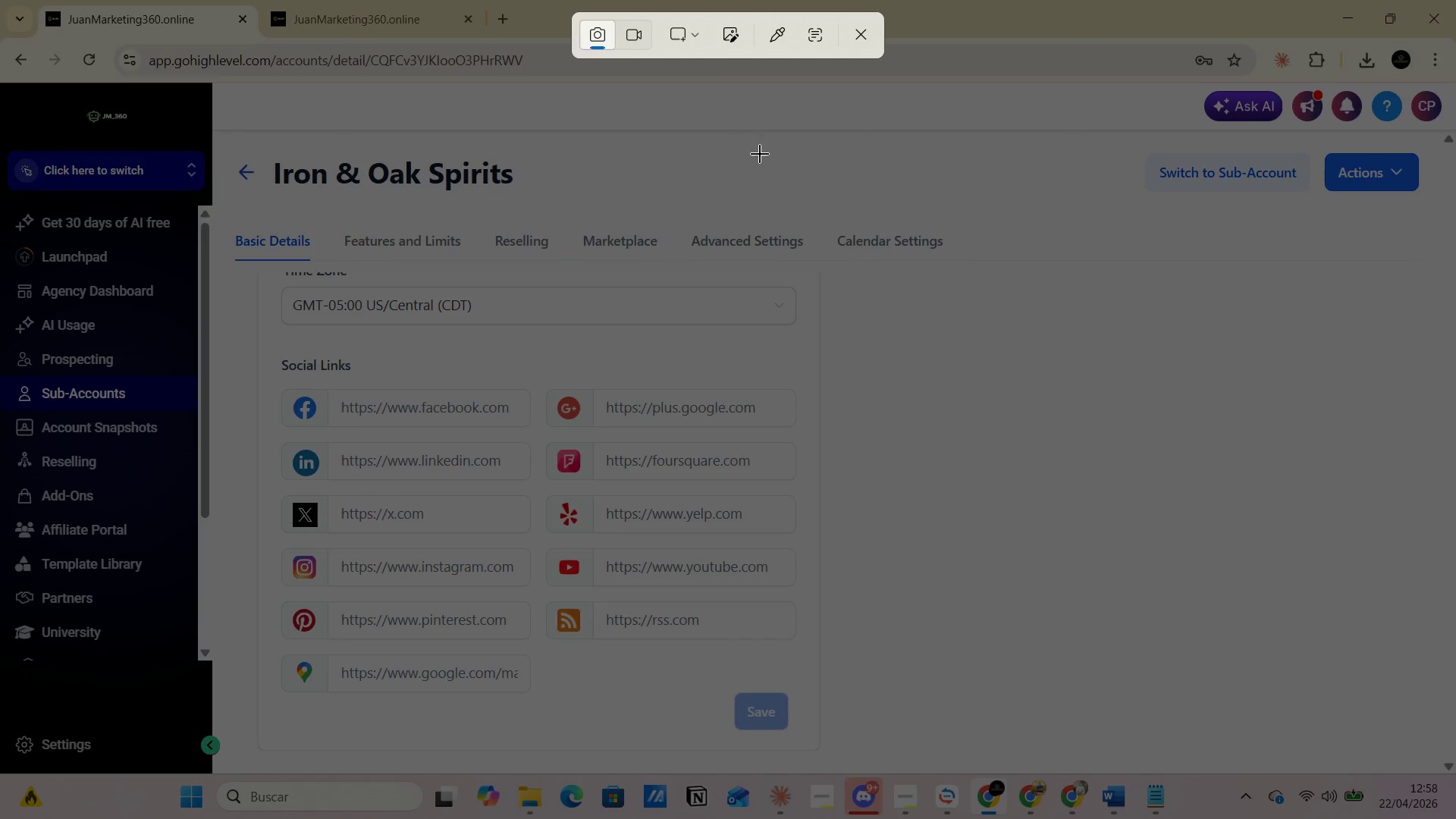 
left_click([702, 44])
 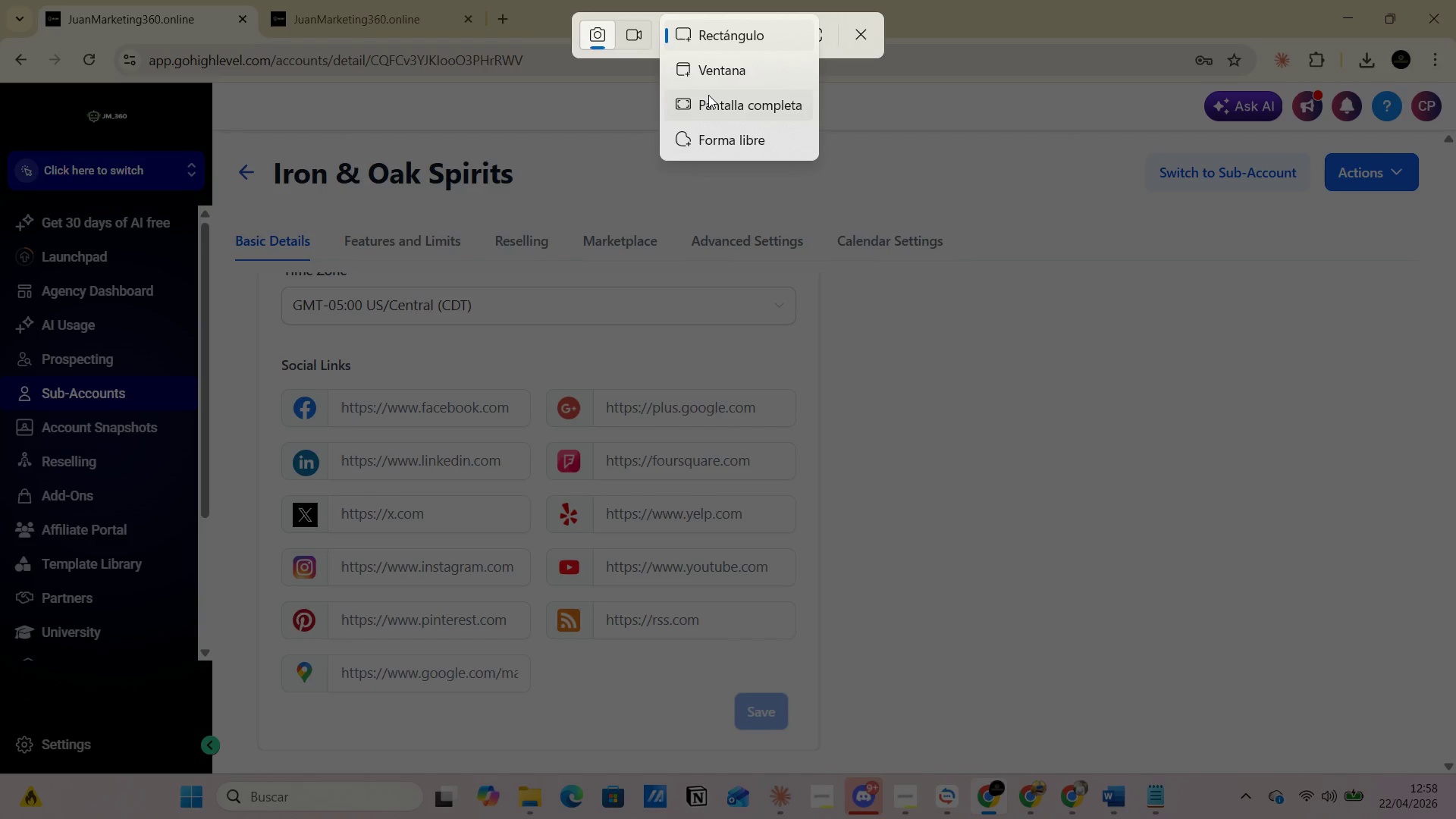 
left_click([708, 95])
 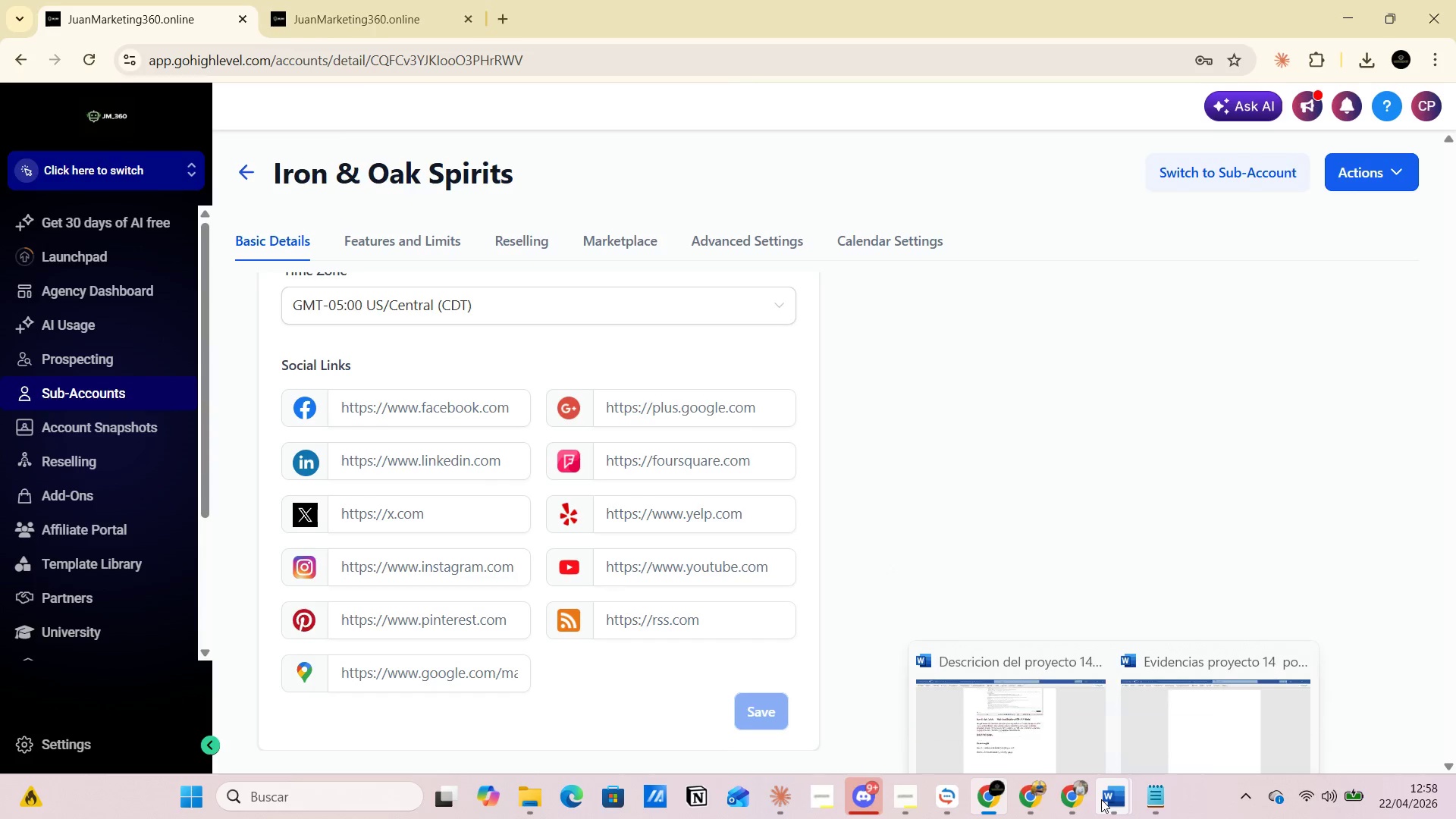 
left_click([1210, 686])
 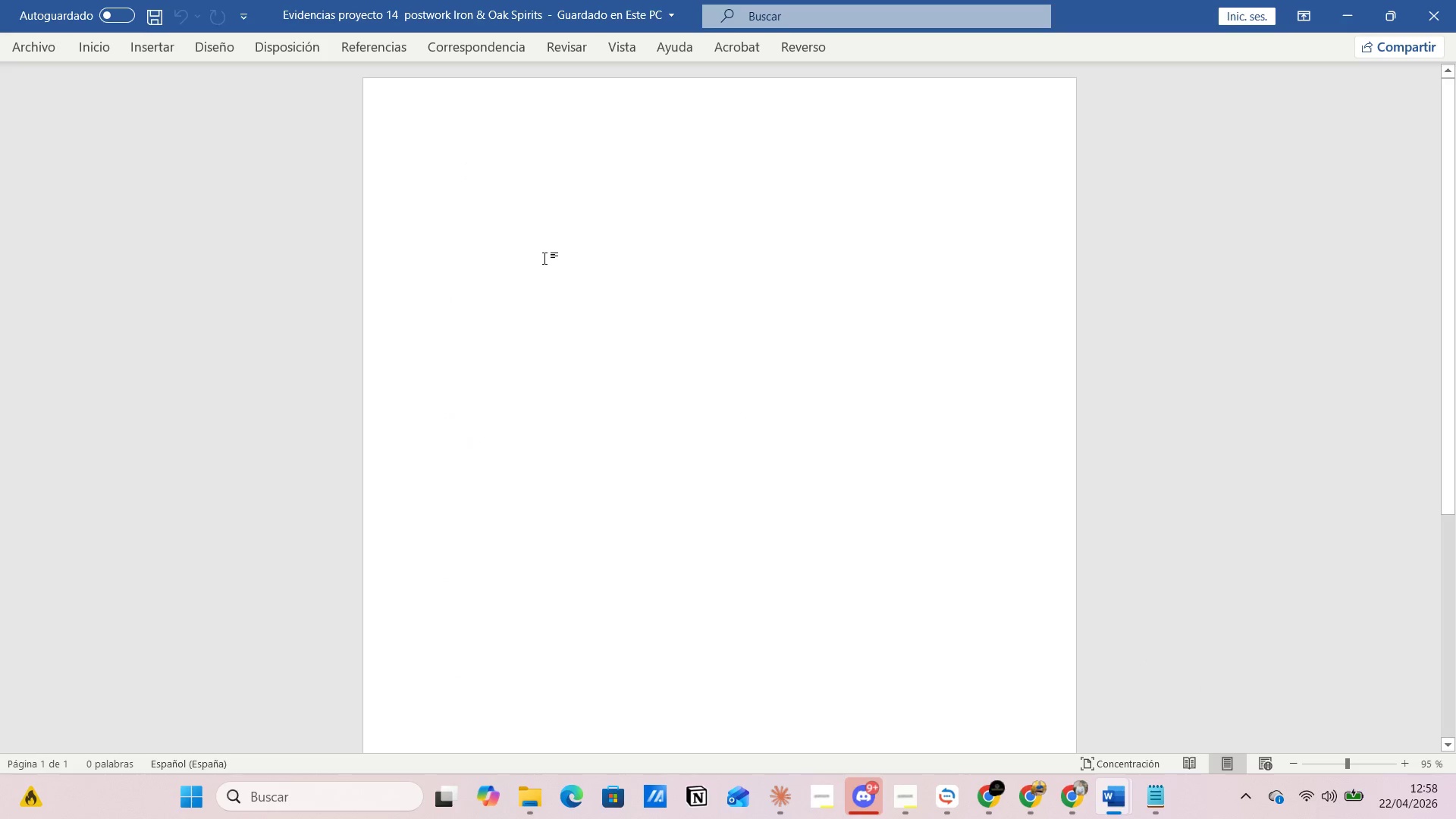 
type(Creacion de la subcuenta destileria )
 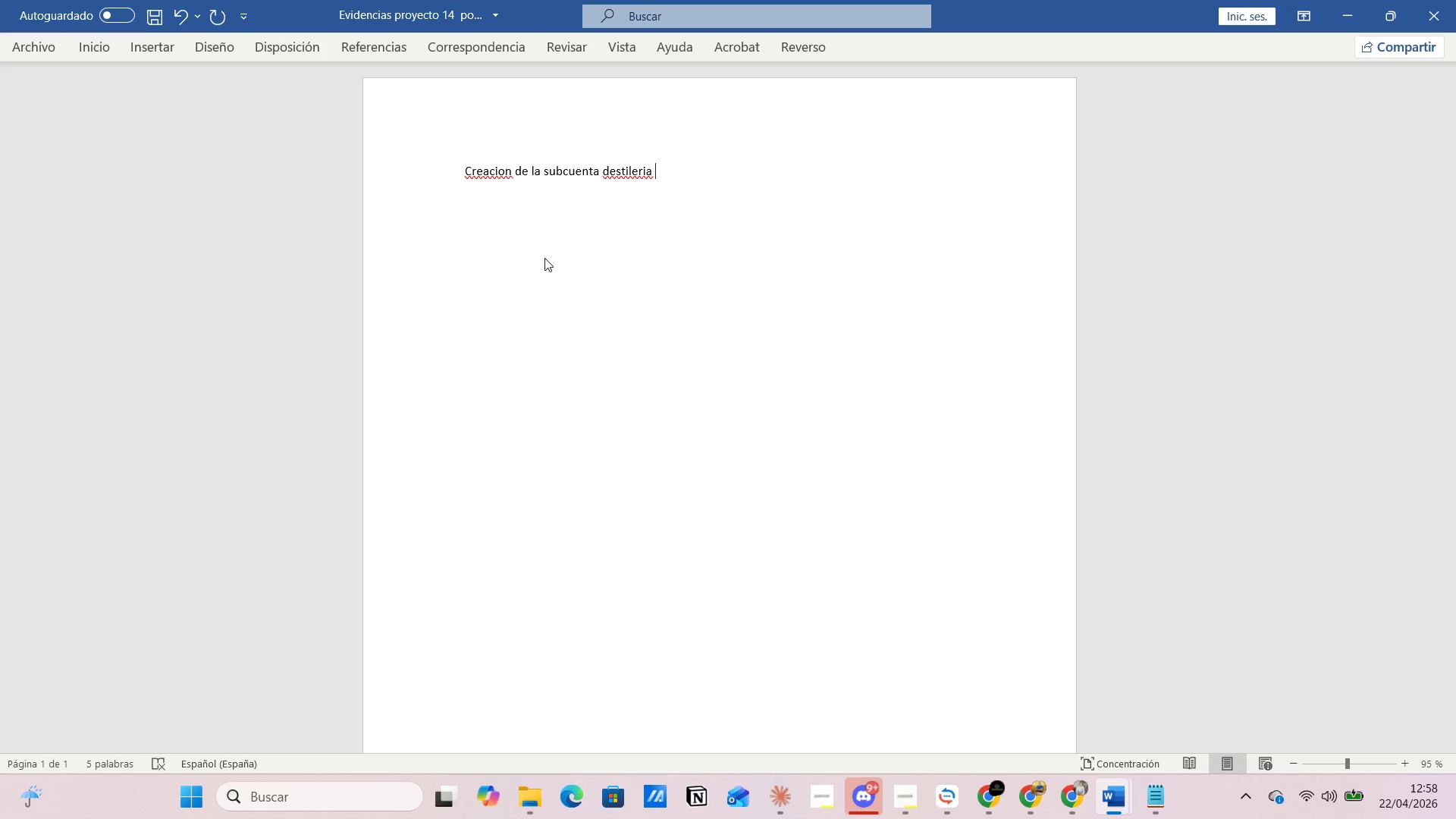 
key(Enter)
 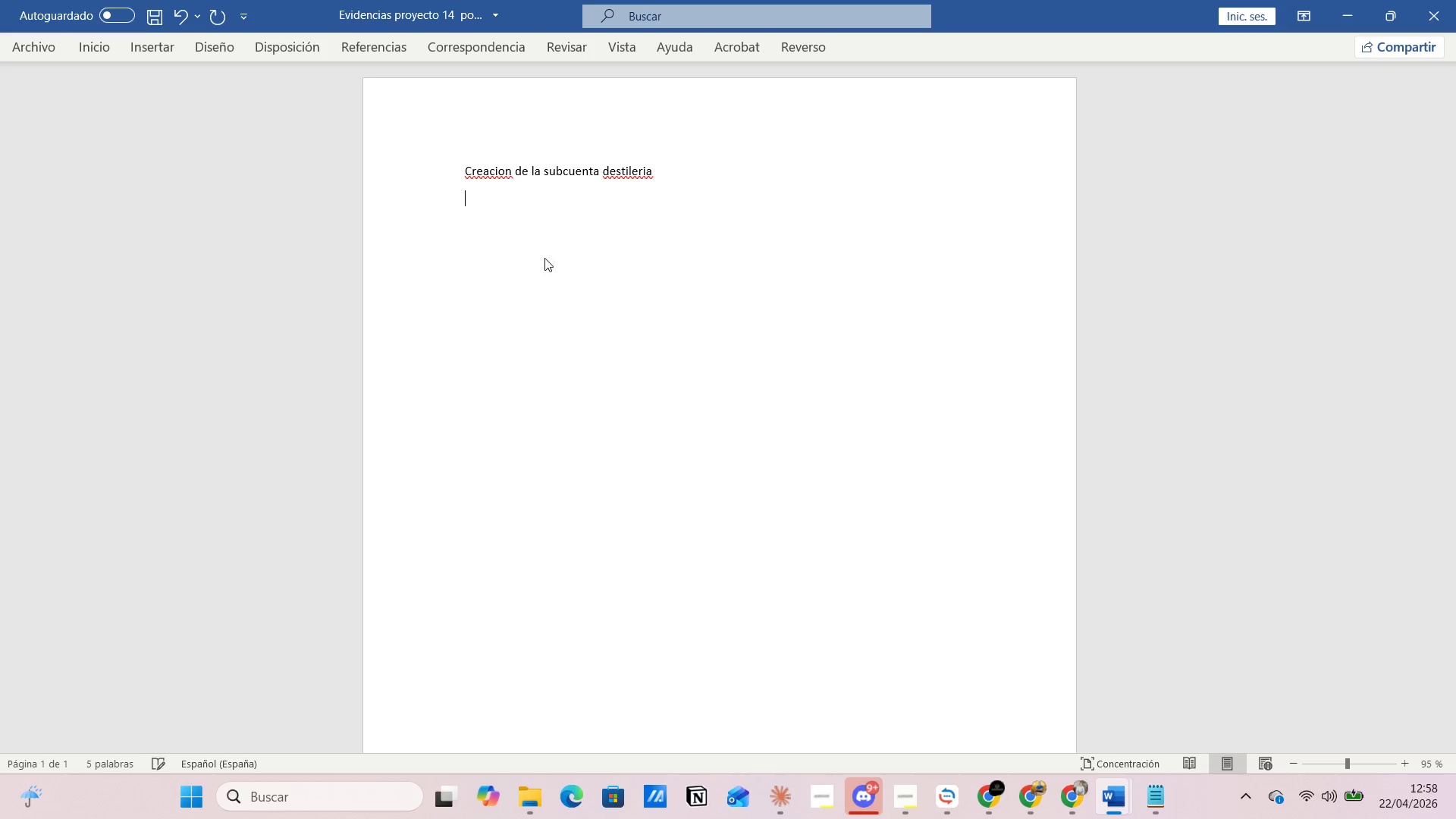 
key(Control+V)
 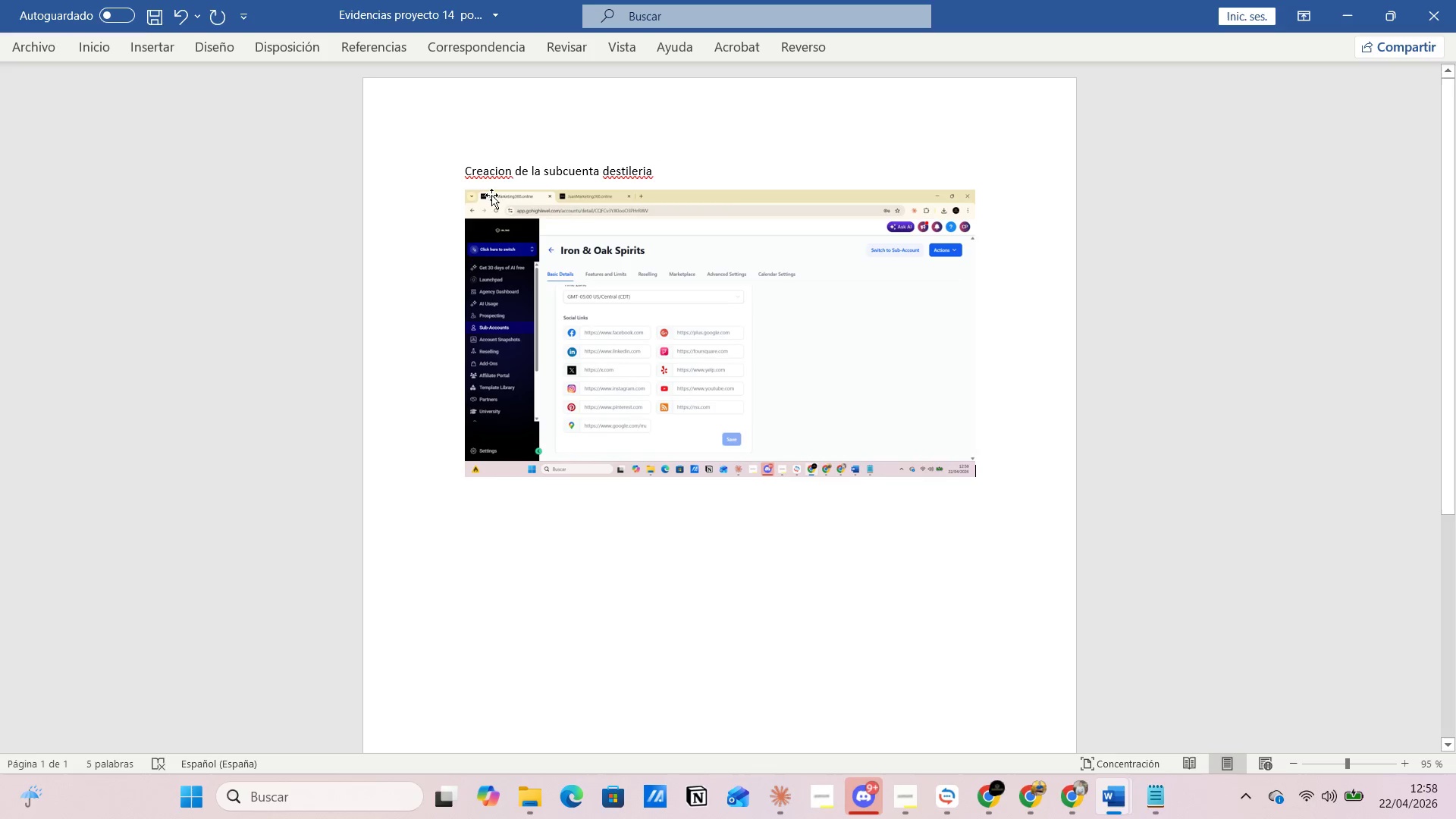 
right_click([487, 175])
 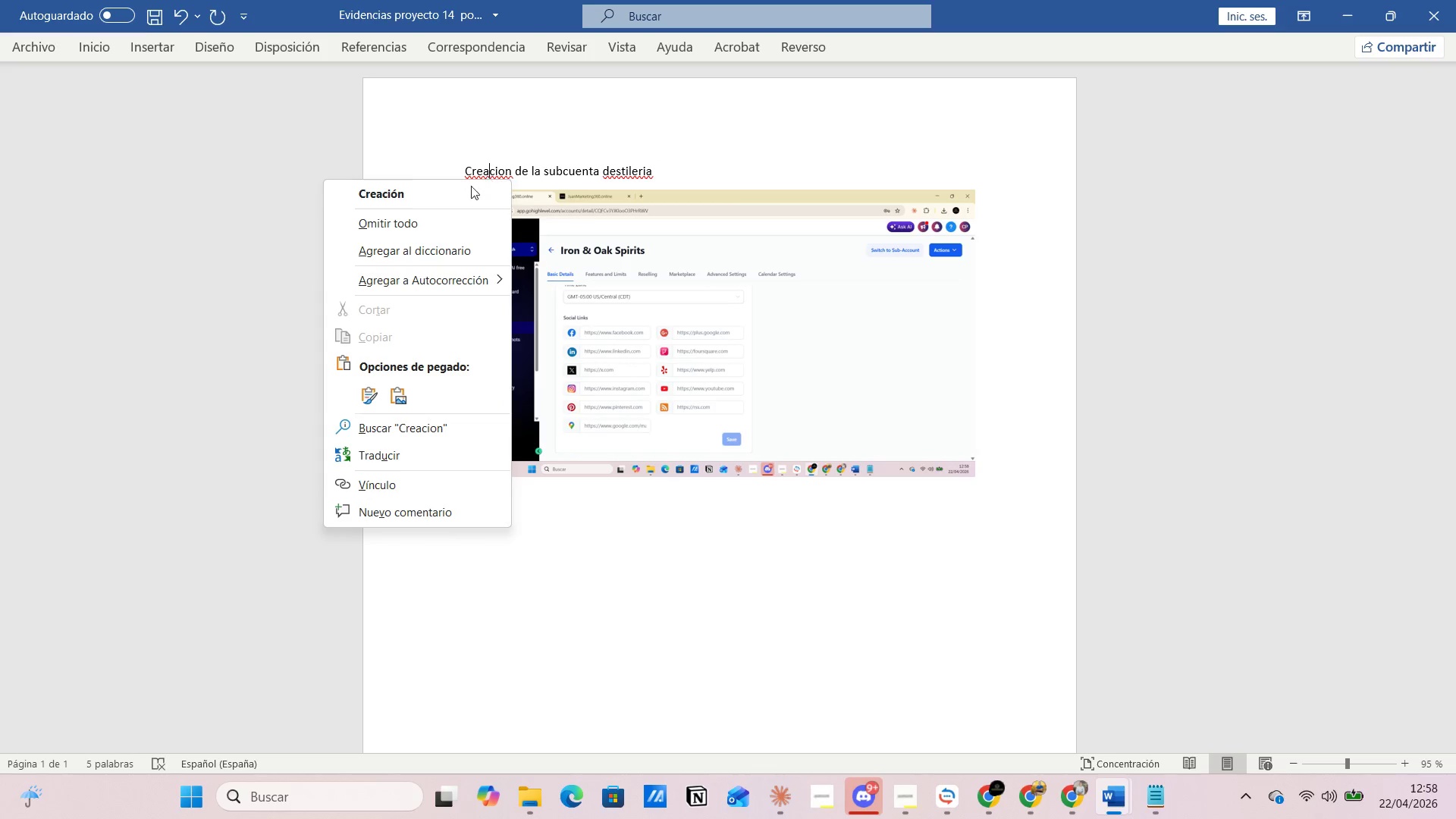 
left_click([467, 188])
 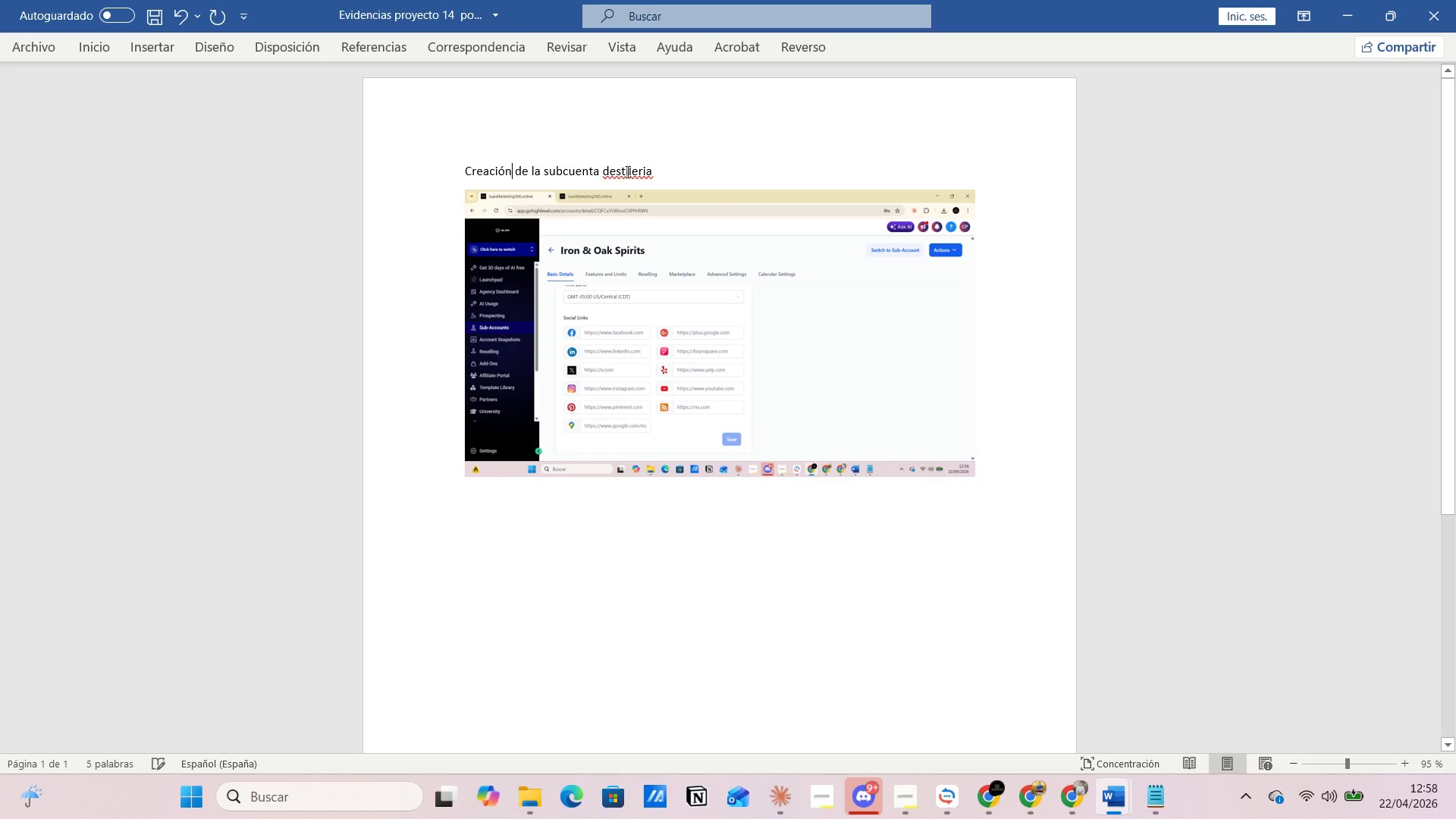 
right_click([626, 171])
 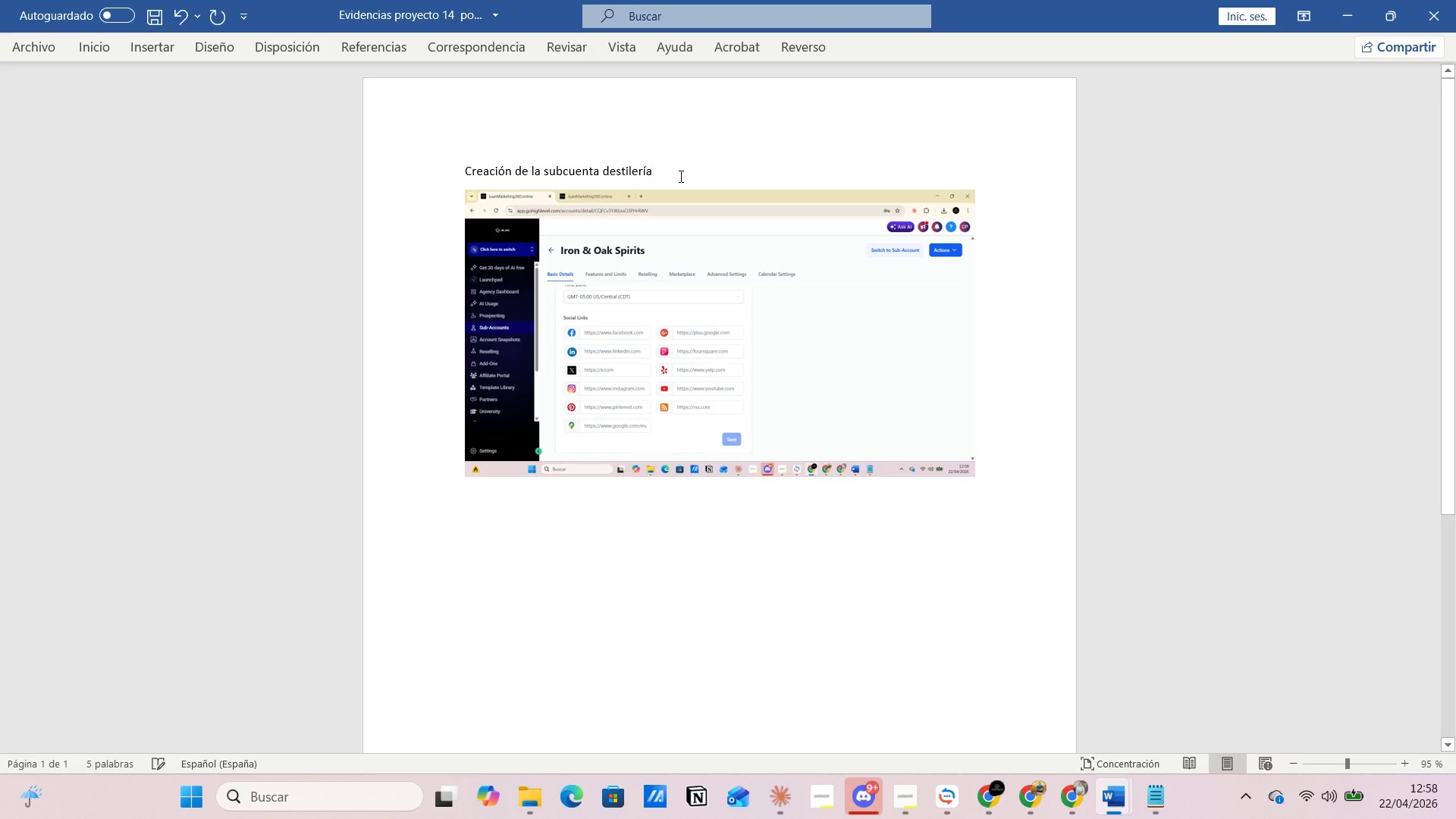 
key(Space)
 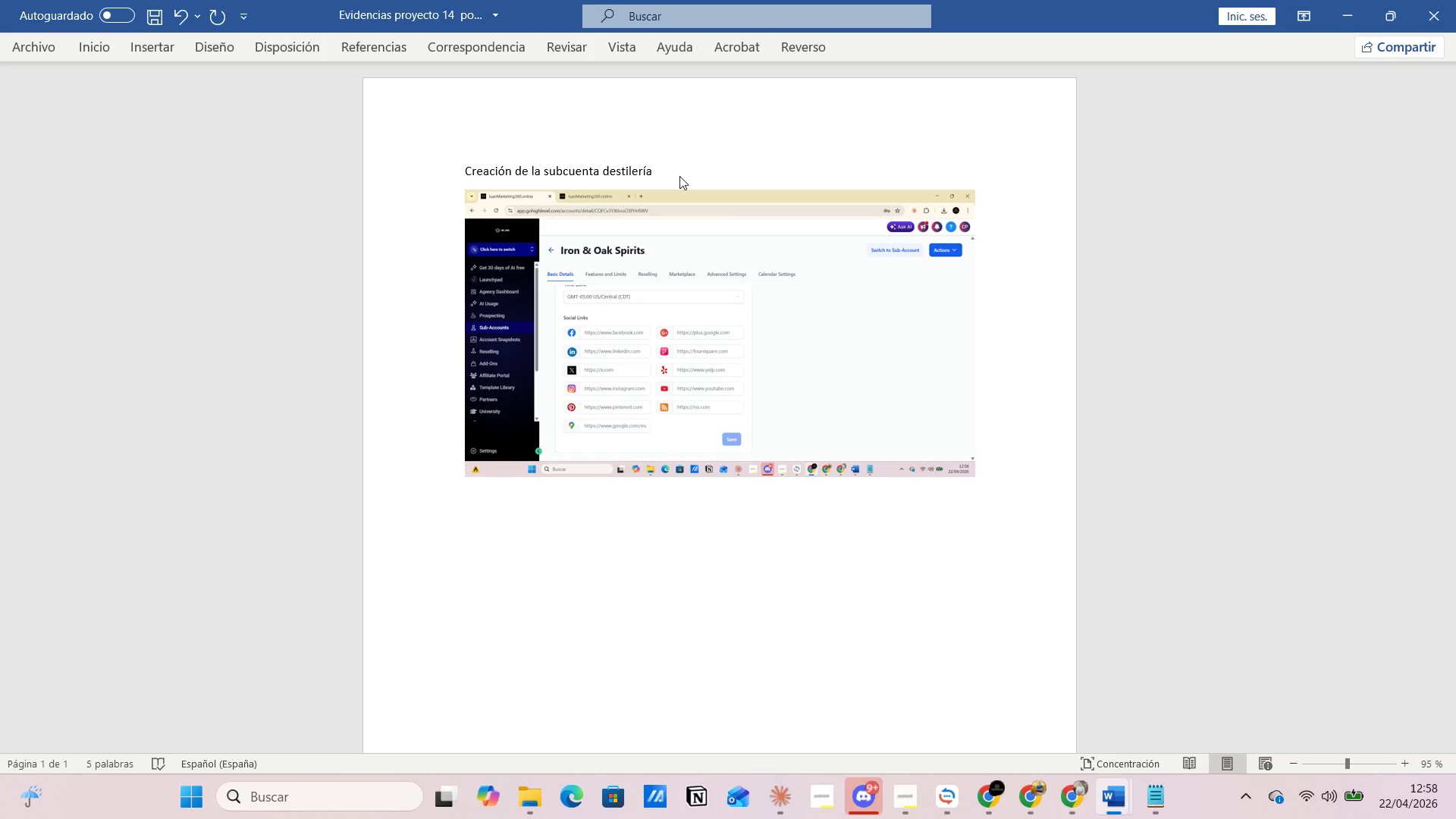 
type(Ironv)
key(Backspace)
type( )
 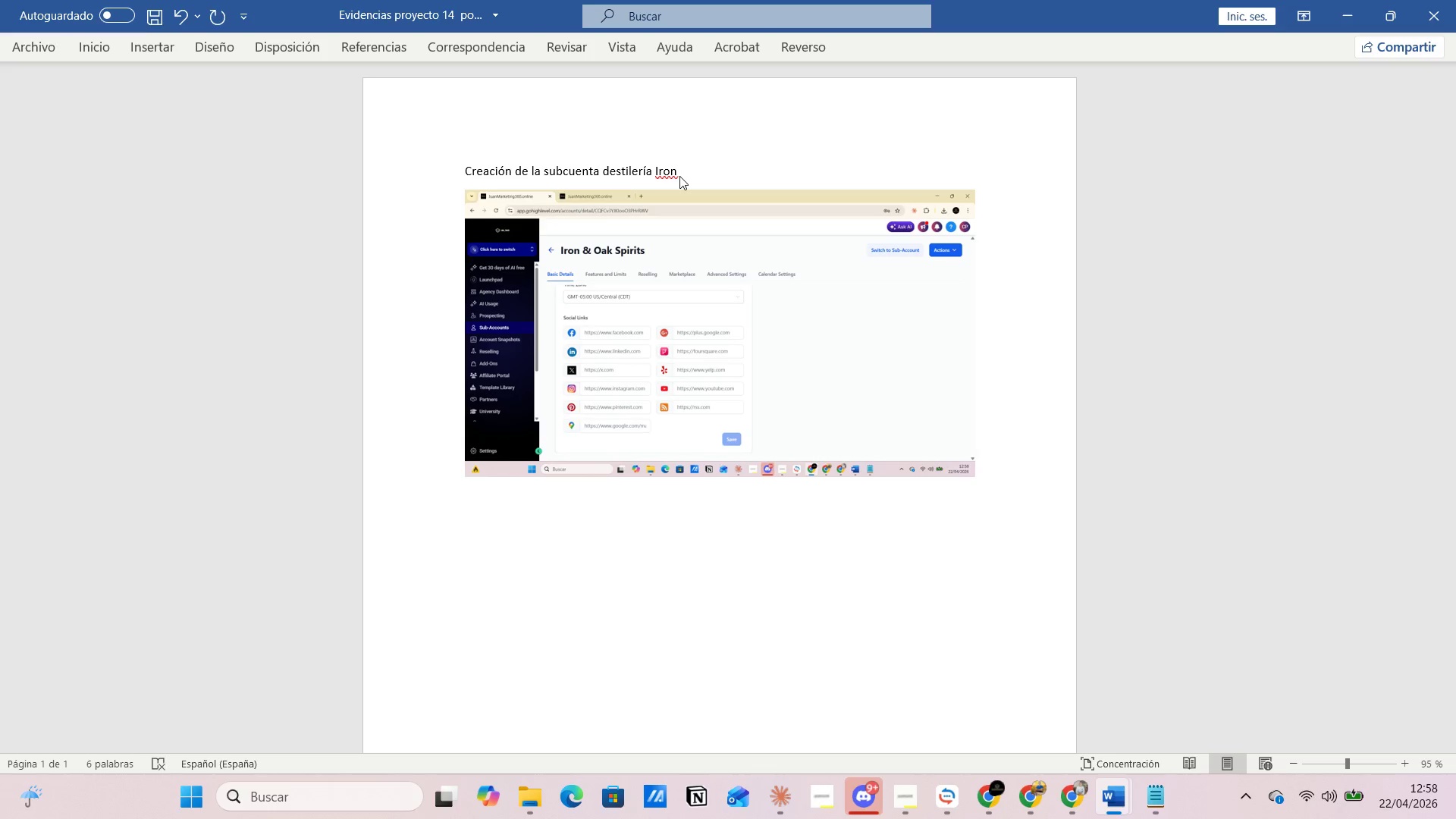 
type(^ Oak)
 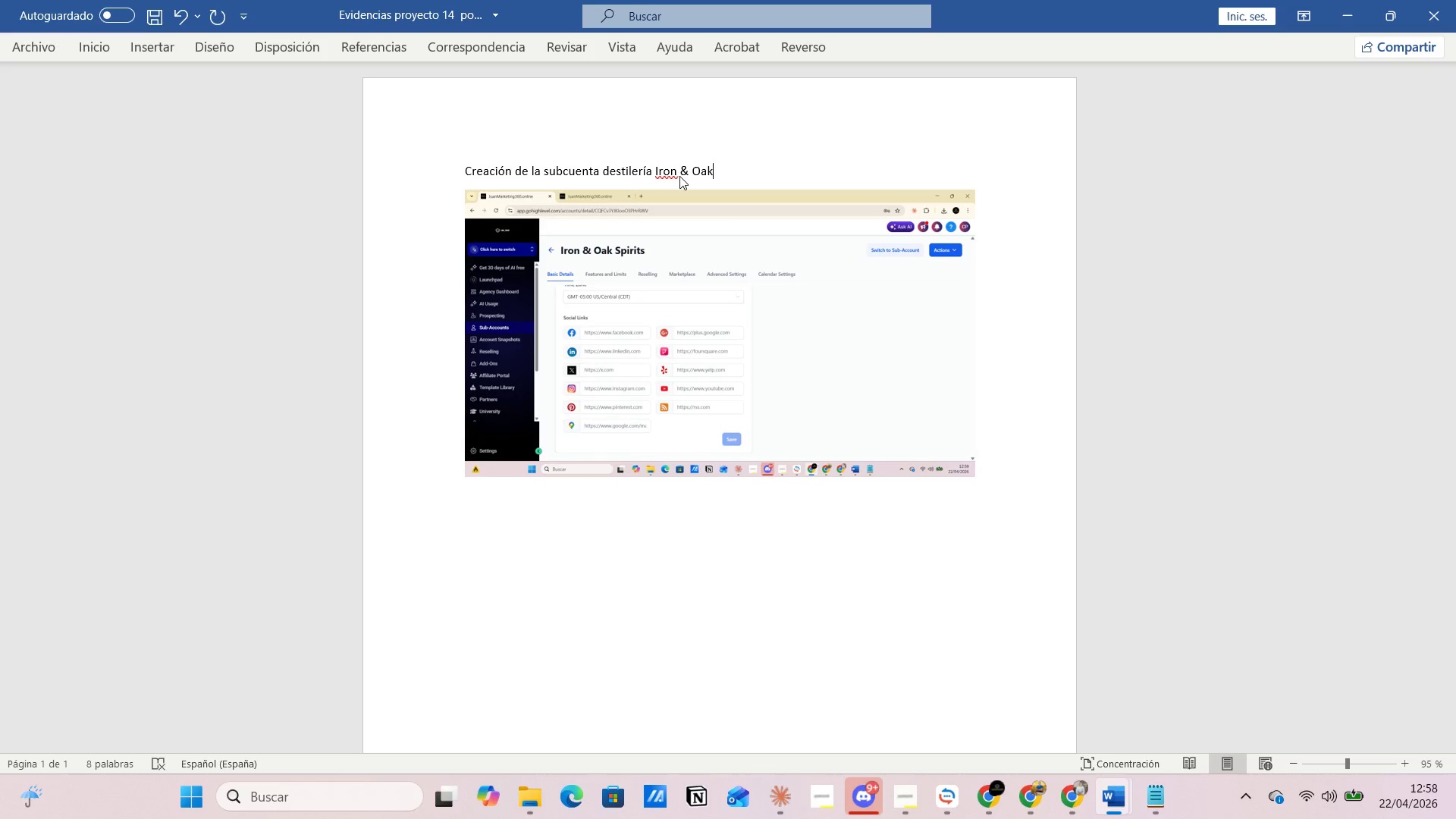 
type( Spirits)
 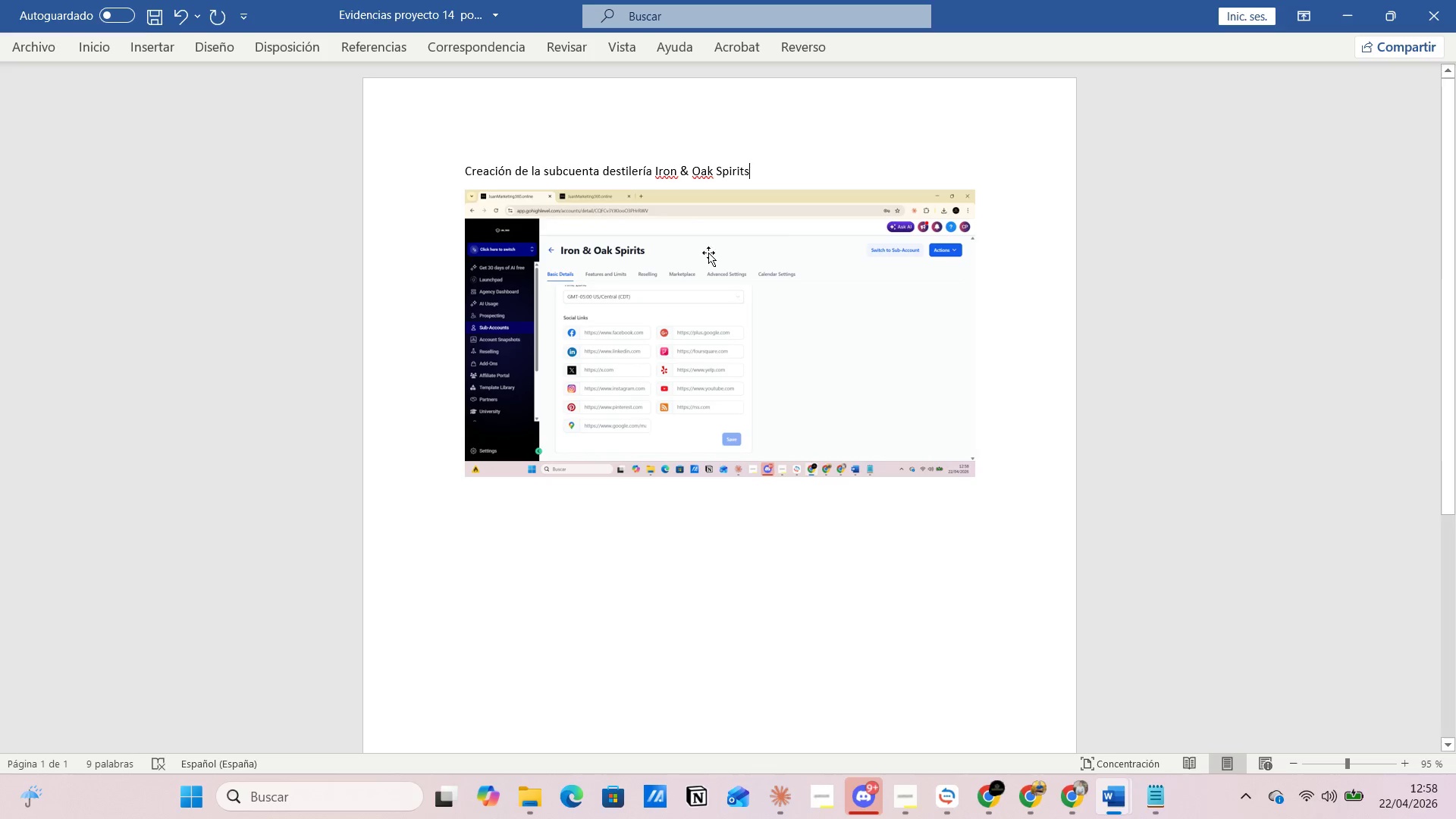 
left_click([988, 473])
 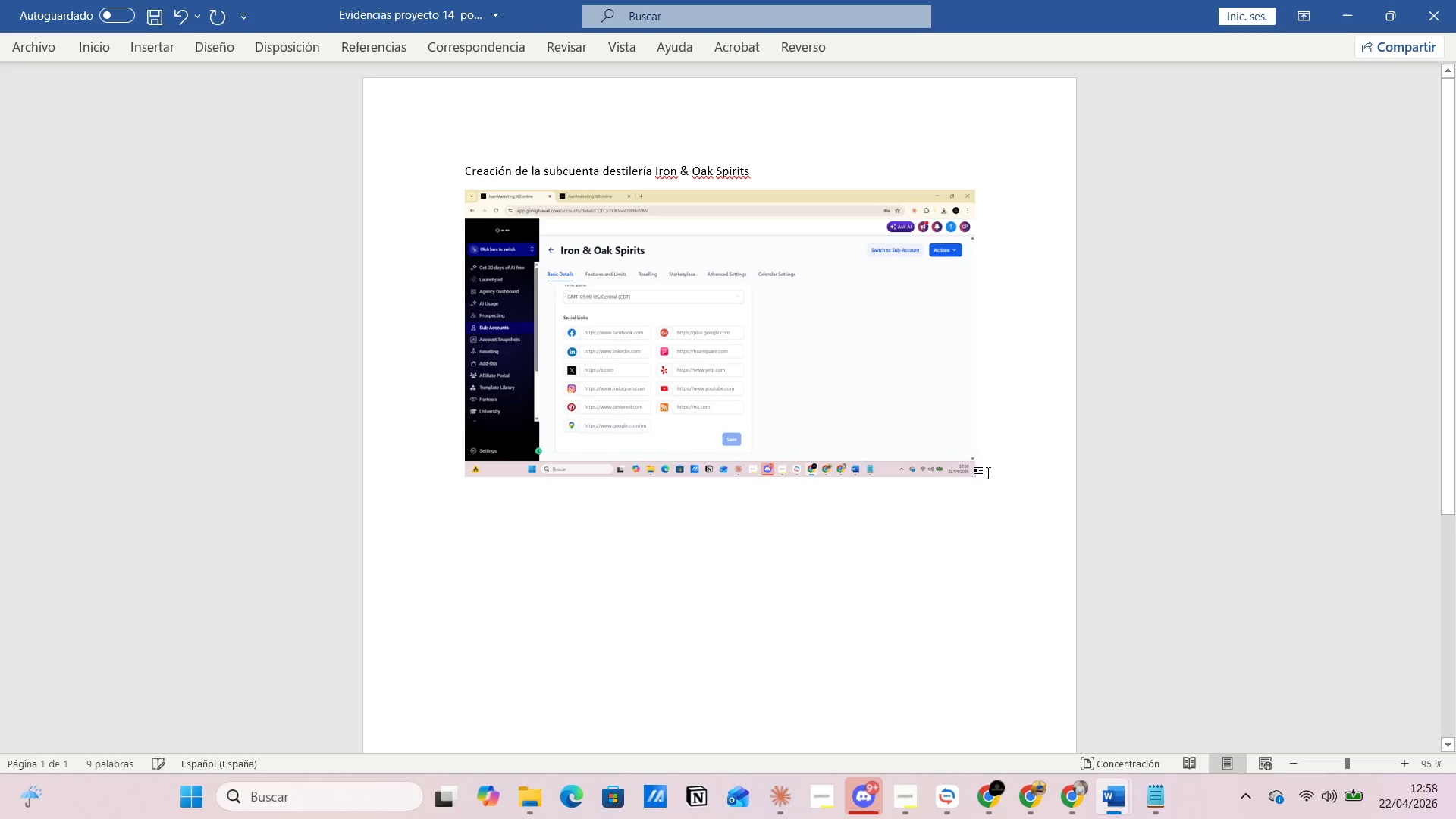 
key(Enter)
 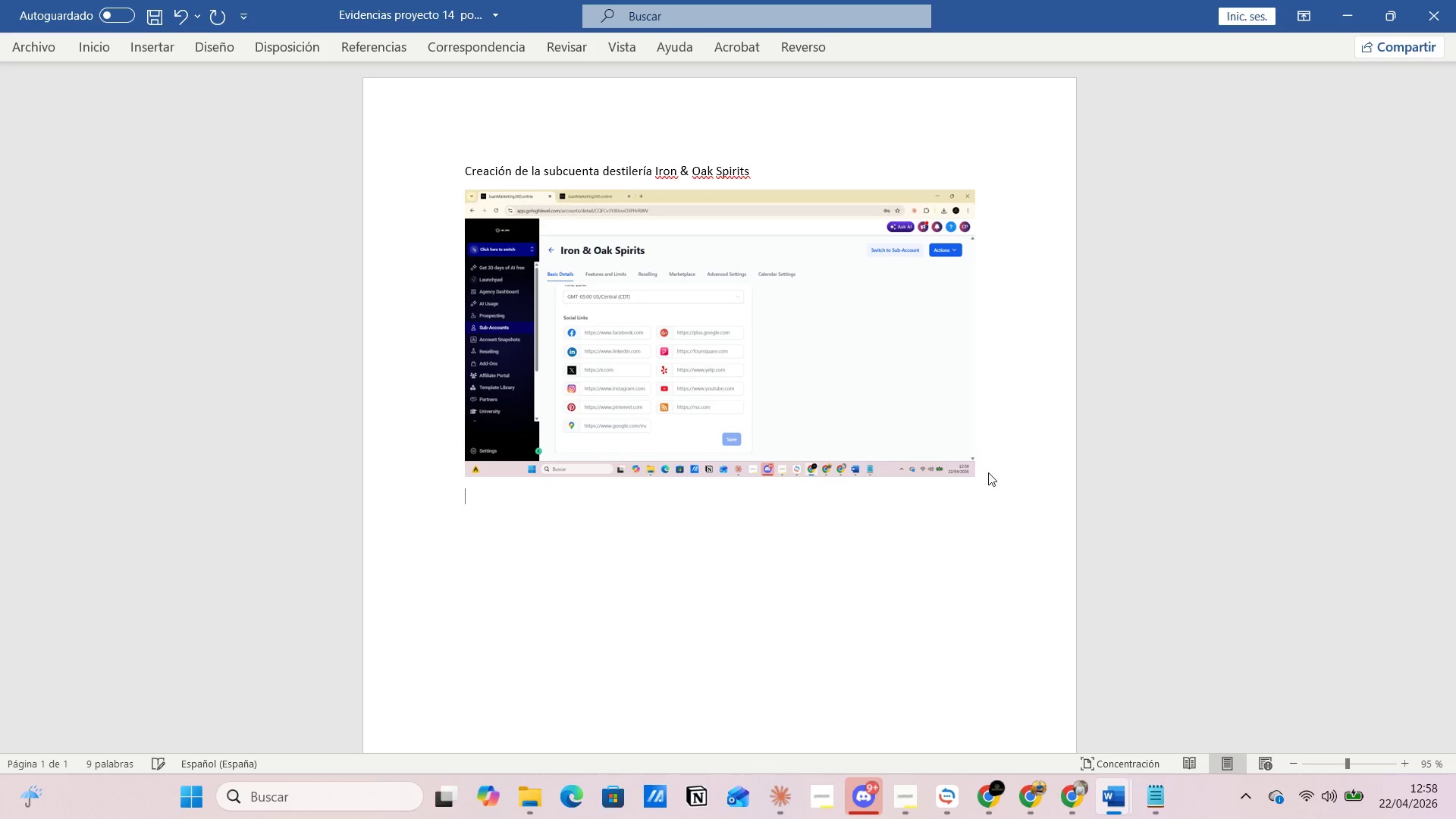 
key(Alt+AltLeft)
 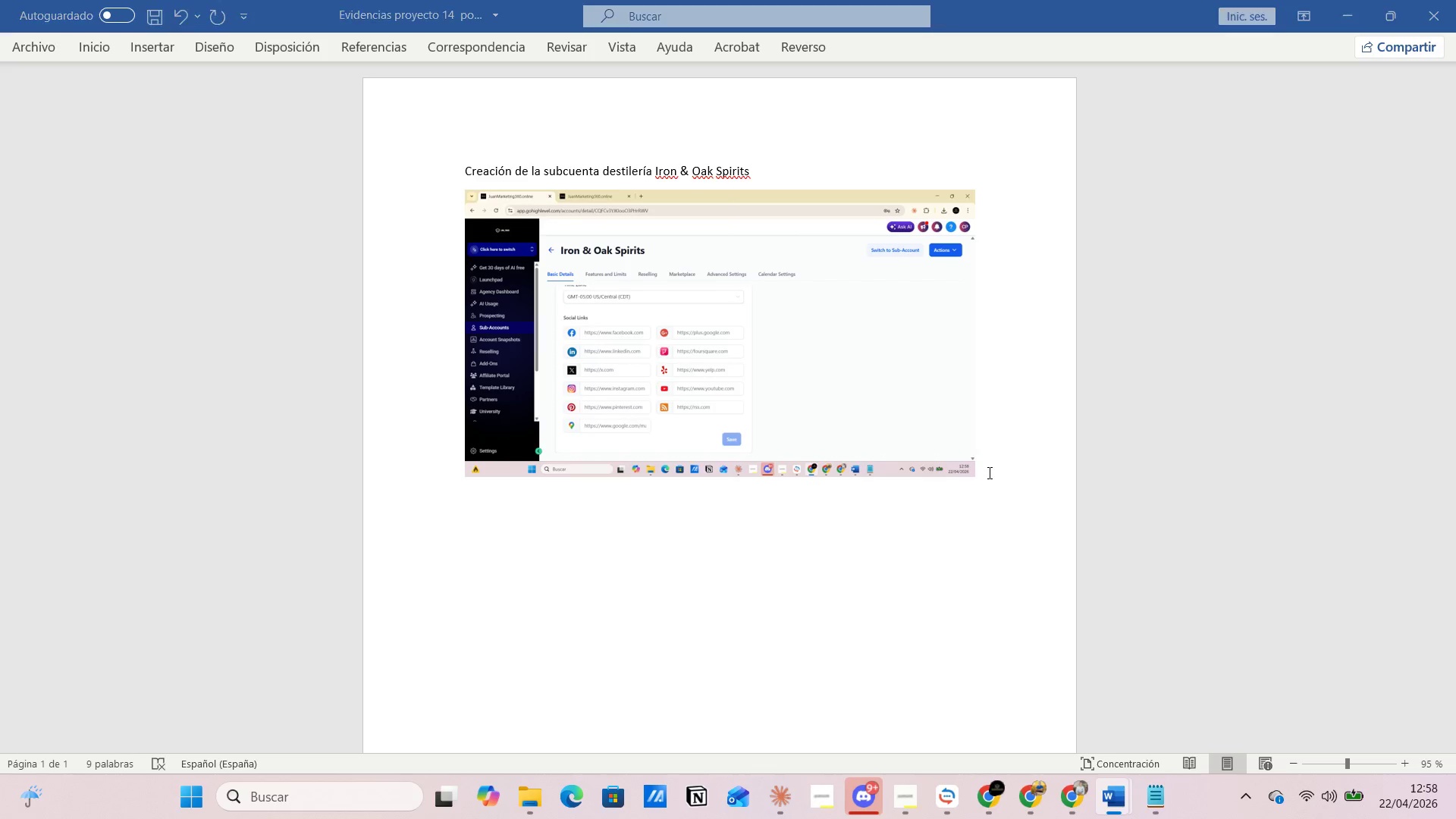 
key(Alt+Tab)
 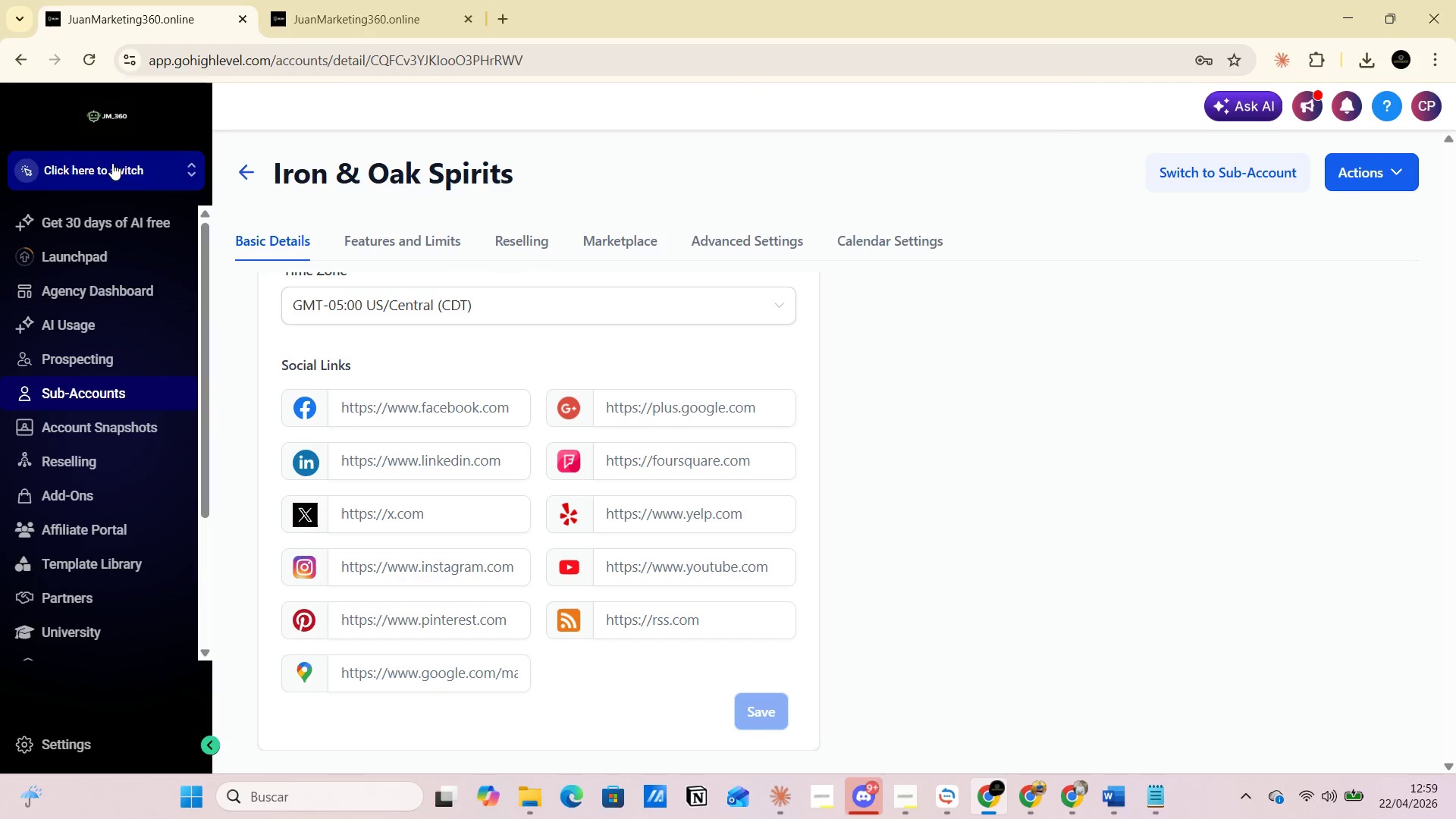 
left_click([142, 165])
 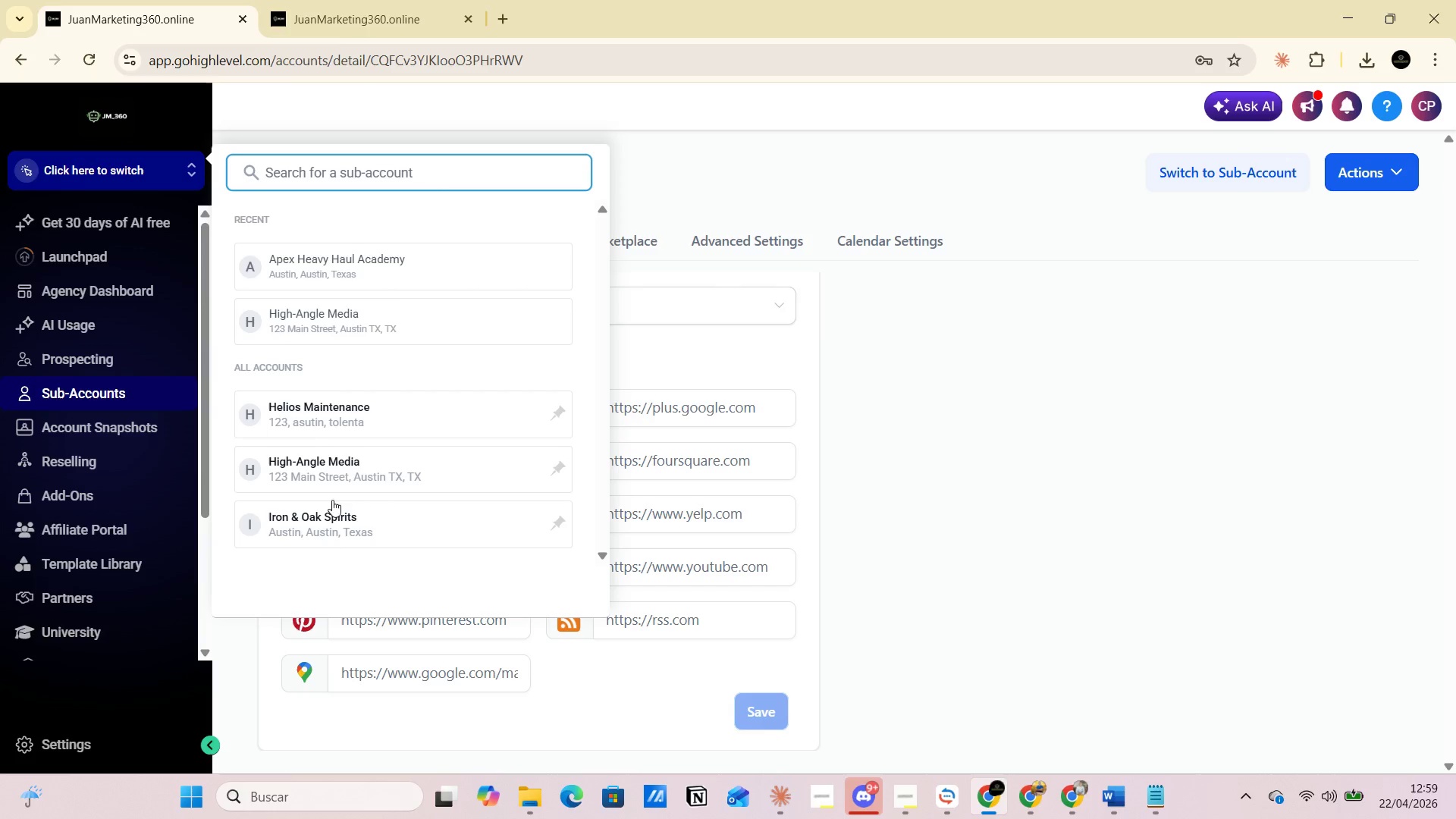 
left_click([309, 513])
 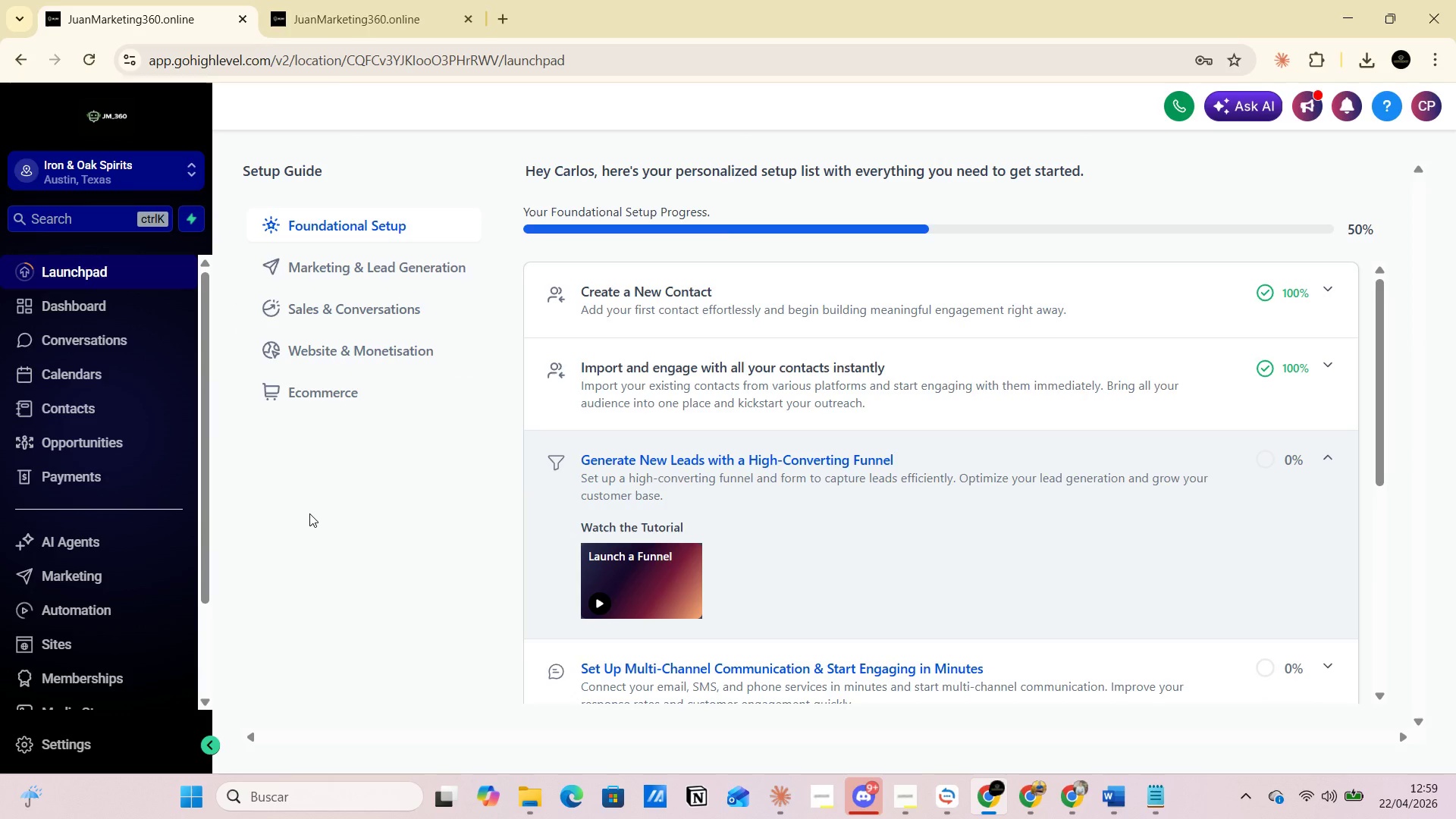 
wait(8.91)
 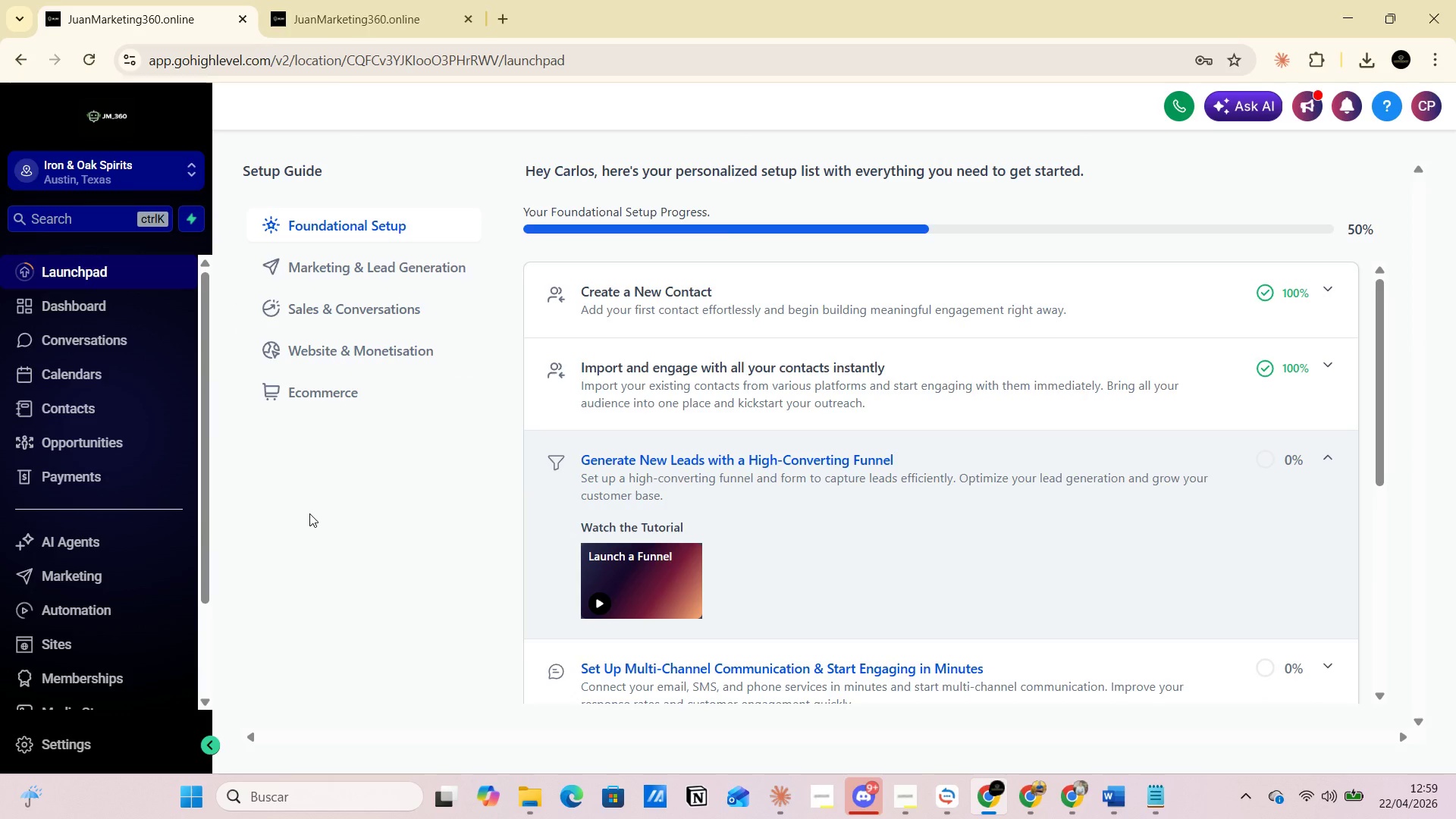 
left_click([1028, 679])
 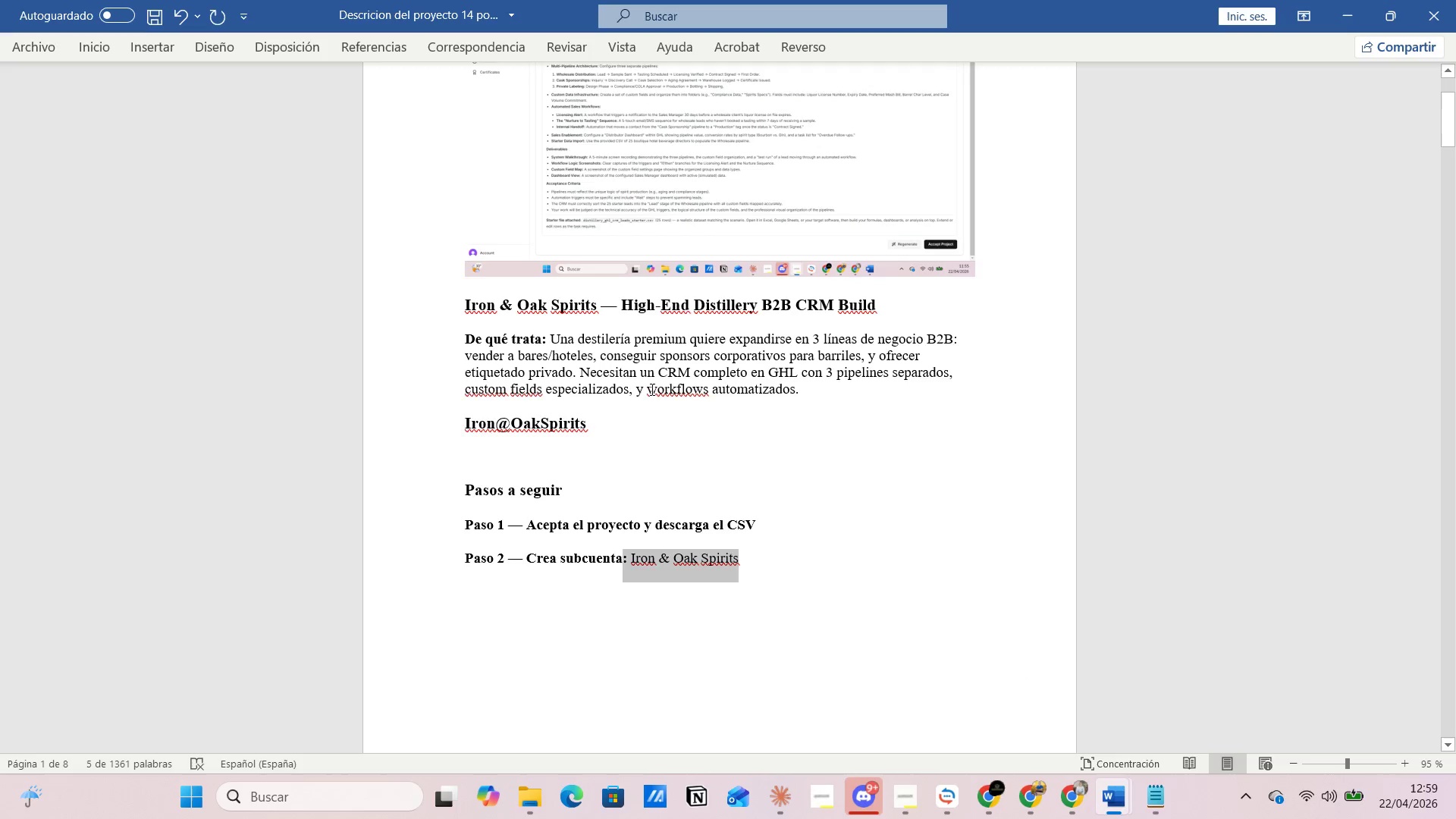 
scroll: coordinate [651, 399], scroll_direction: down, amount: 13.0
 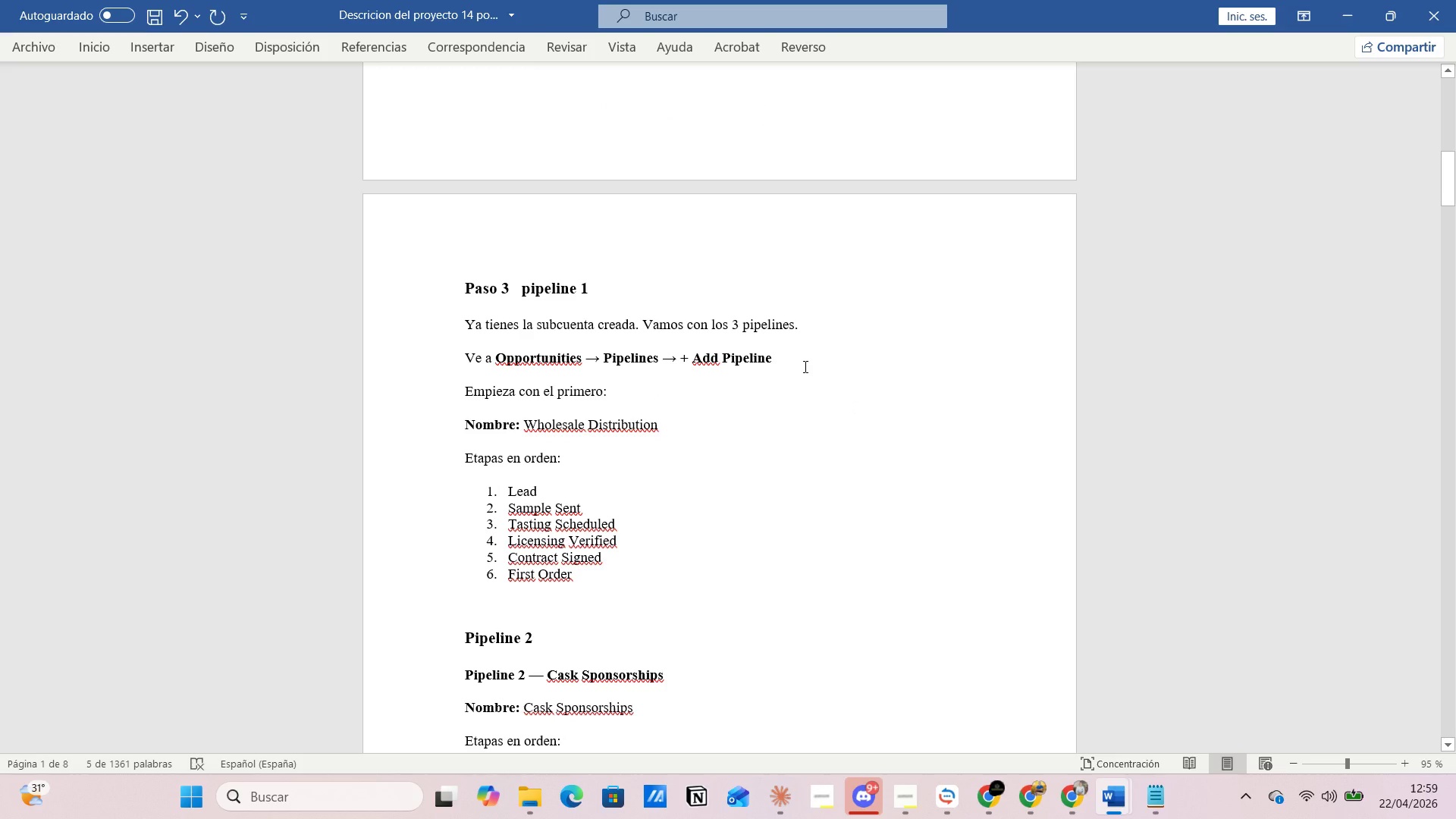 
wait(6.57)
 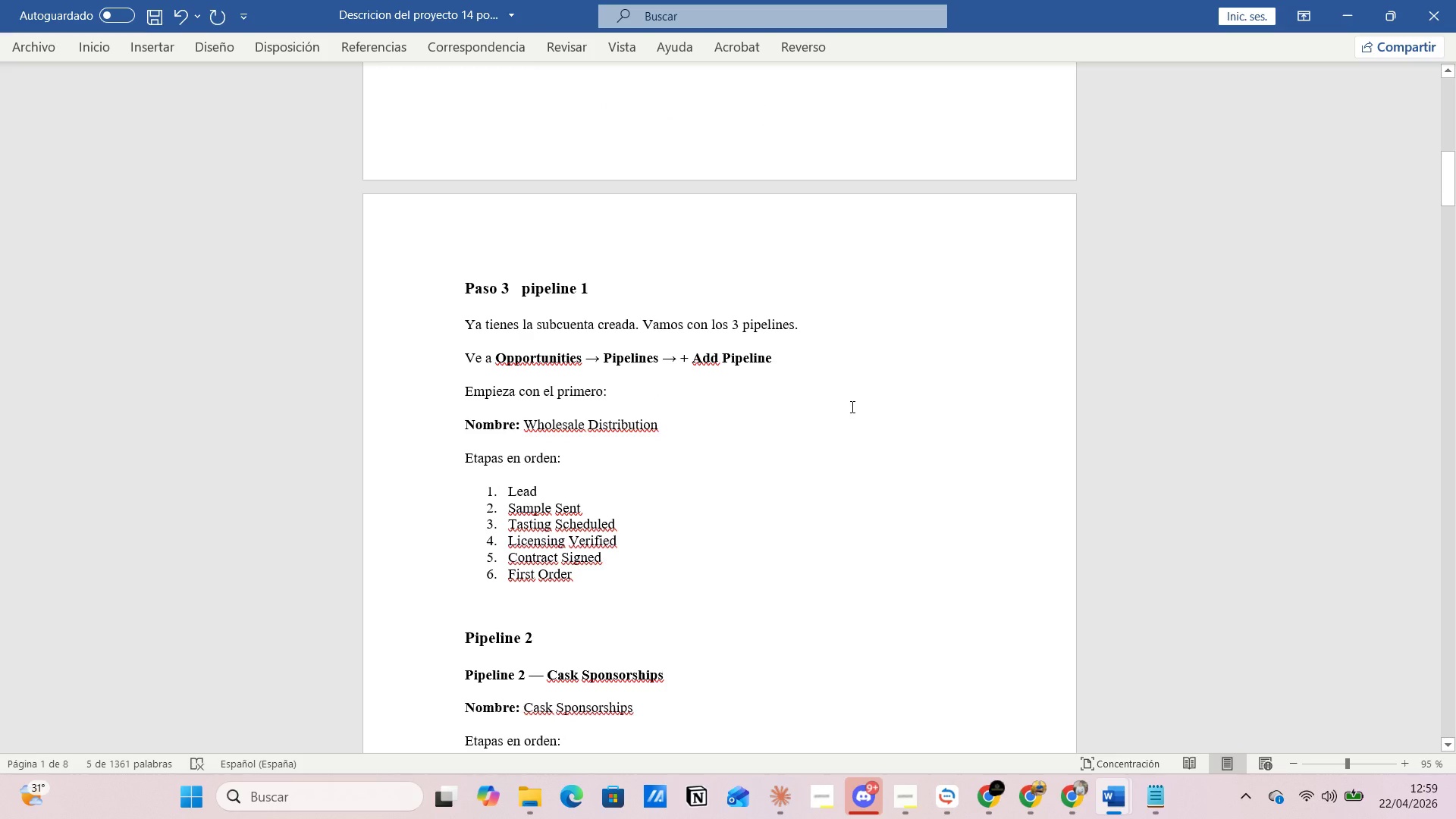 
key(Alt+AltLeft)
 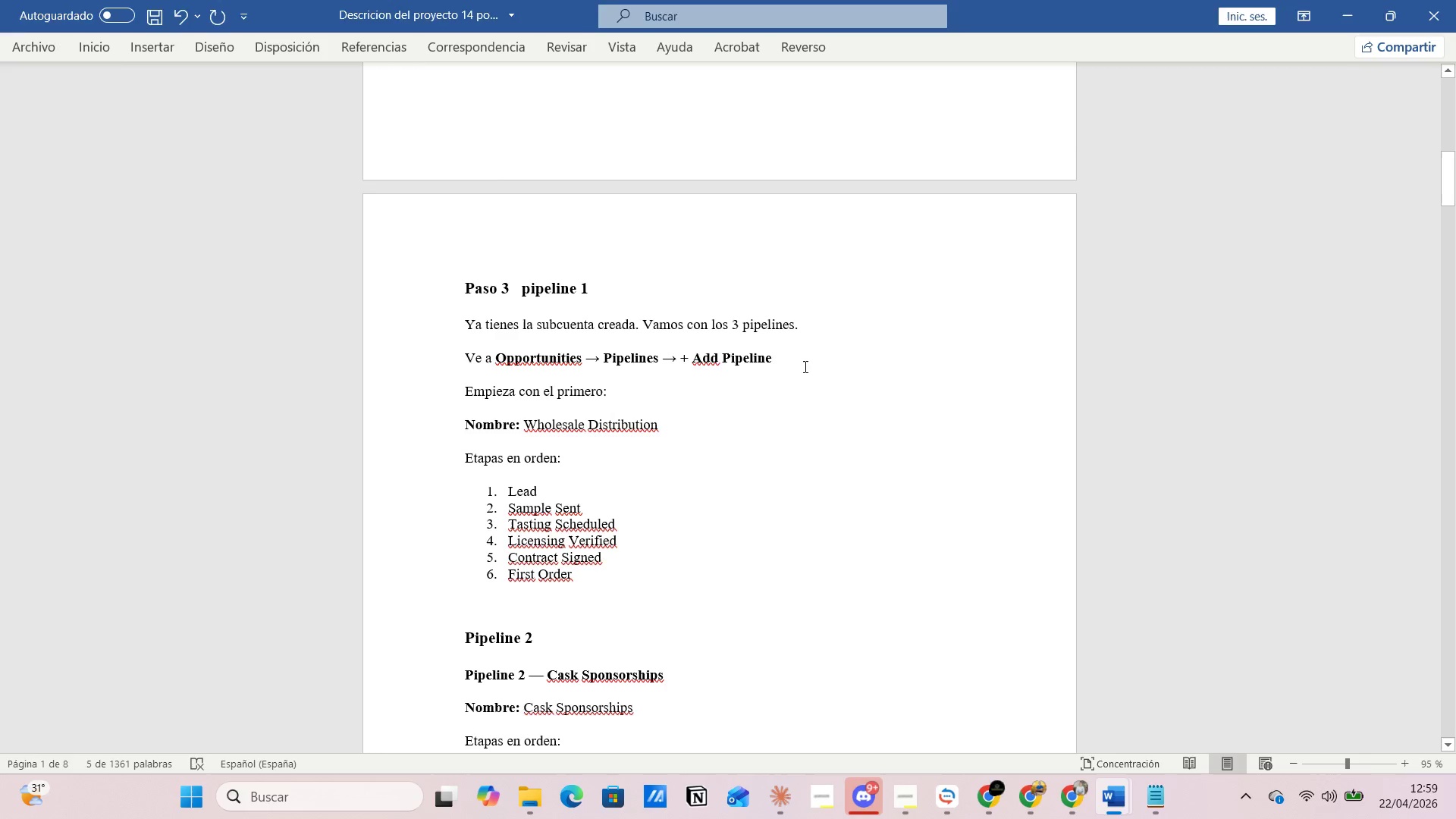 
key(Alt+Tab)
 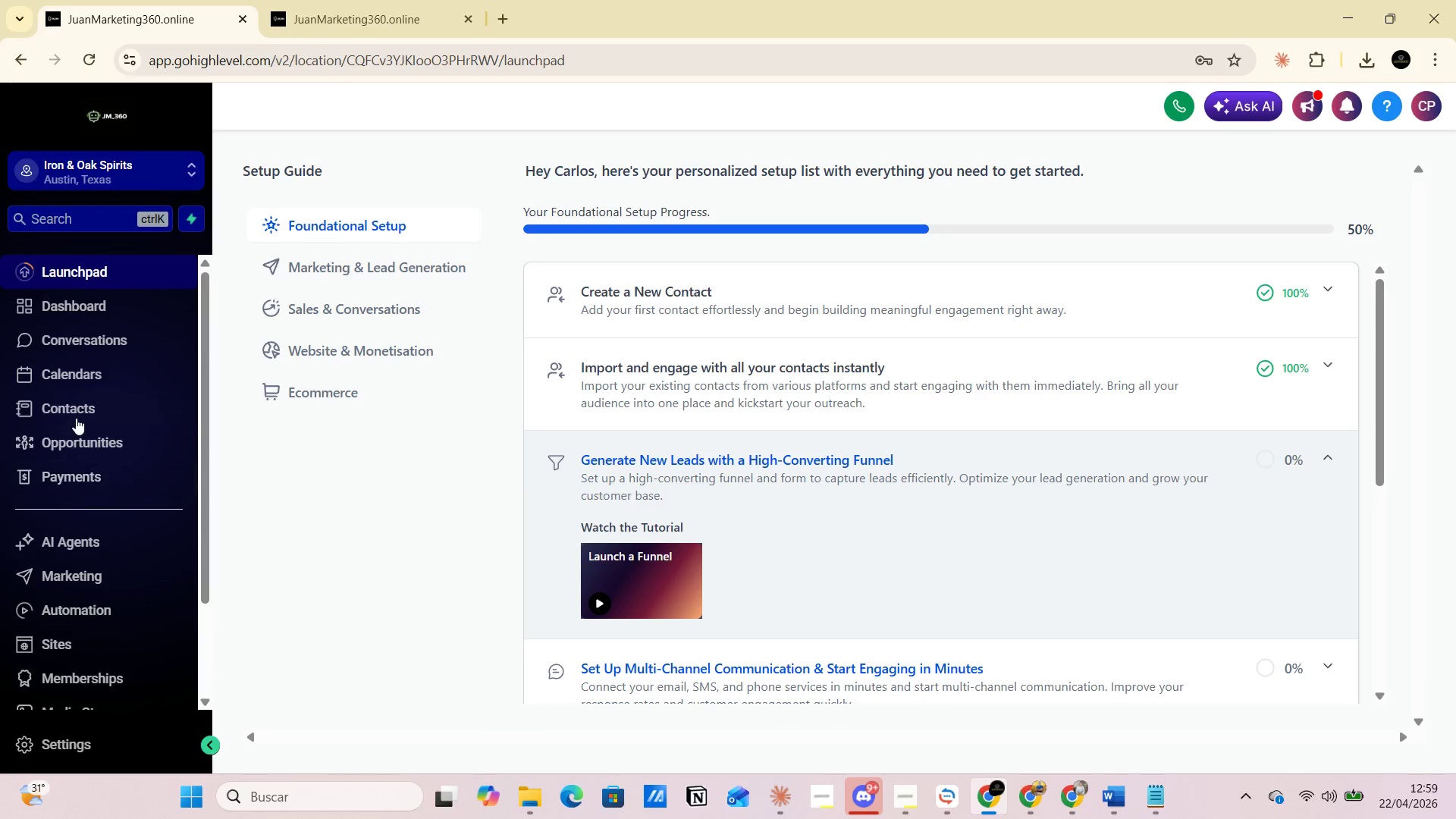 
left_click([87, 442])
 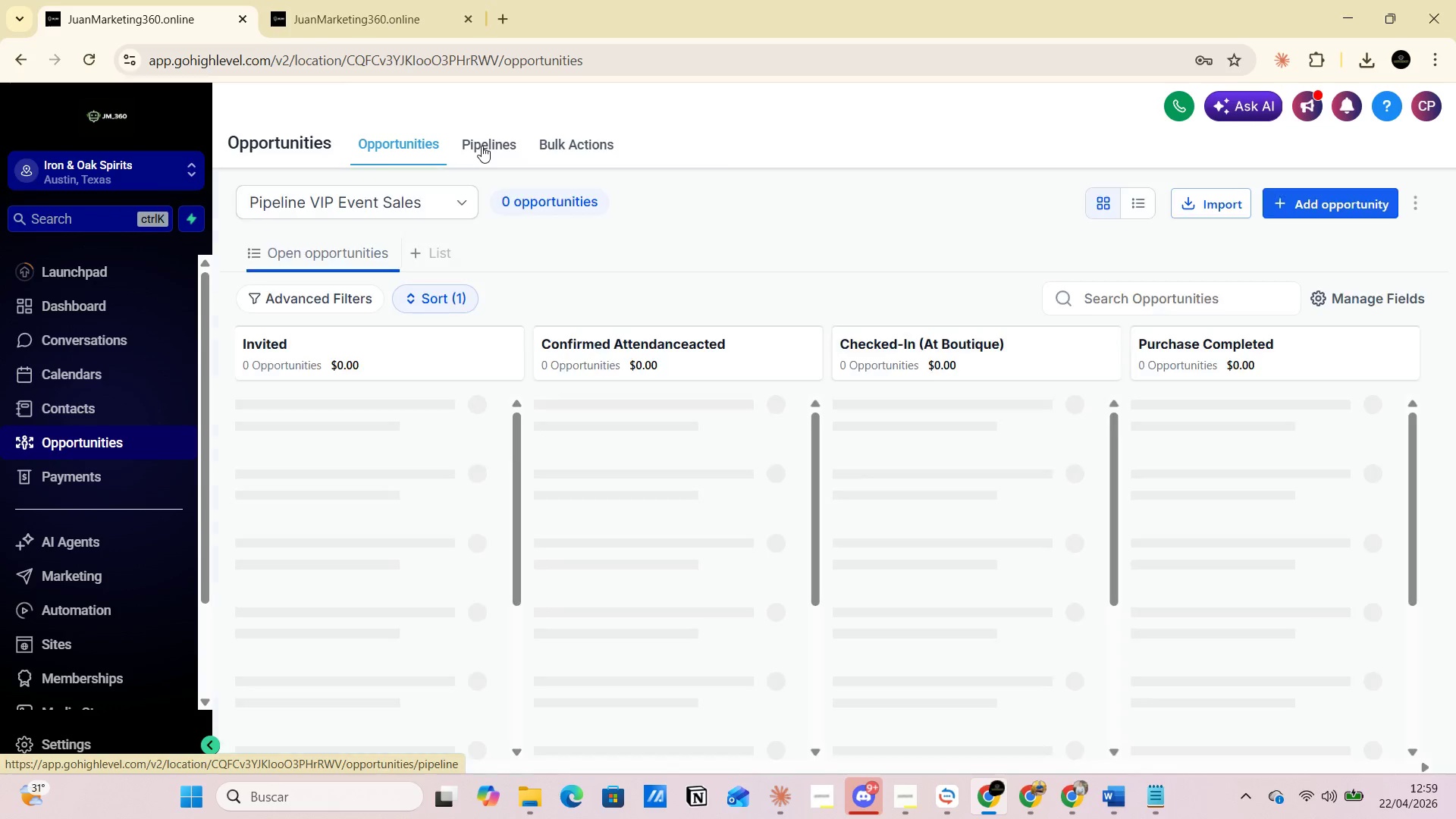 
wait(7.23)
 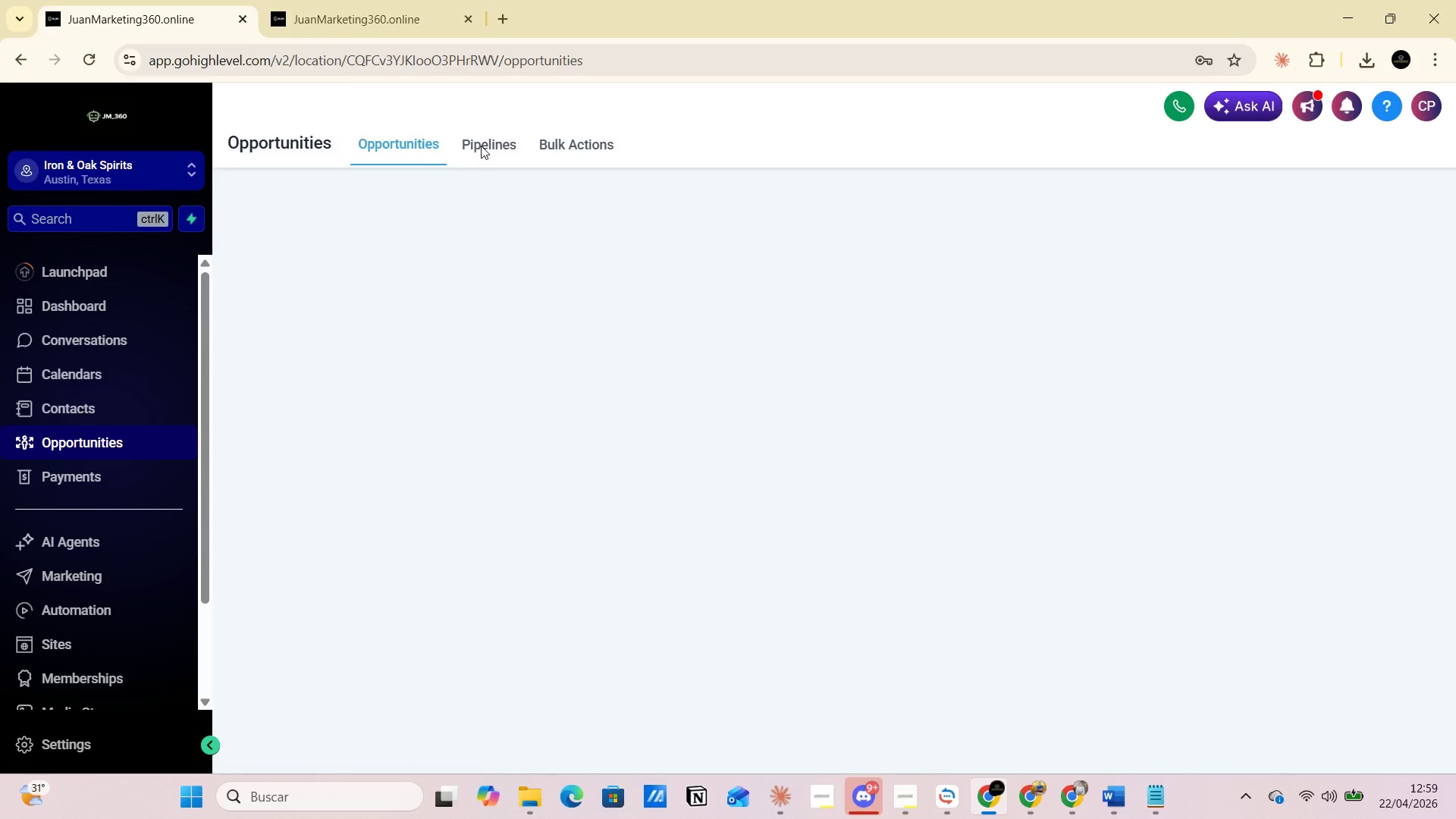 
left_click([491, 143])
 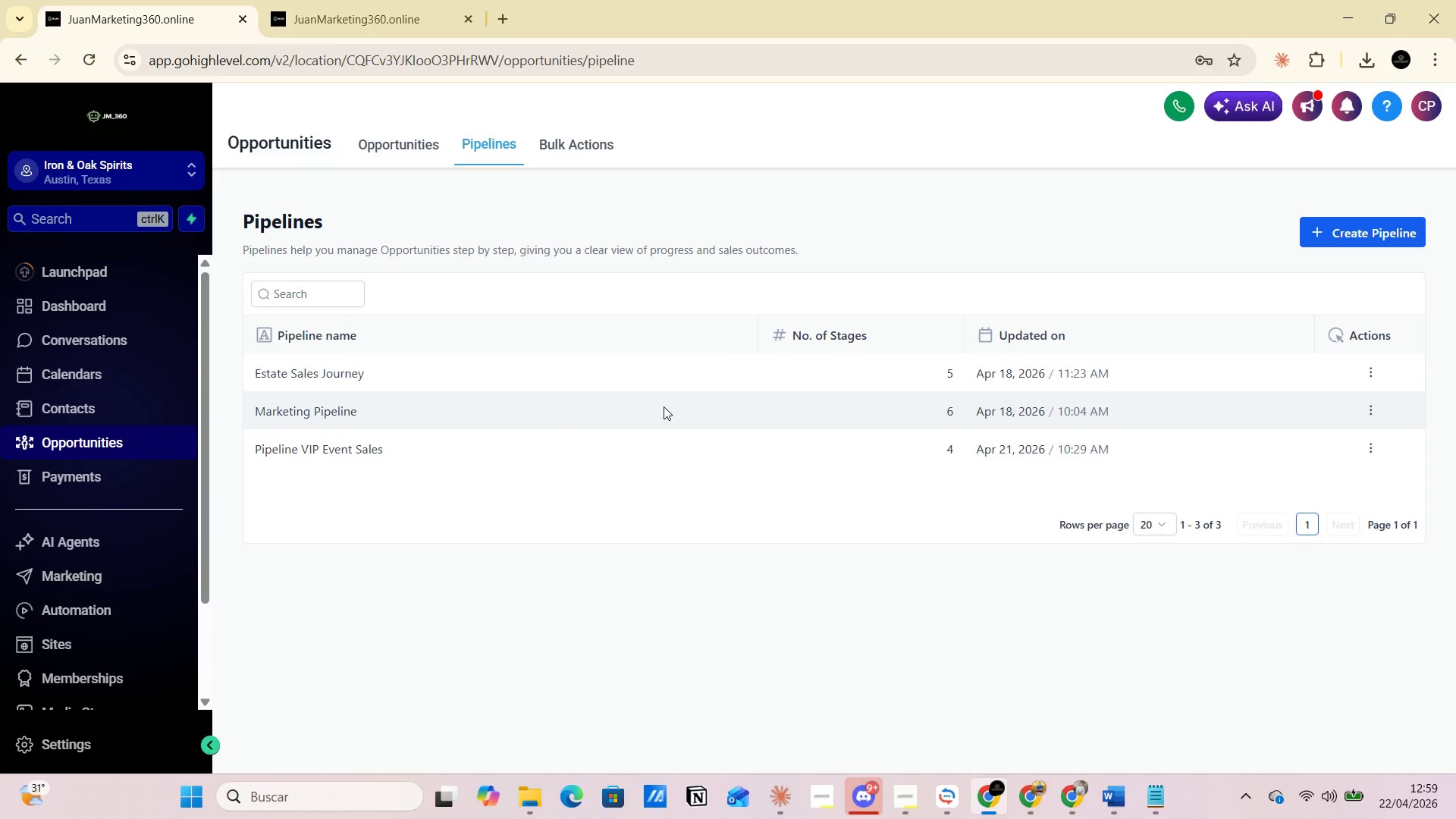 
left_click([1337, 228])
 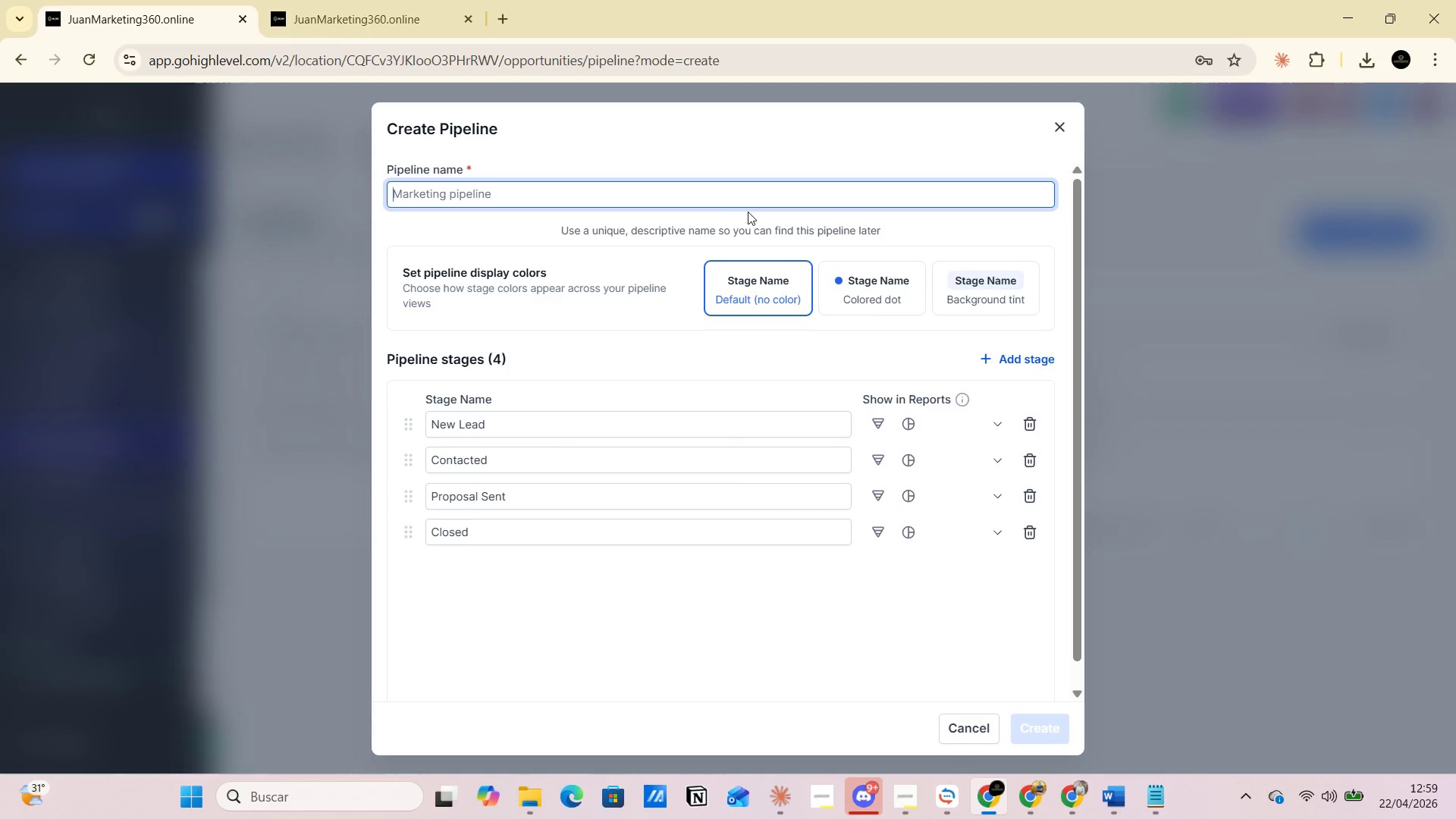 
left_click([643, 199])
 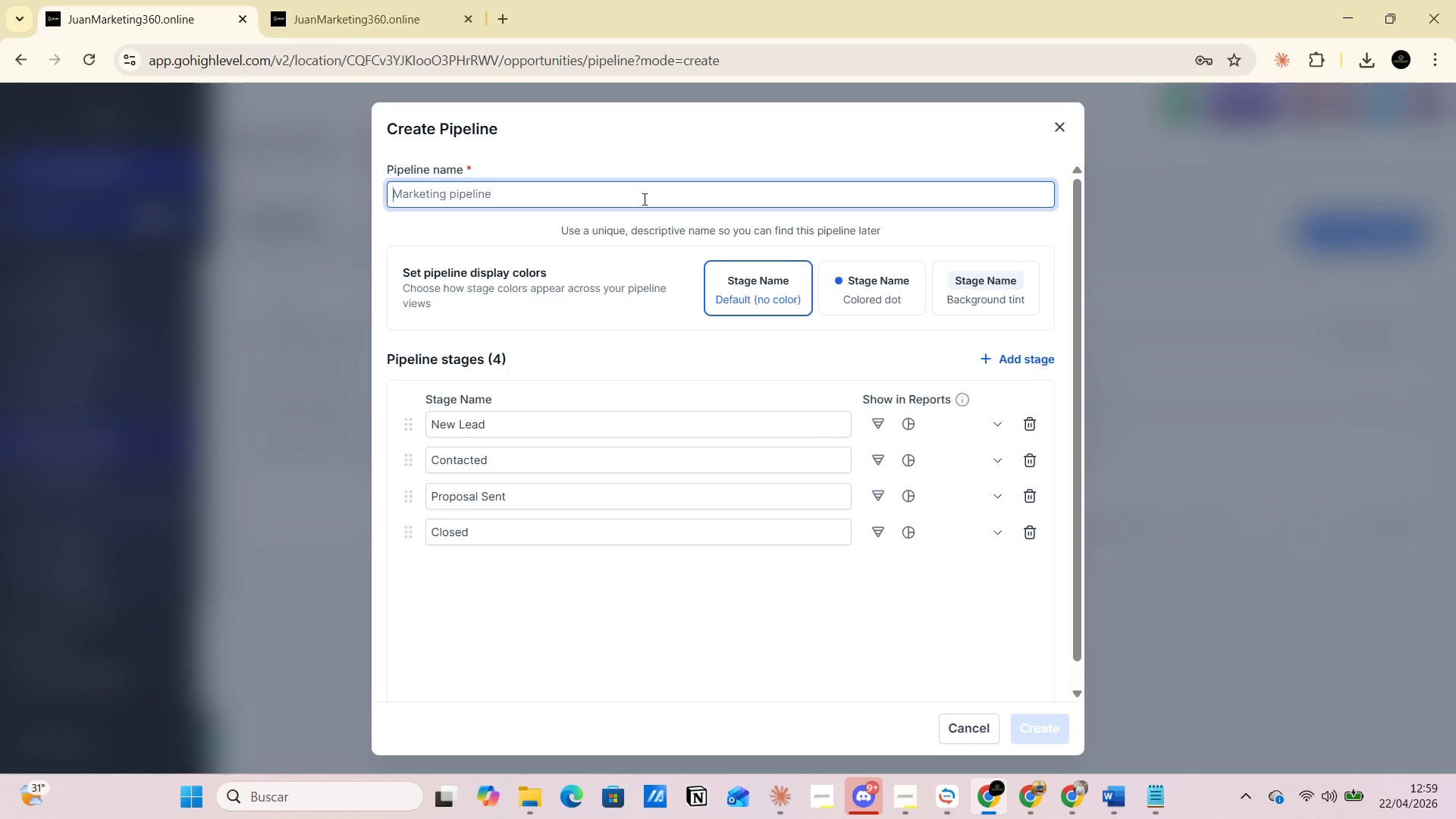 
key(Alt+AltLeft)
 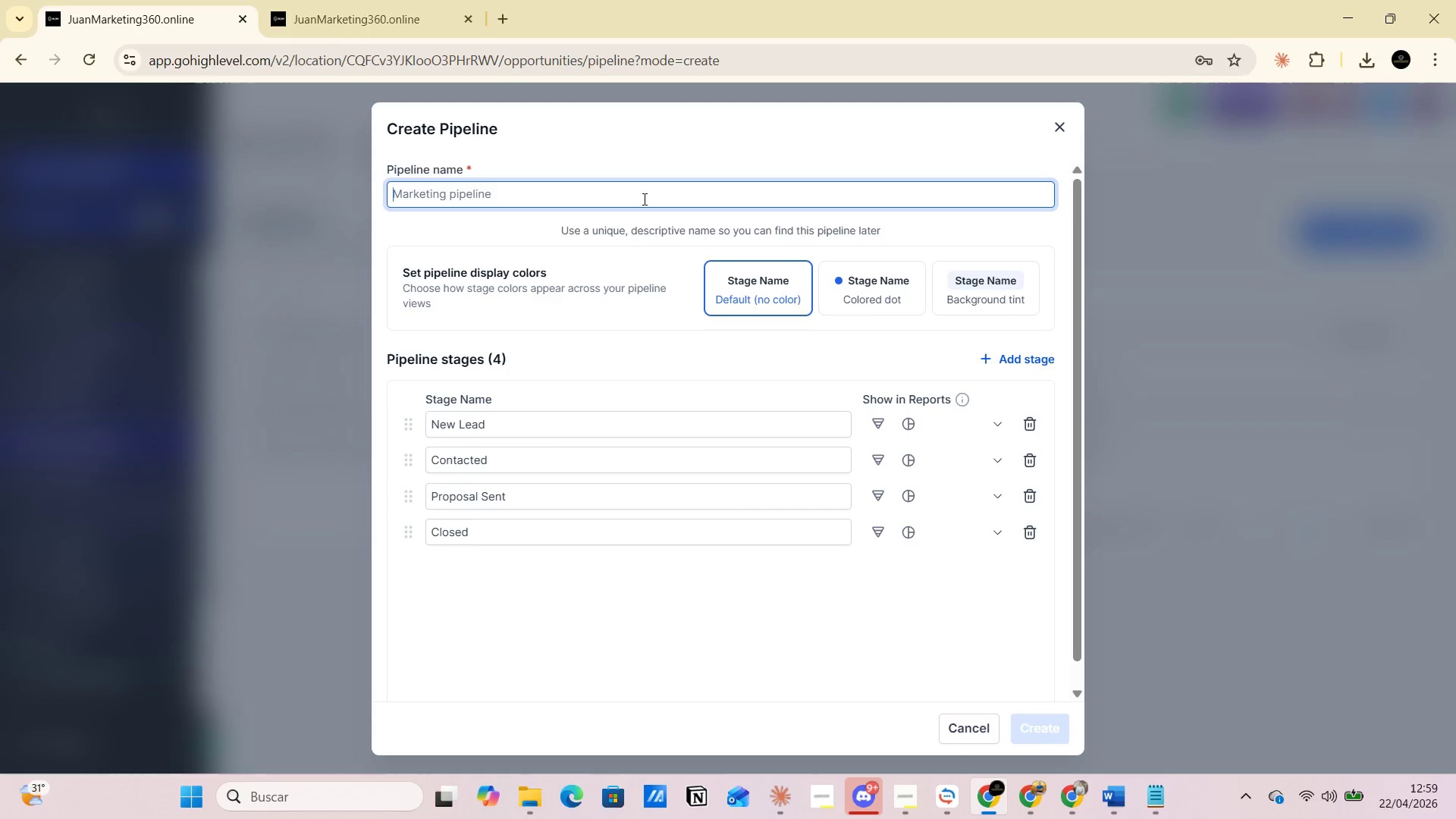 
key(Alt+Tab)
 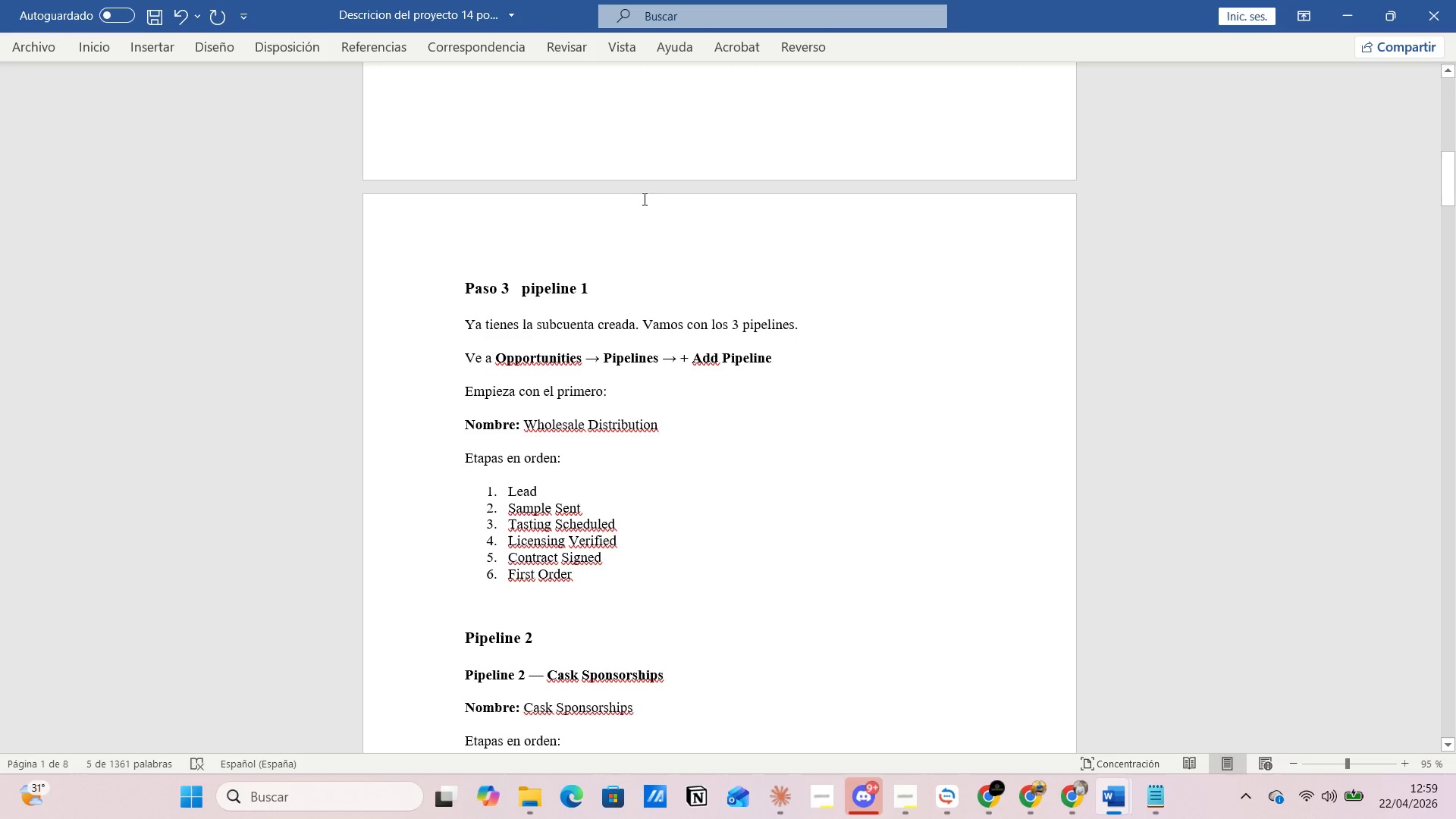 
key(Alt+AltLeft)
 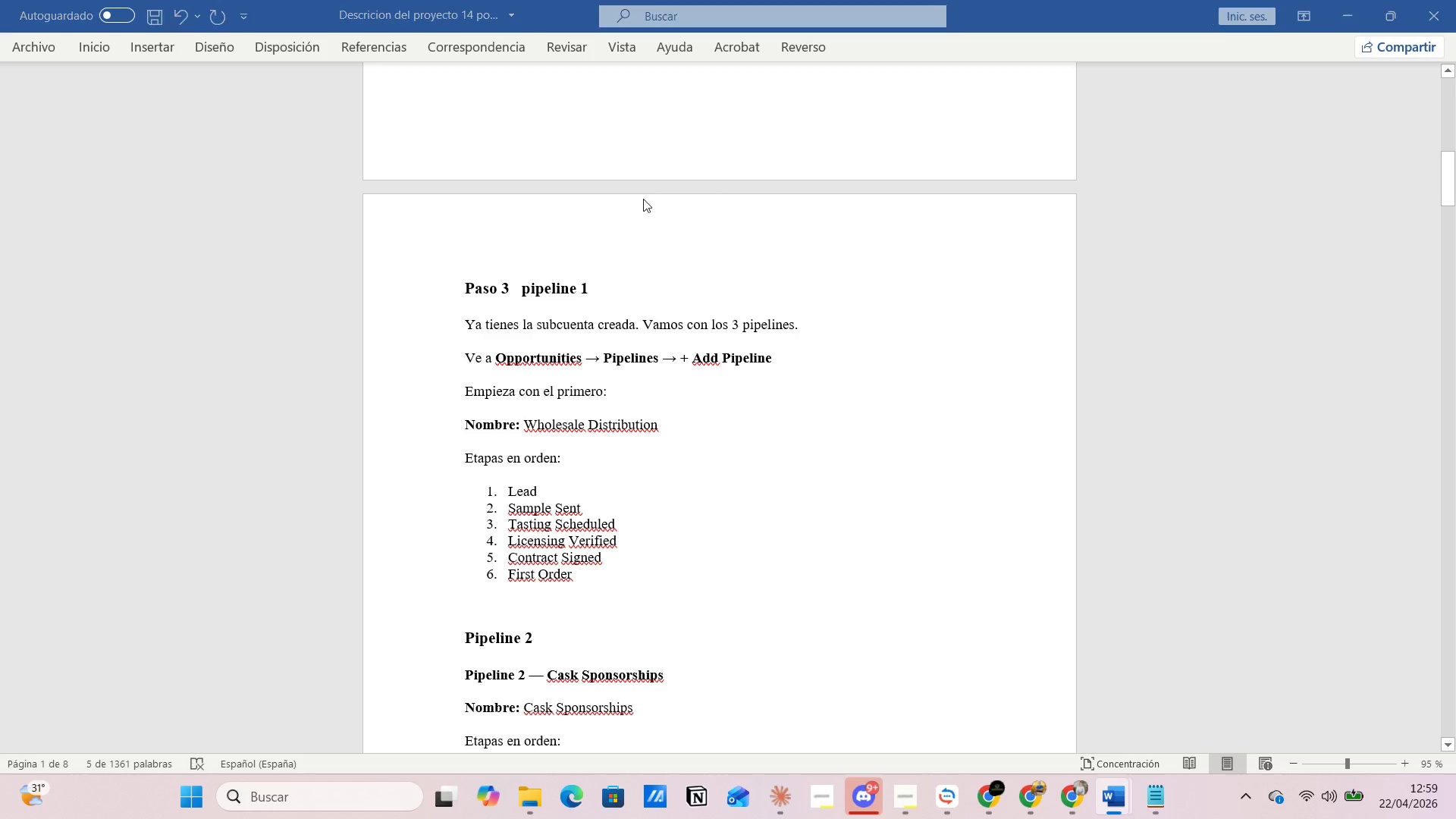 
key(Alt+Tab)
 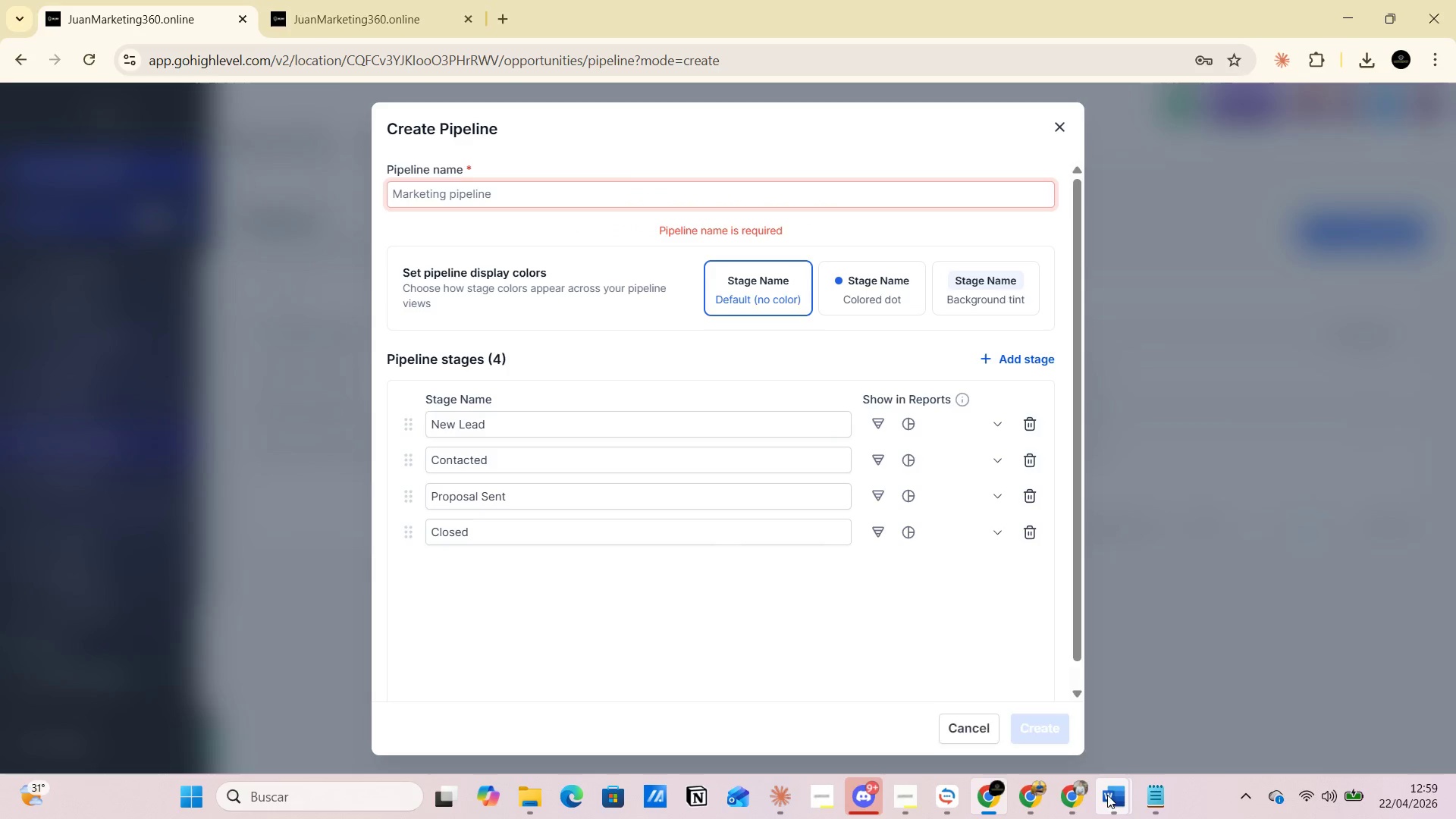 
left_click([1175, 708])
 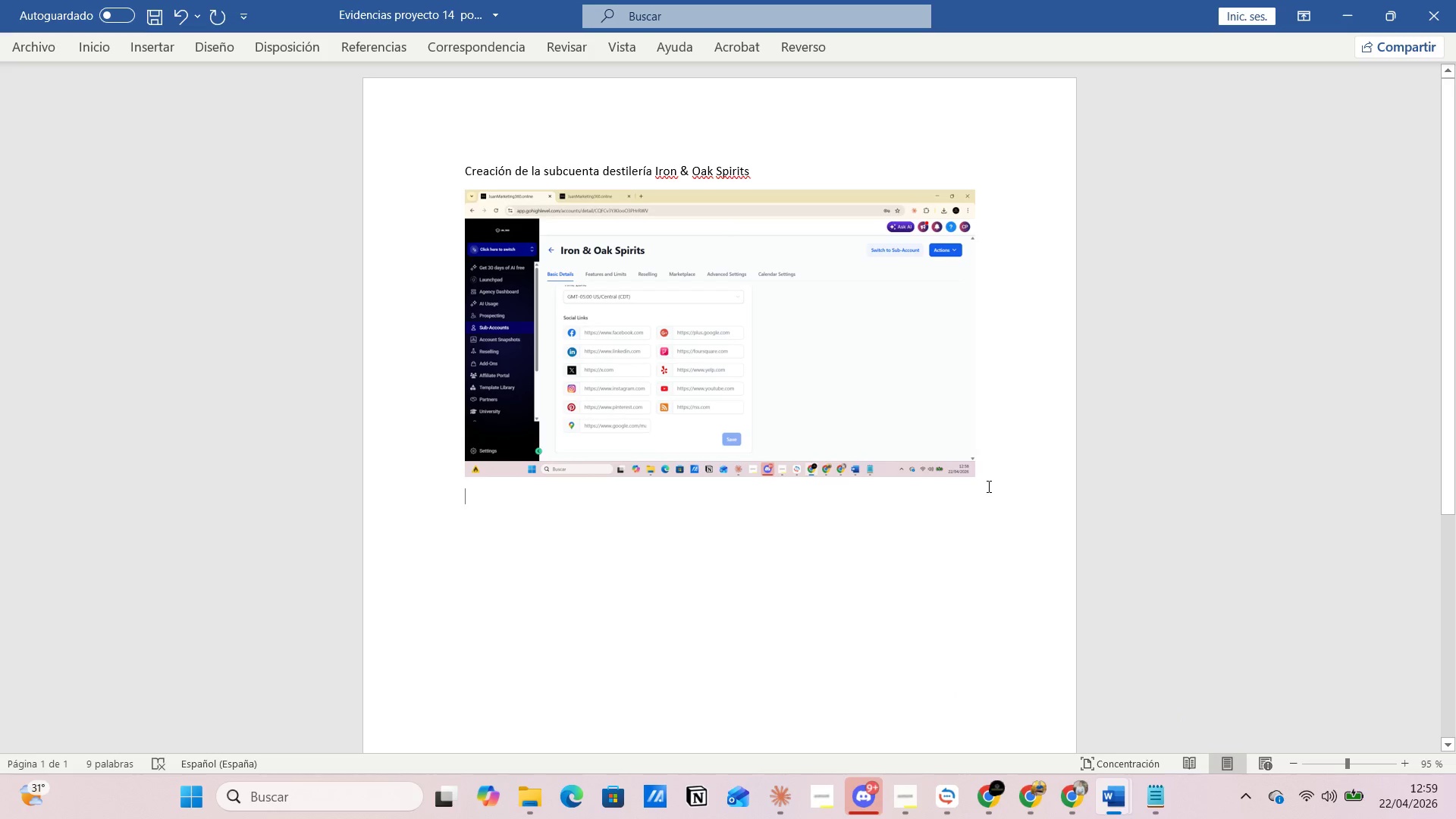 
type(Creacion de tres pipelines )
 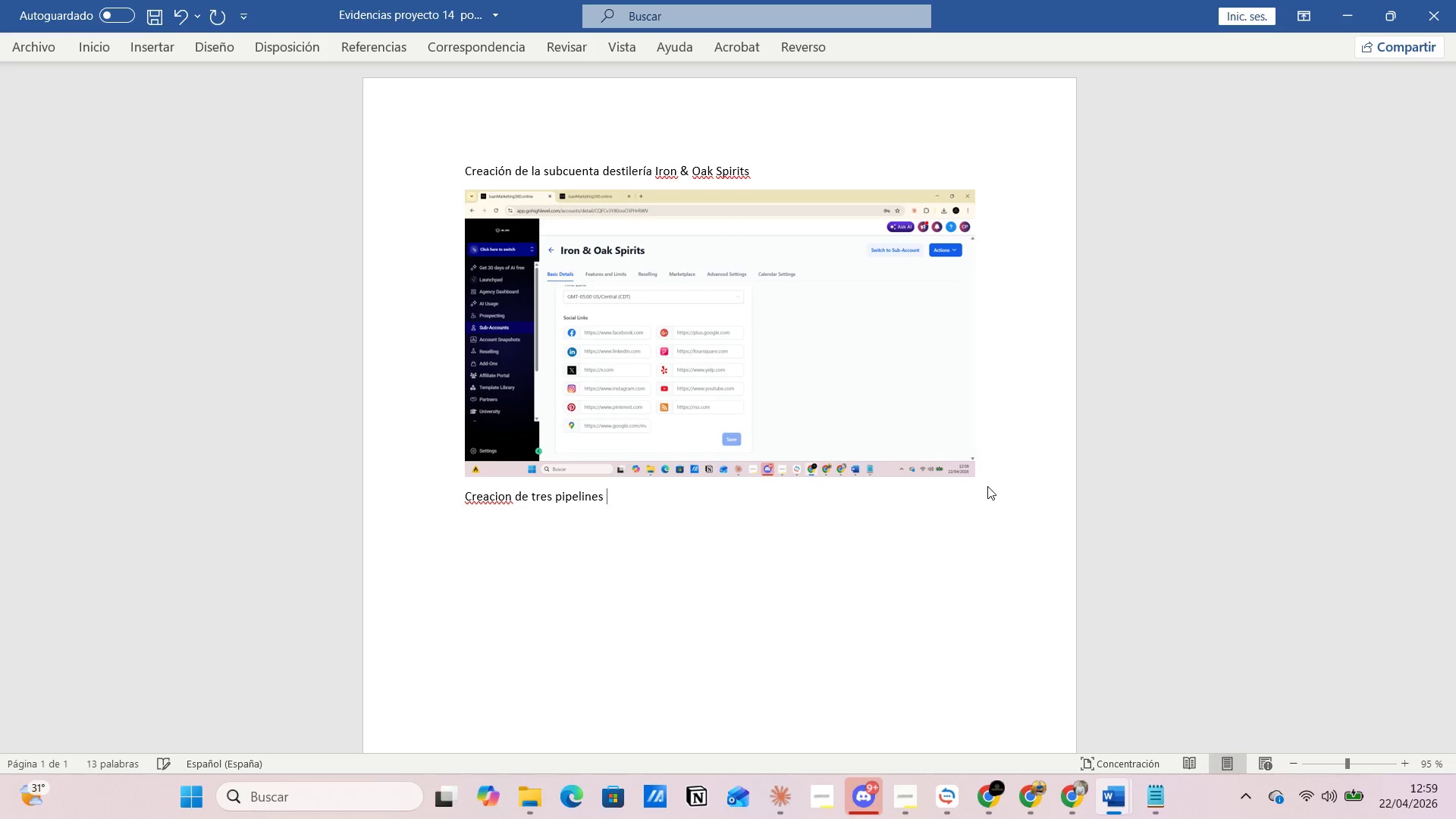 
key(Enter)
 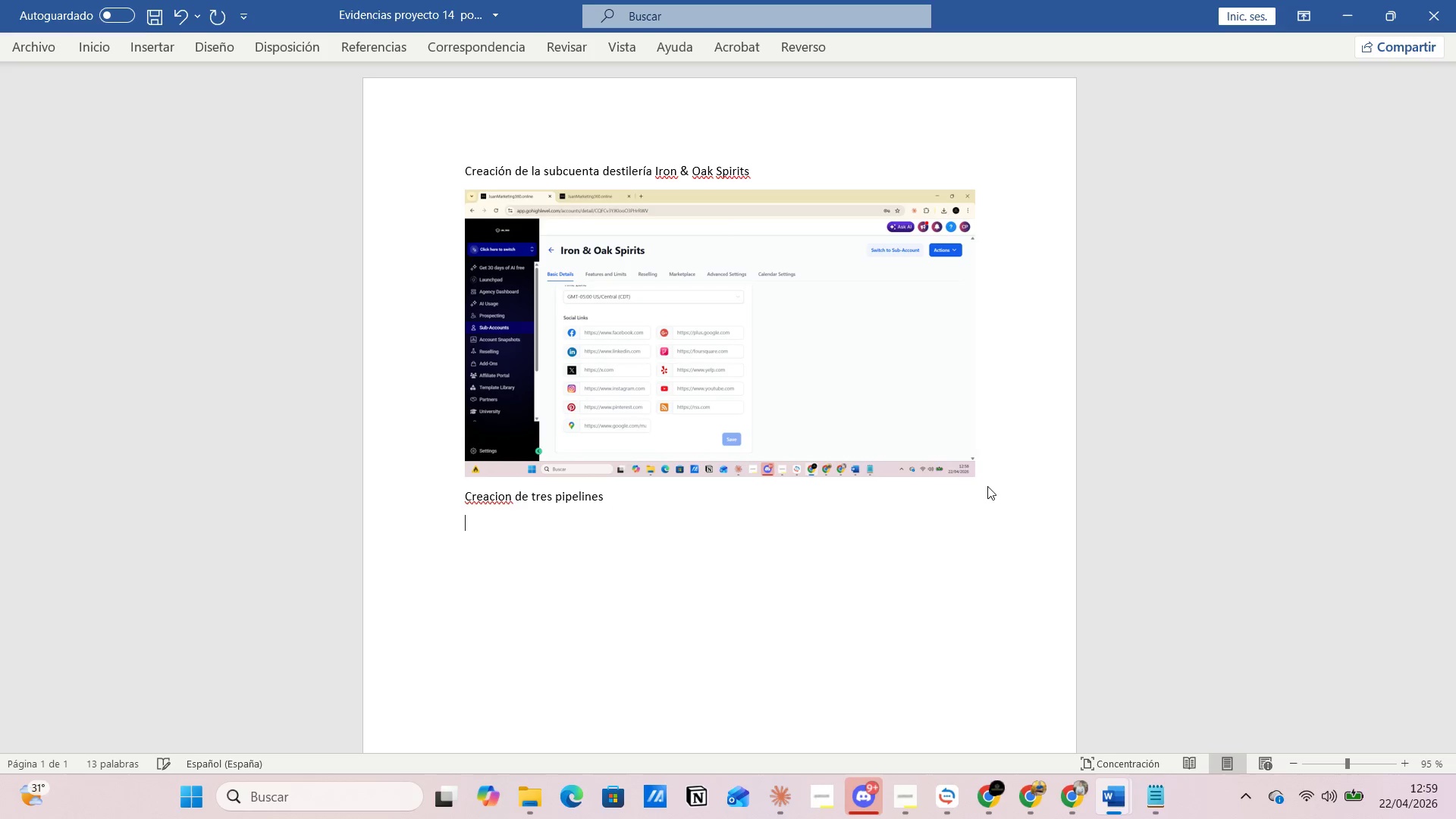 
type(Pipeline 1 )
 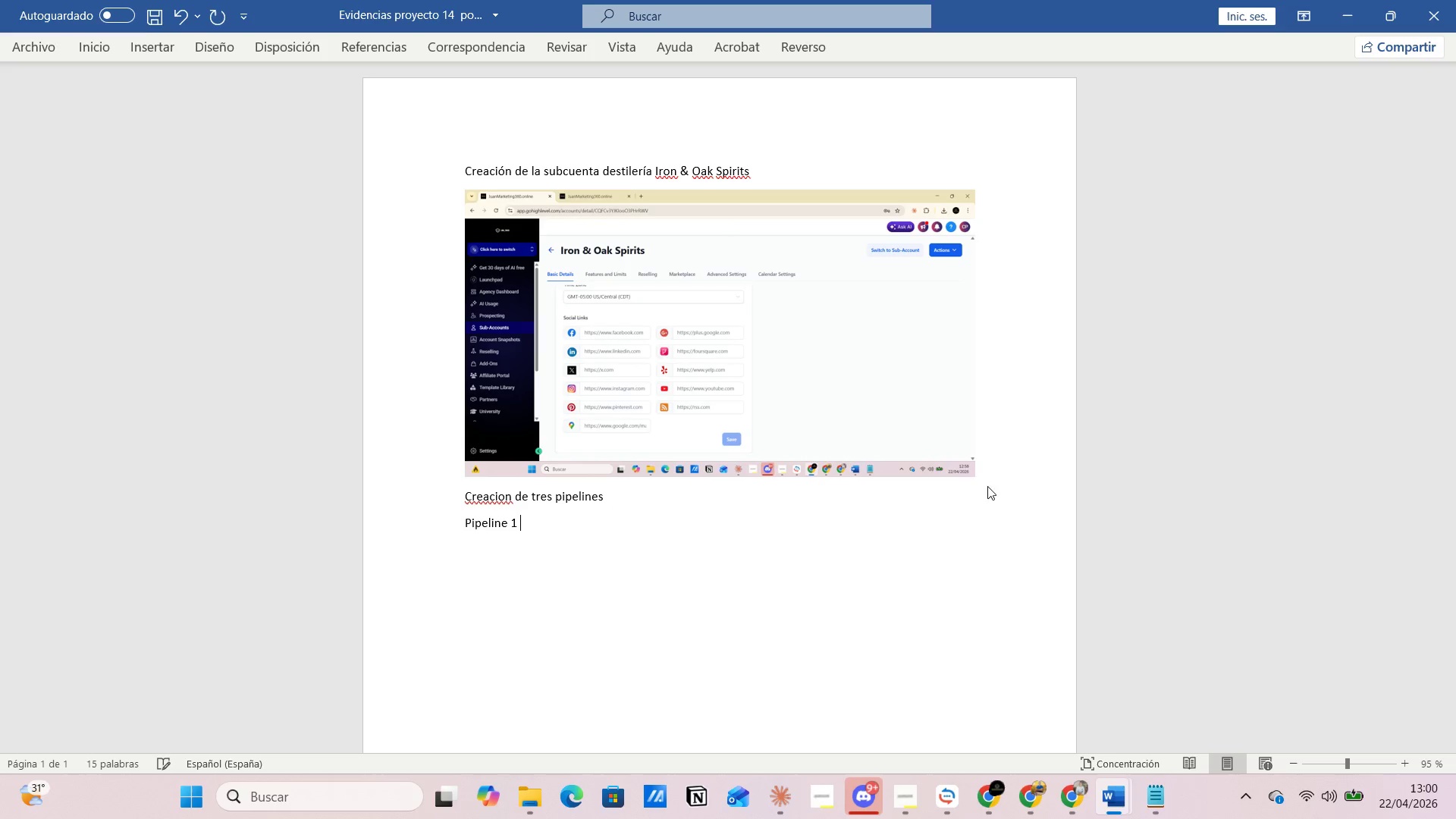 
key(Alt+AltLeft)
 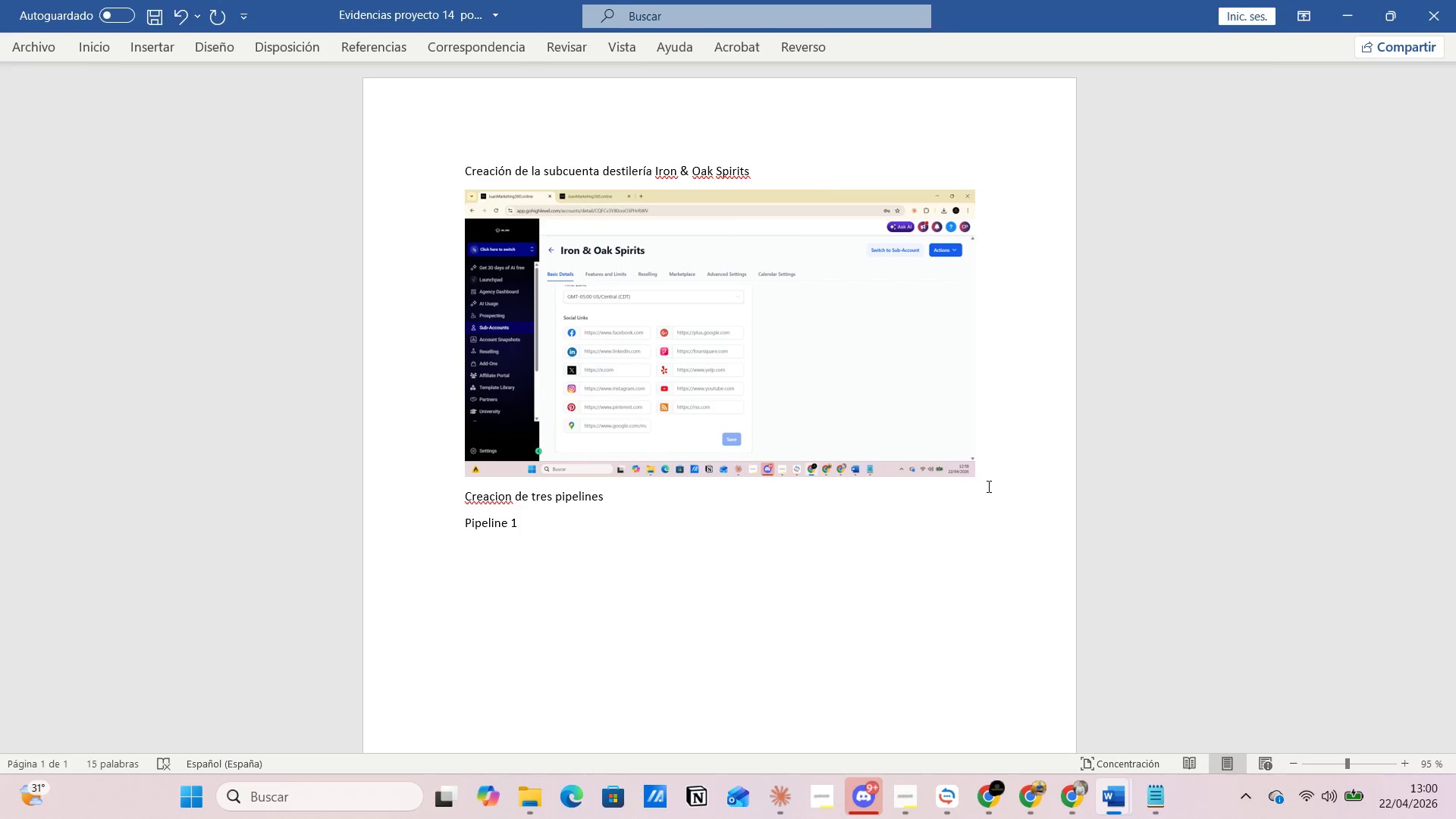 
key(Alt+Tab)
 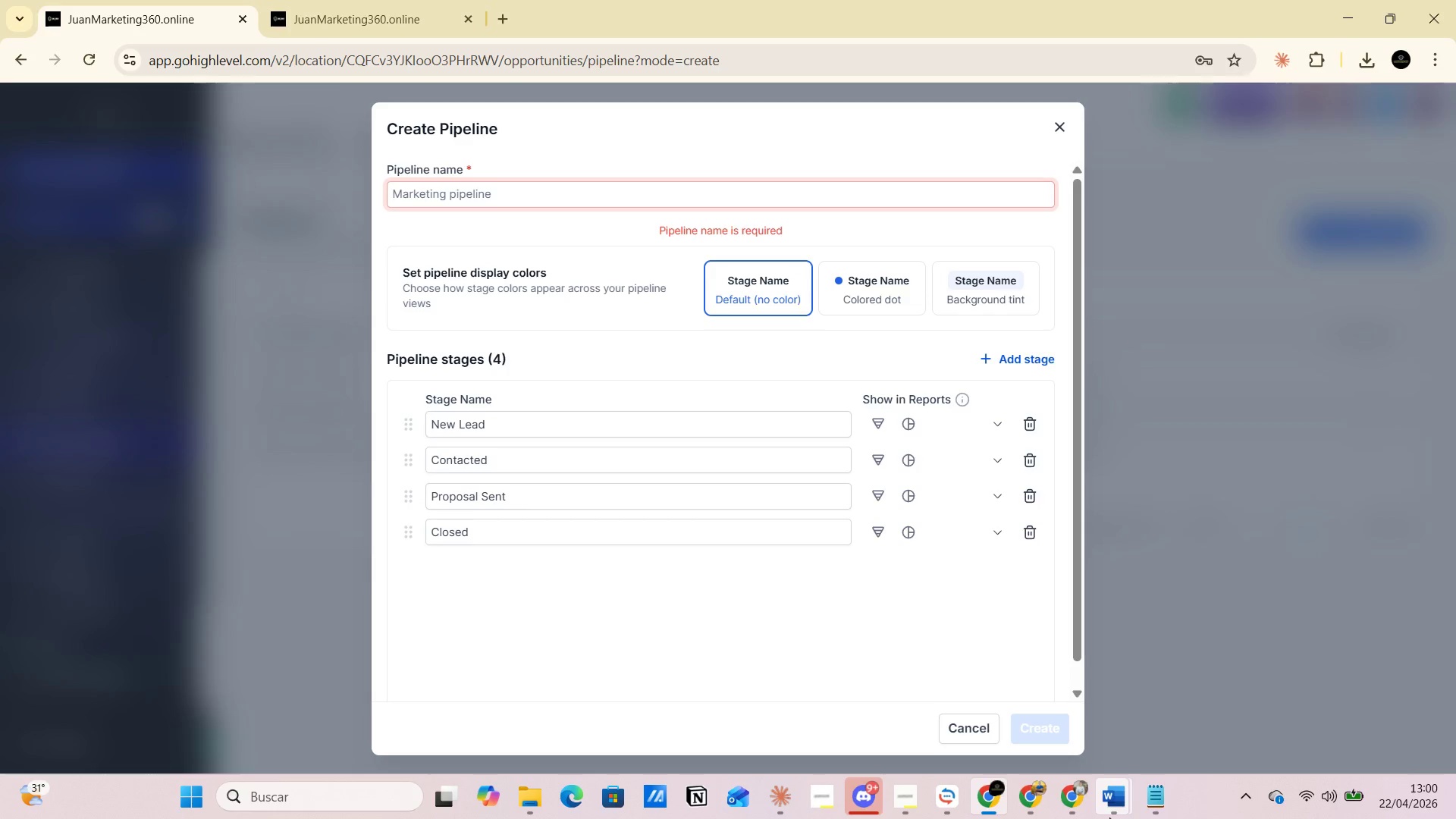 
left_click([1028, 724])
 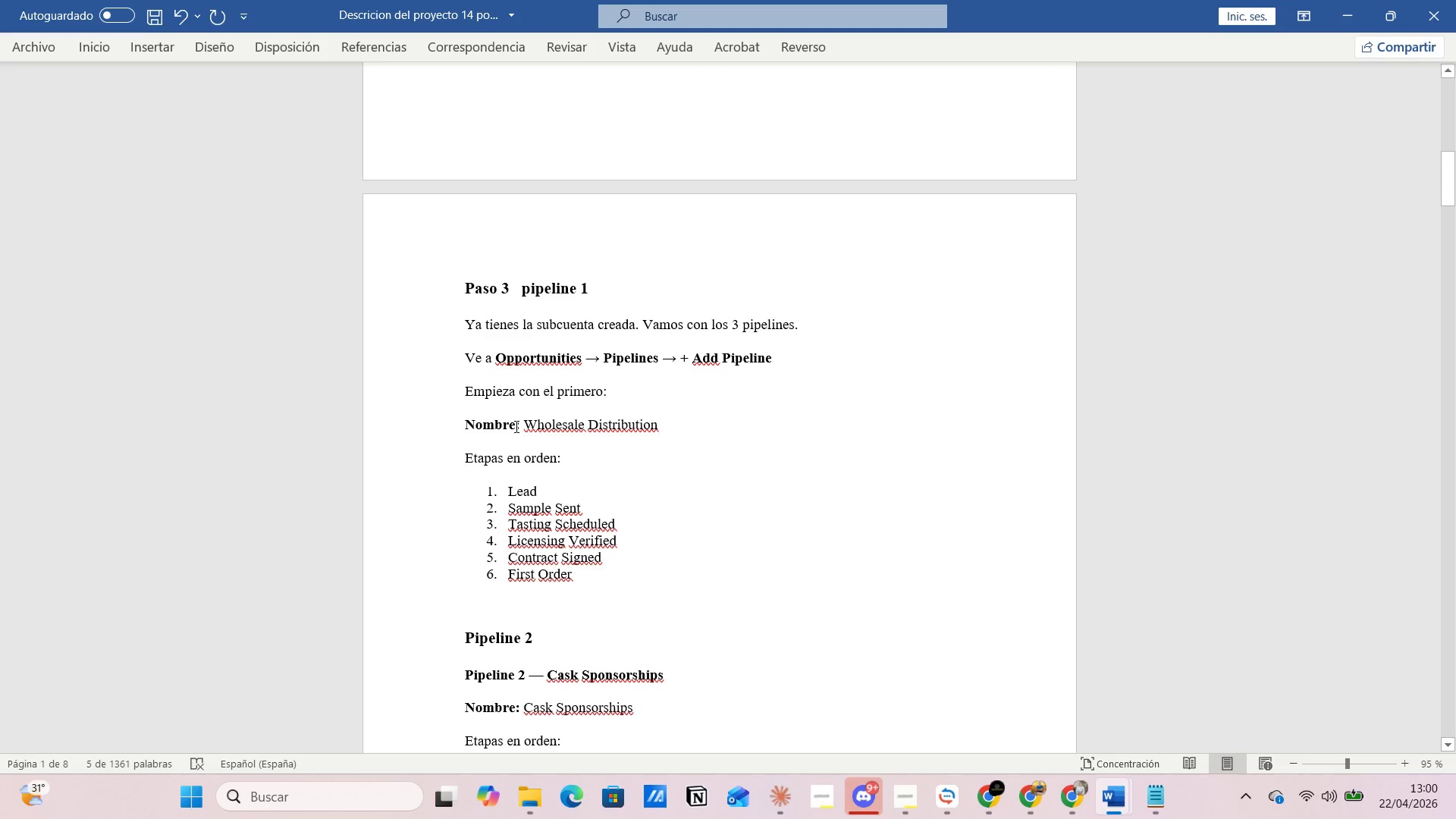 
left_click_drag(start_coordinate=[528, 425], to_coordinate=[689, 425])
 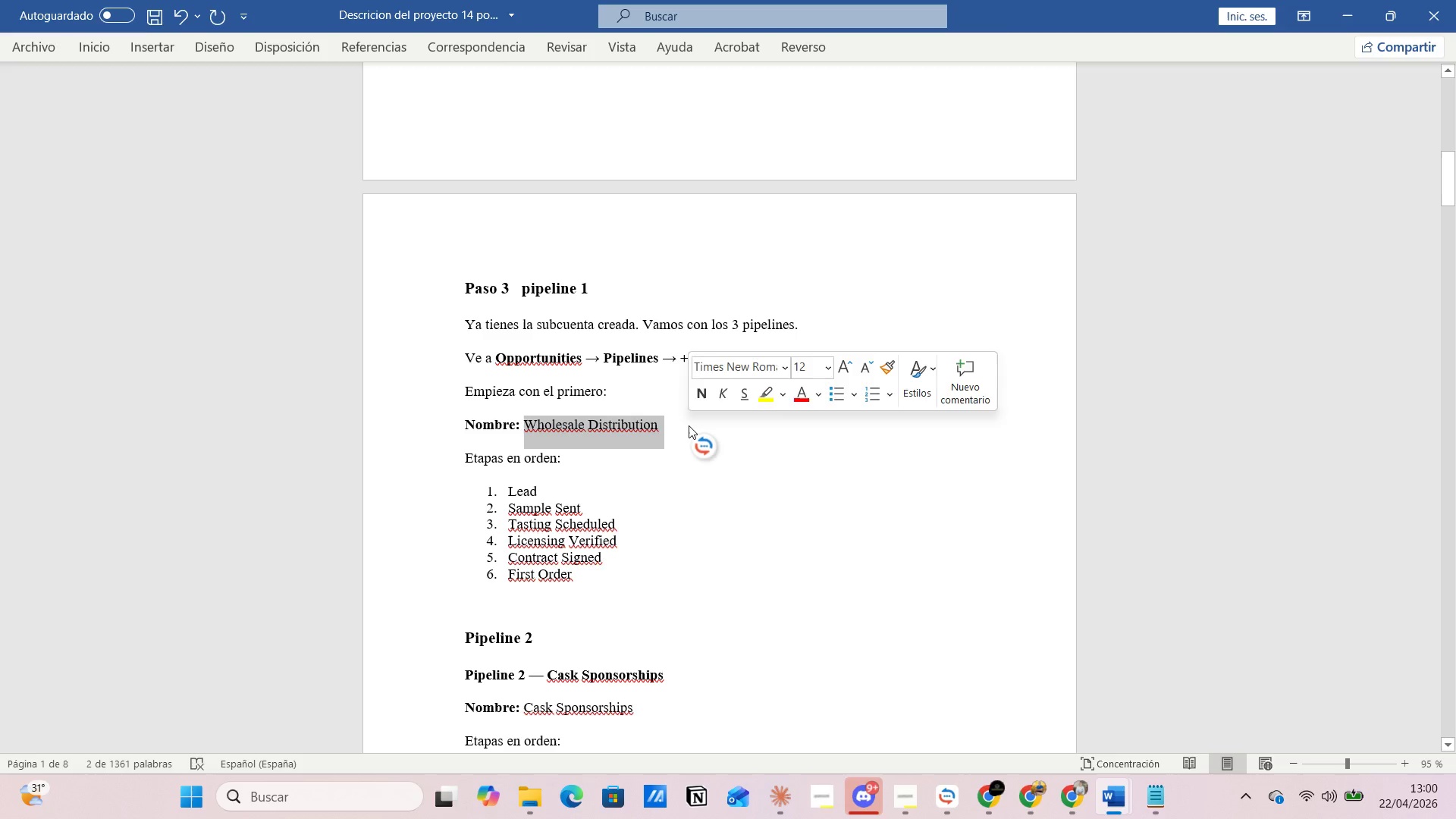 
key(Control+C)
 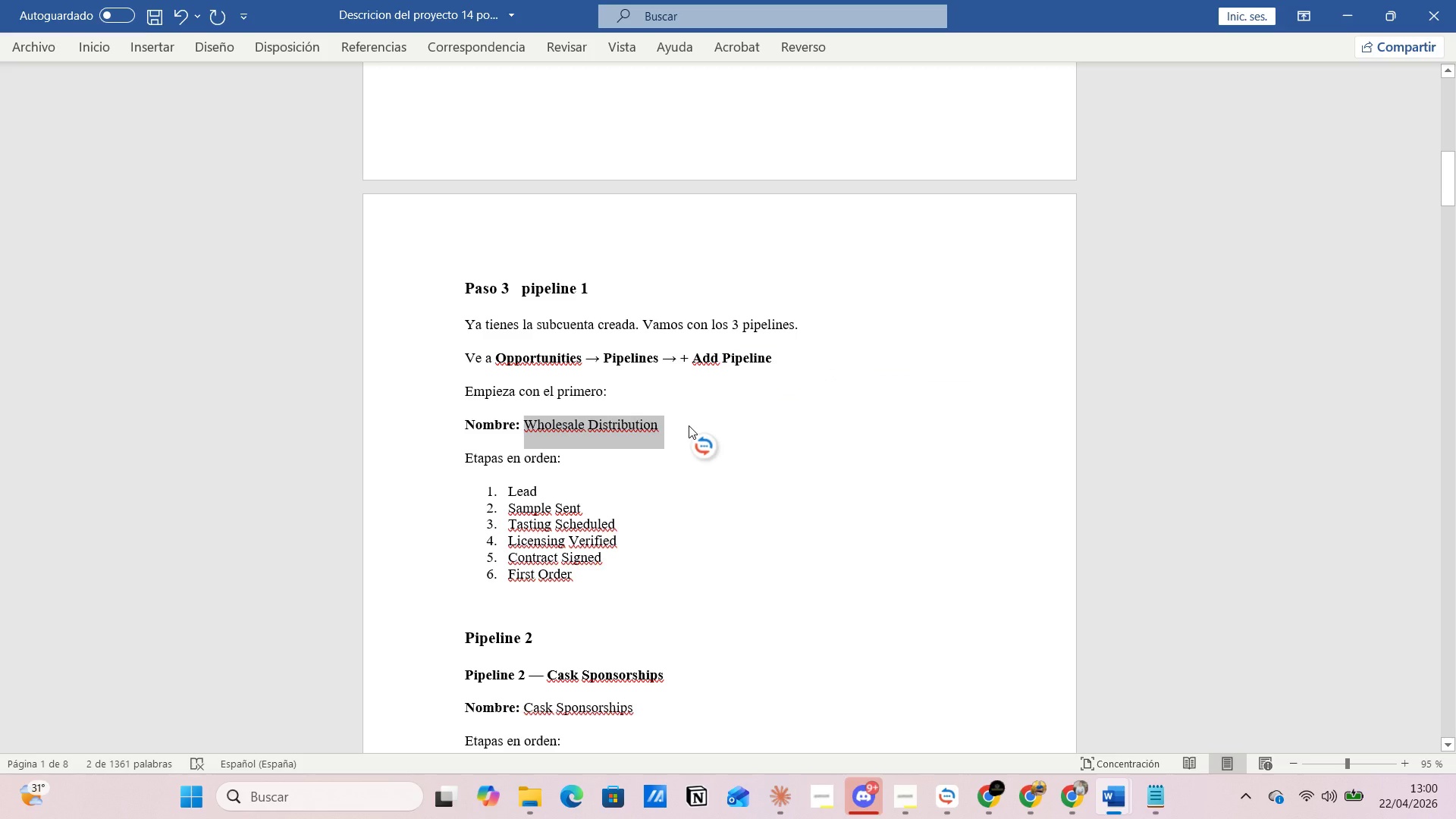 
key(Alt+Tab)
 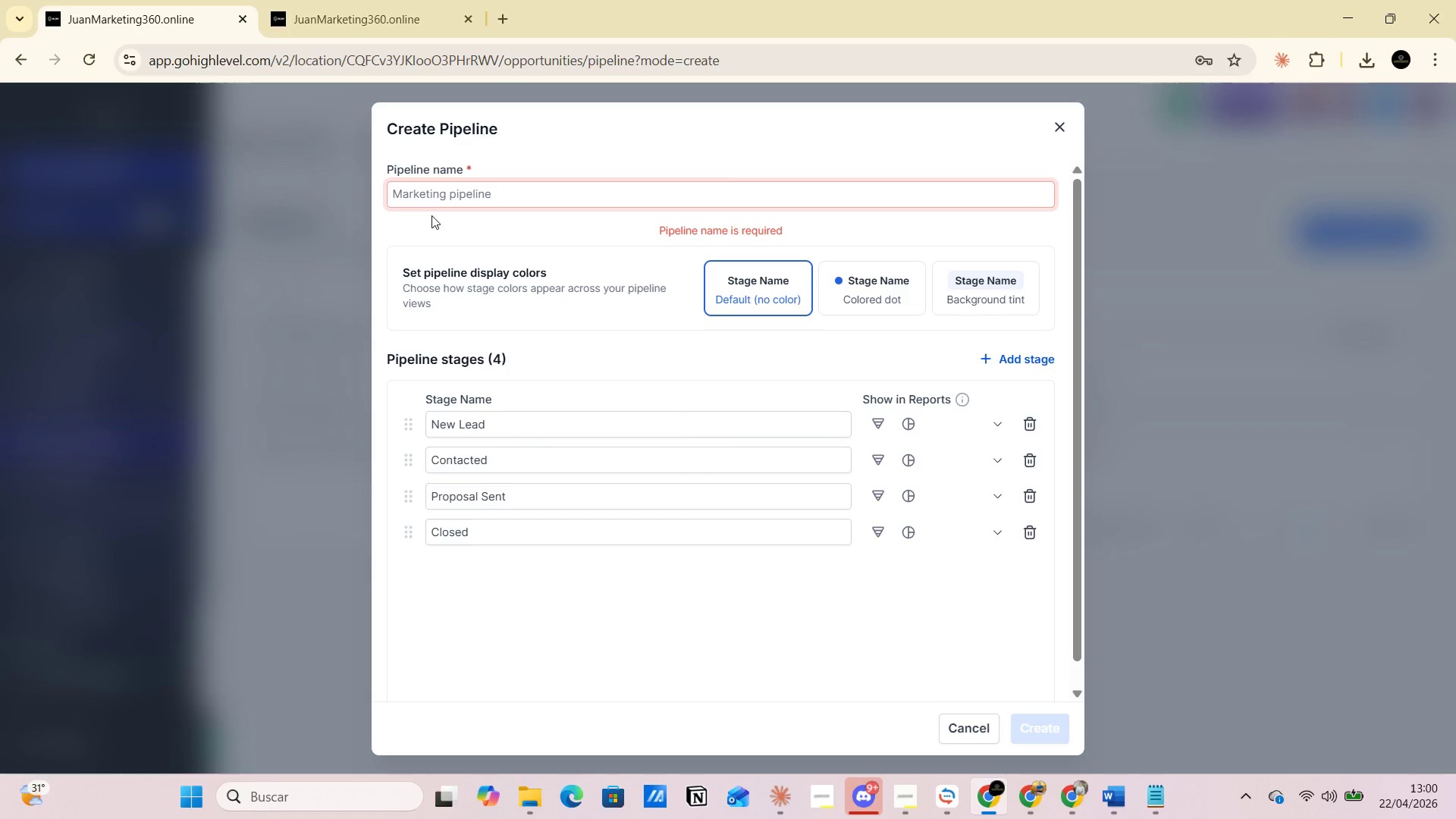 
left_click([422, 199])
 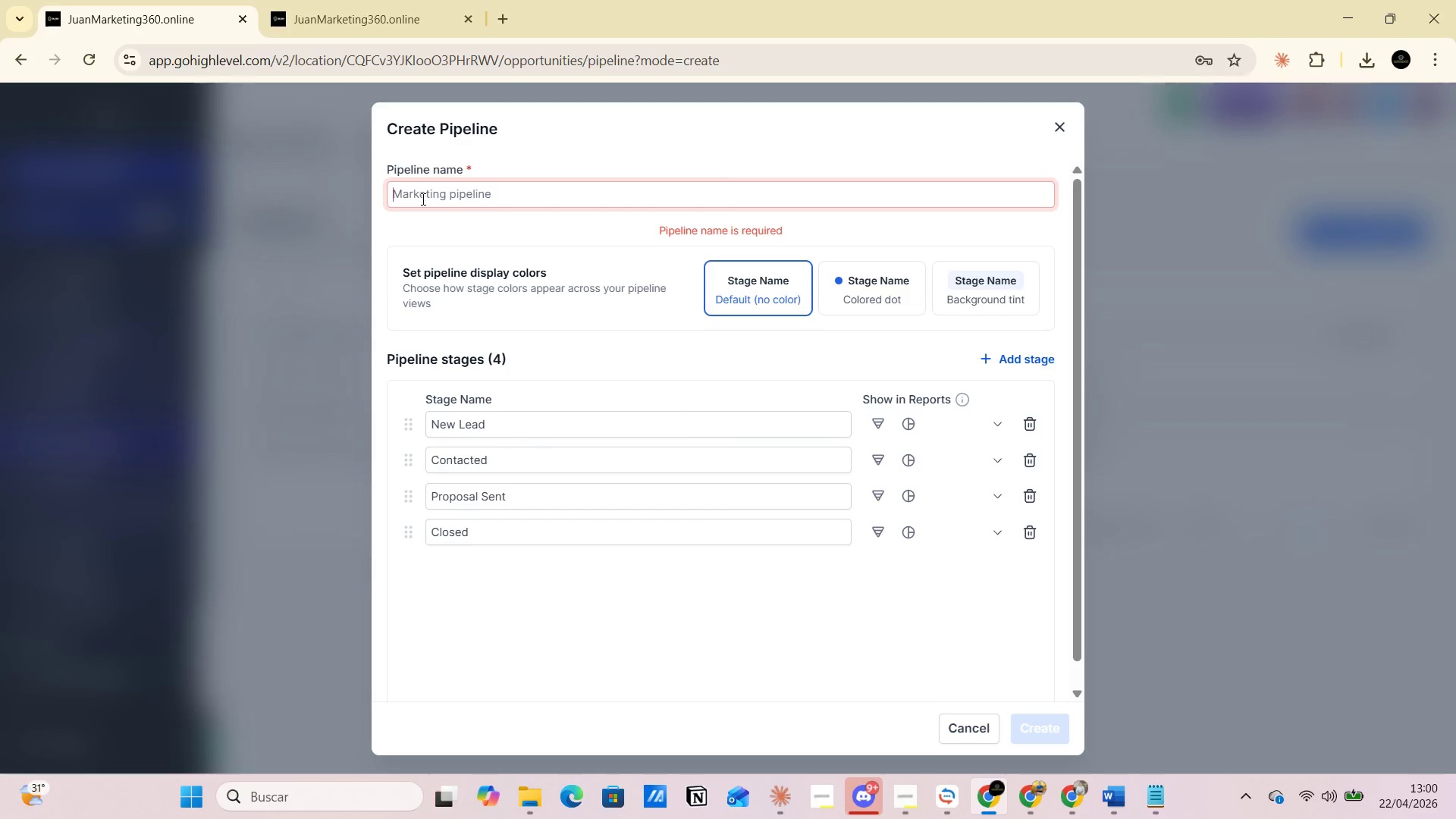 
key(Control+V)
 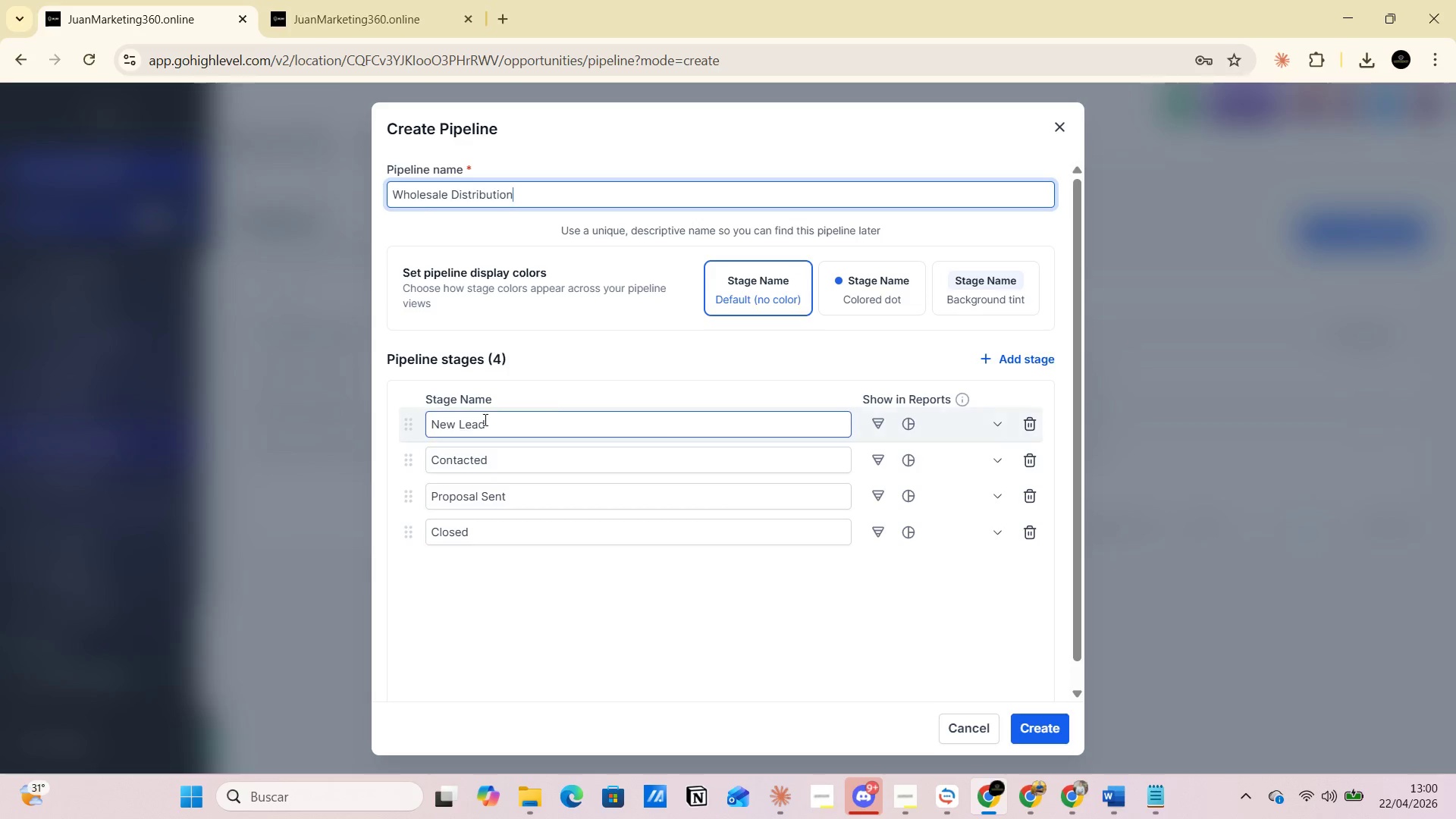 
key(Alt+AltLeft)
 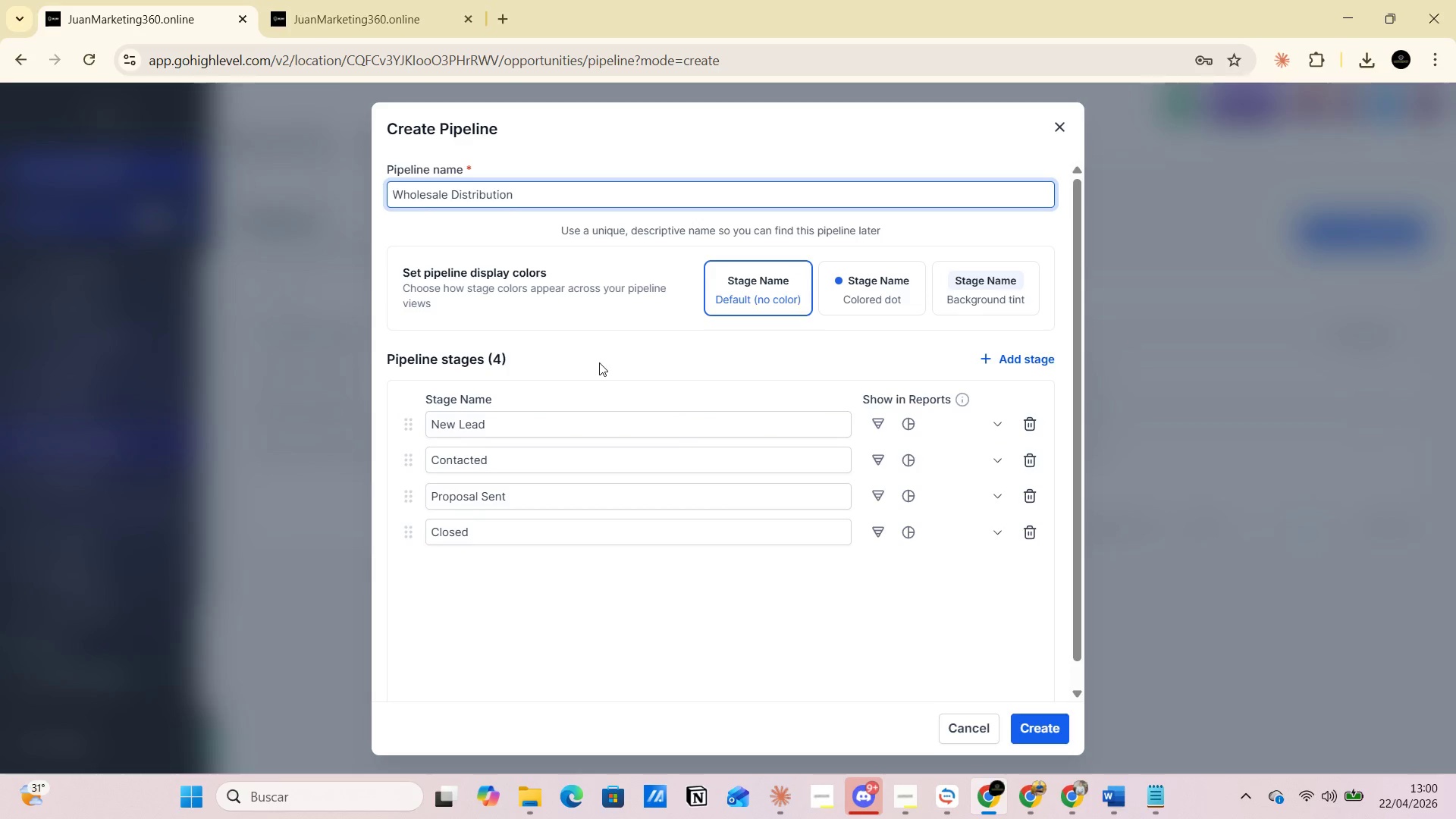 
key(Alt+Tab)
 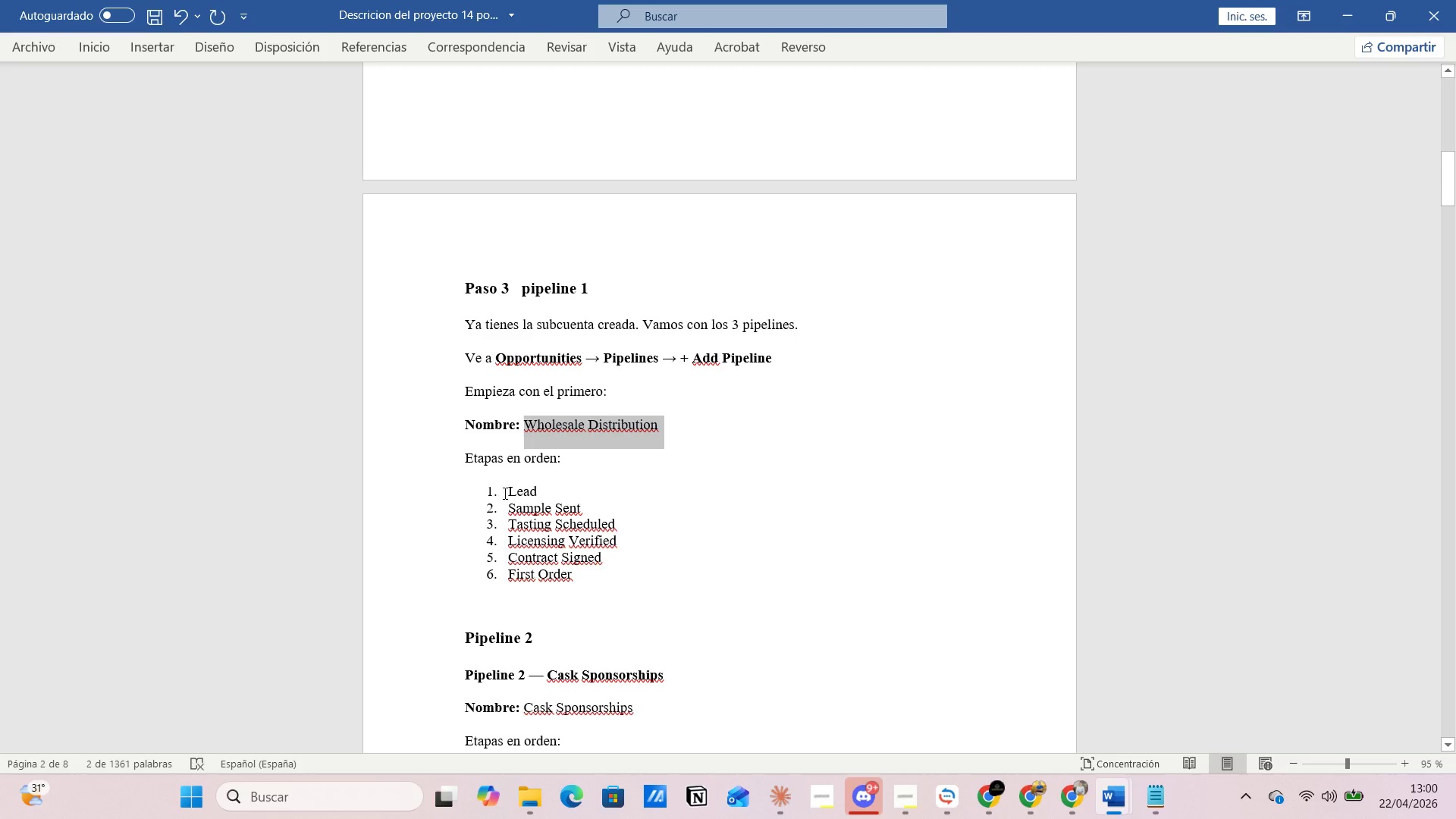 
left_click_drag(start_coordinate=[509, 493], to_coordinate=[549, 493])
 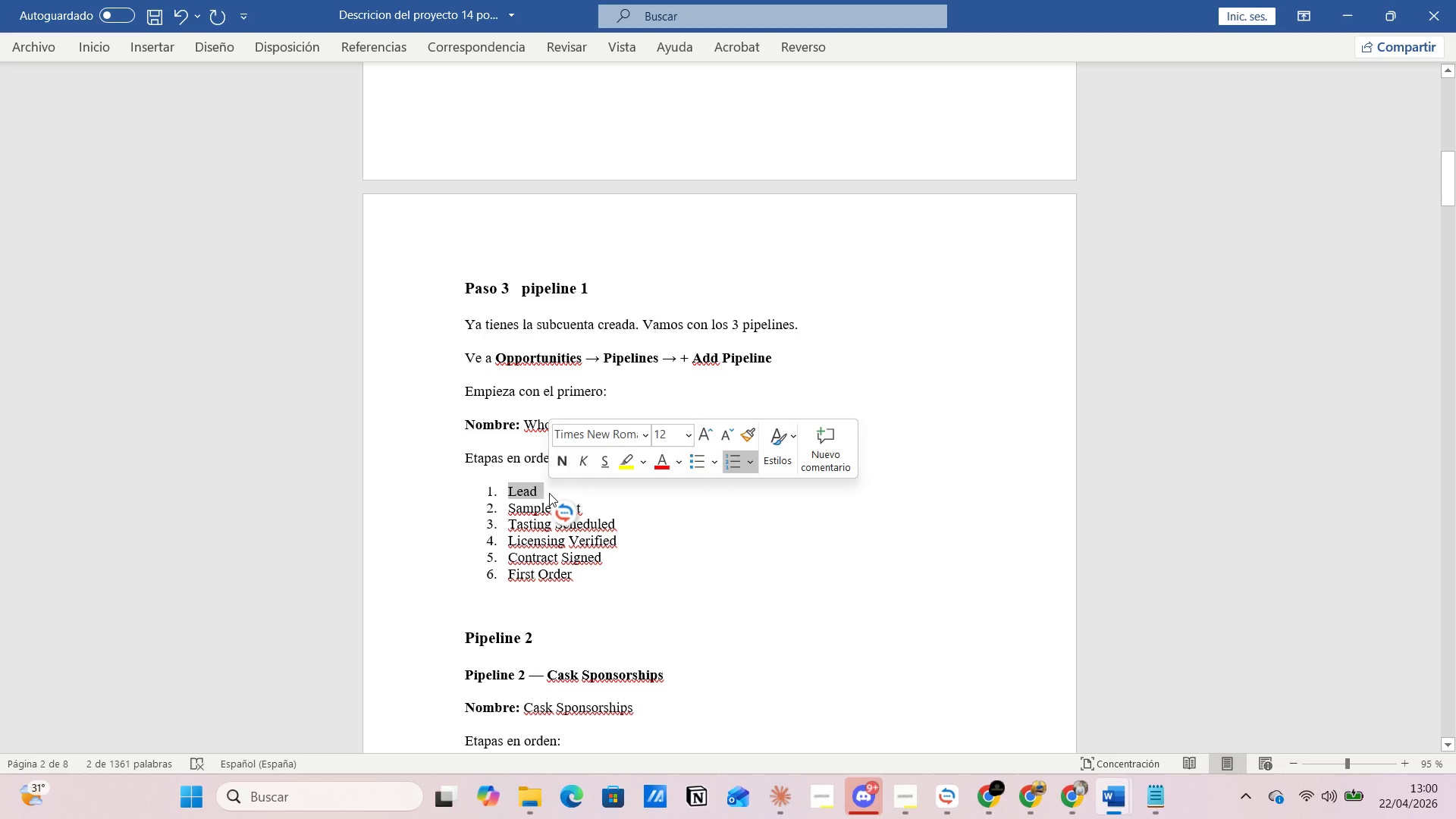 
key(Control+ControlLeft)
 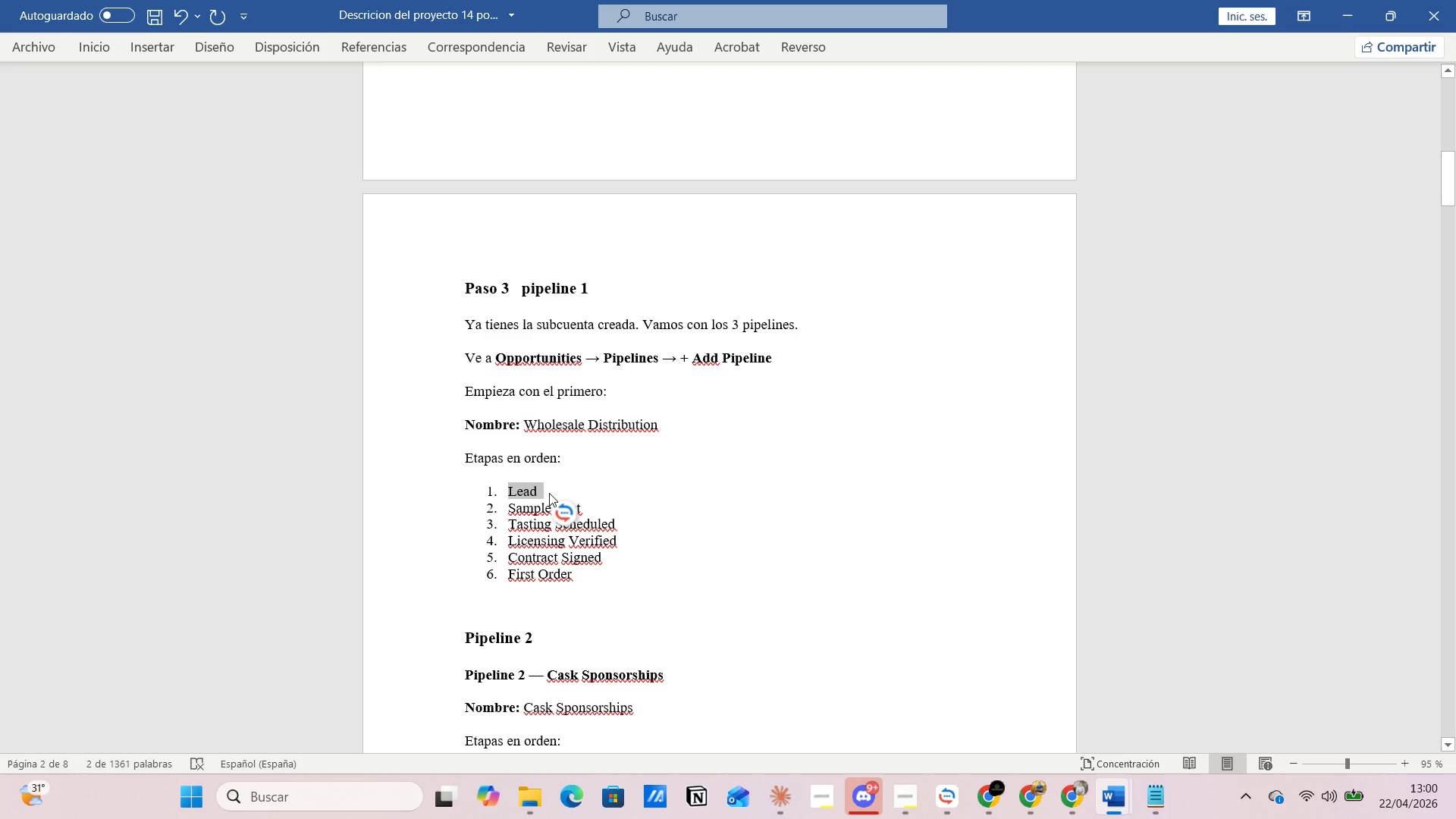 
key(Alt+AltLeft)
 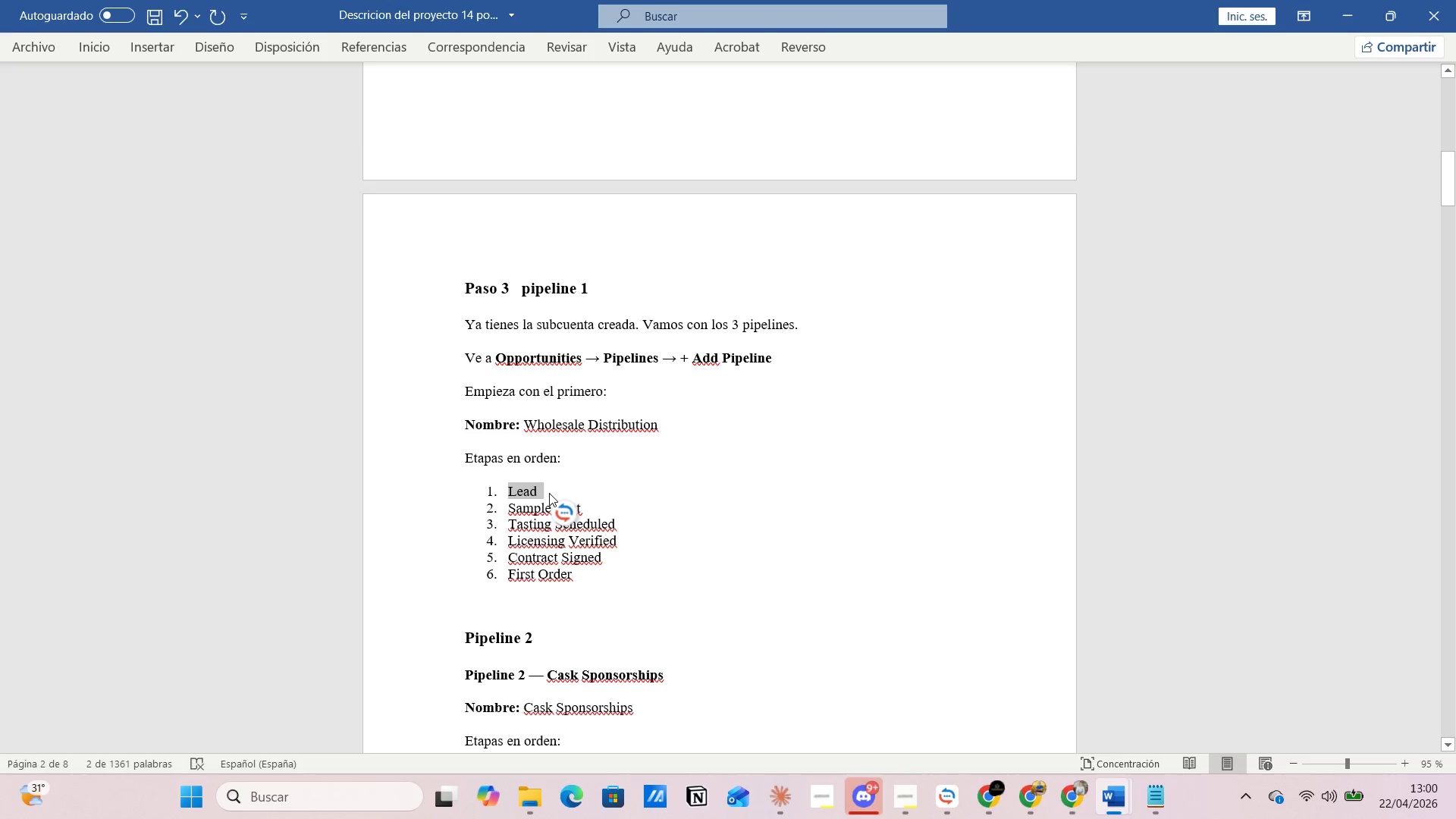 
key(Alt+Tab)
 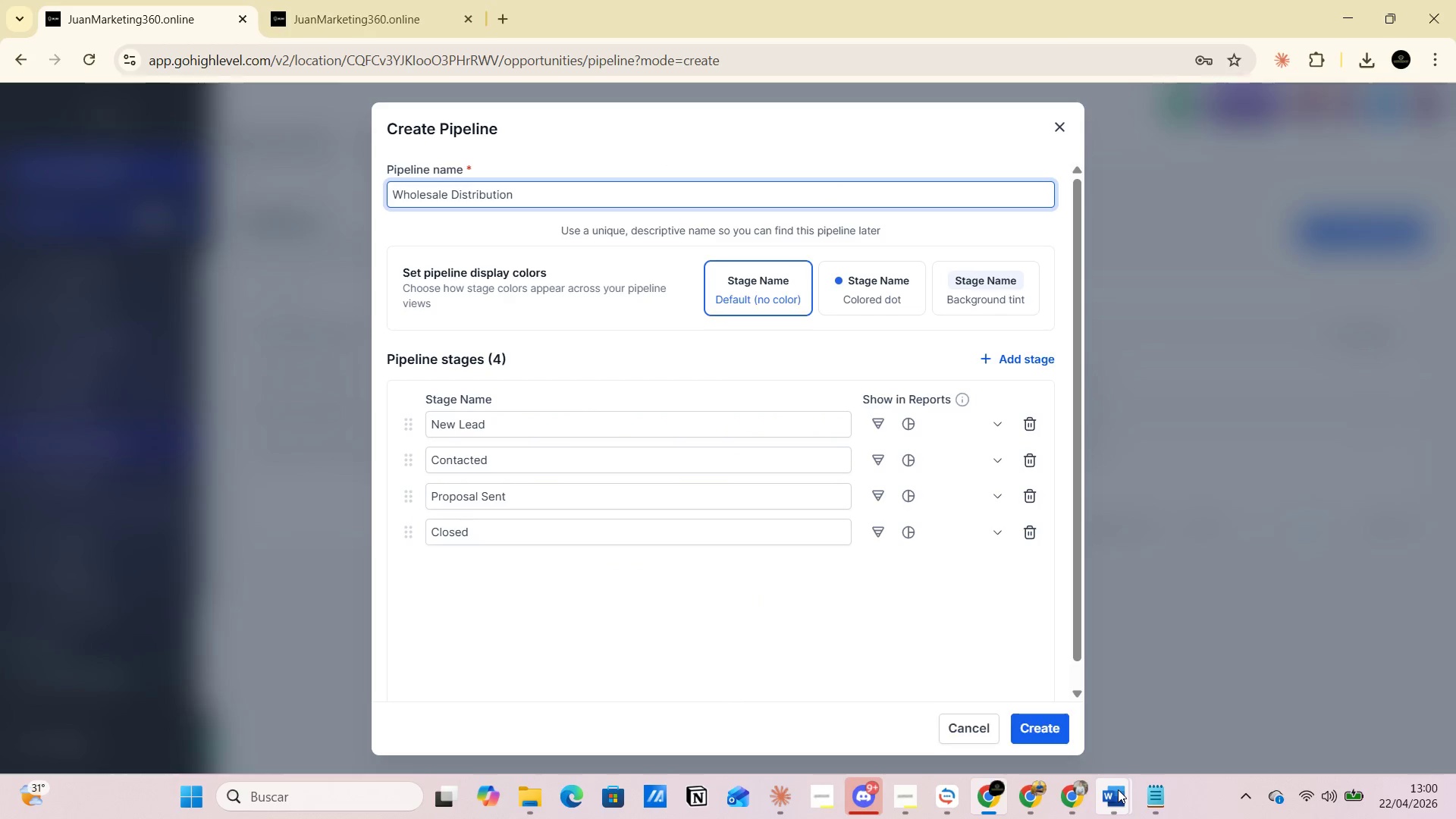 
left_click([1173, 708])
 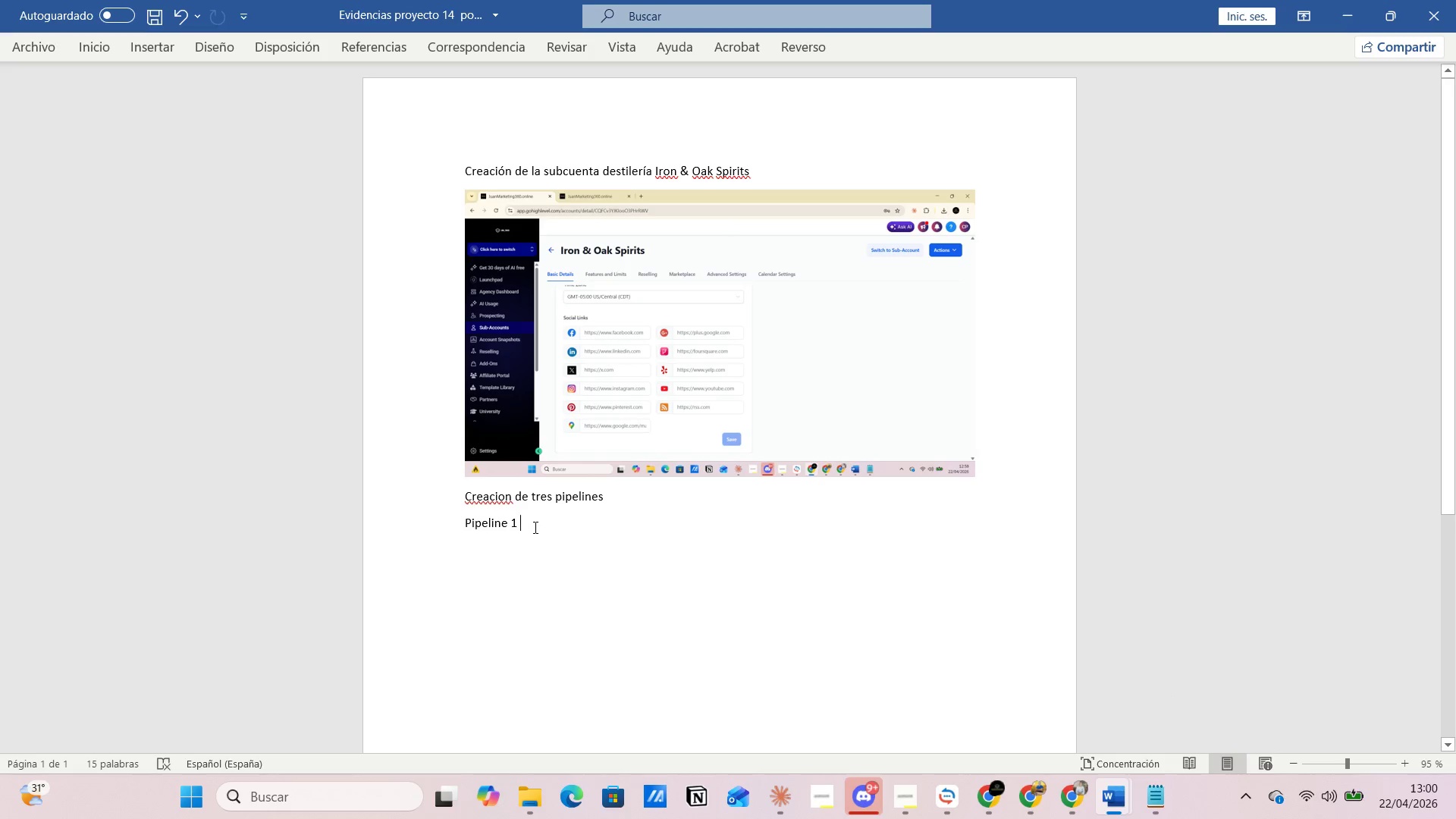 
key(Control+V)
 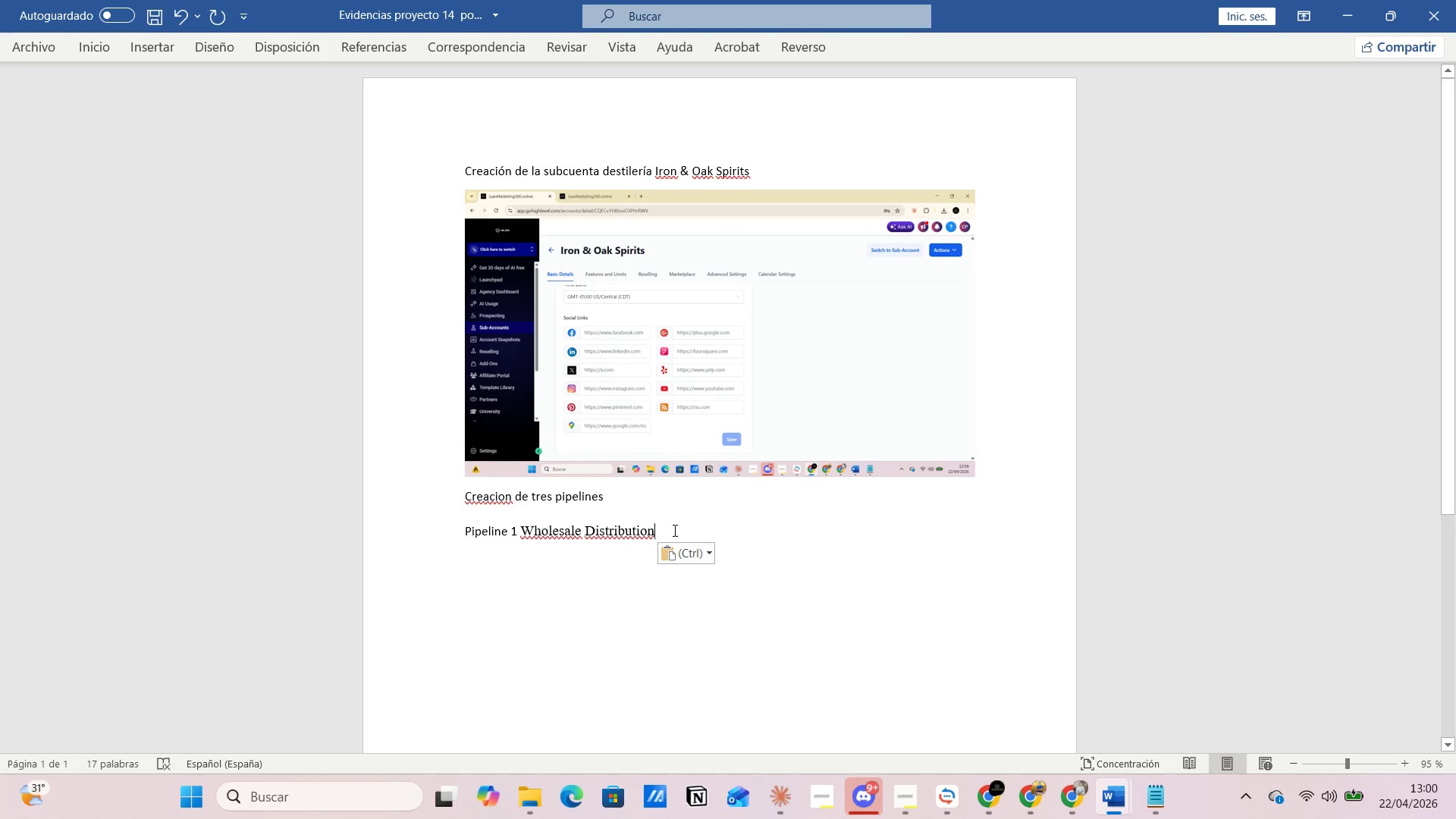 
key(Enter)
 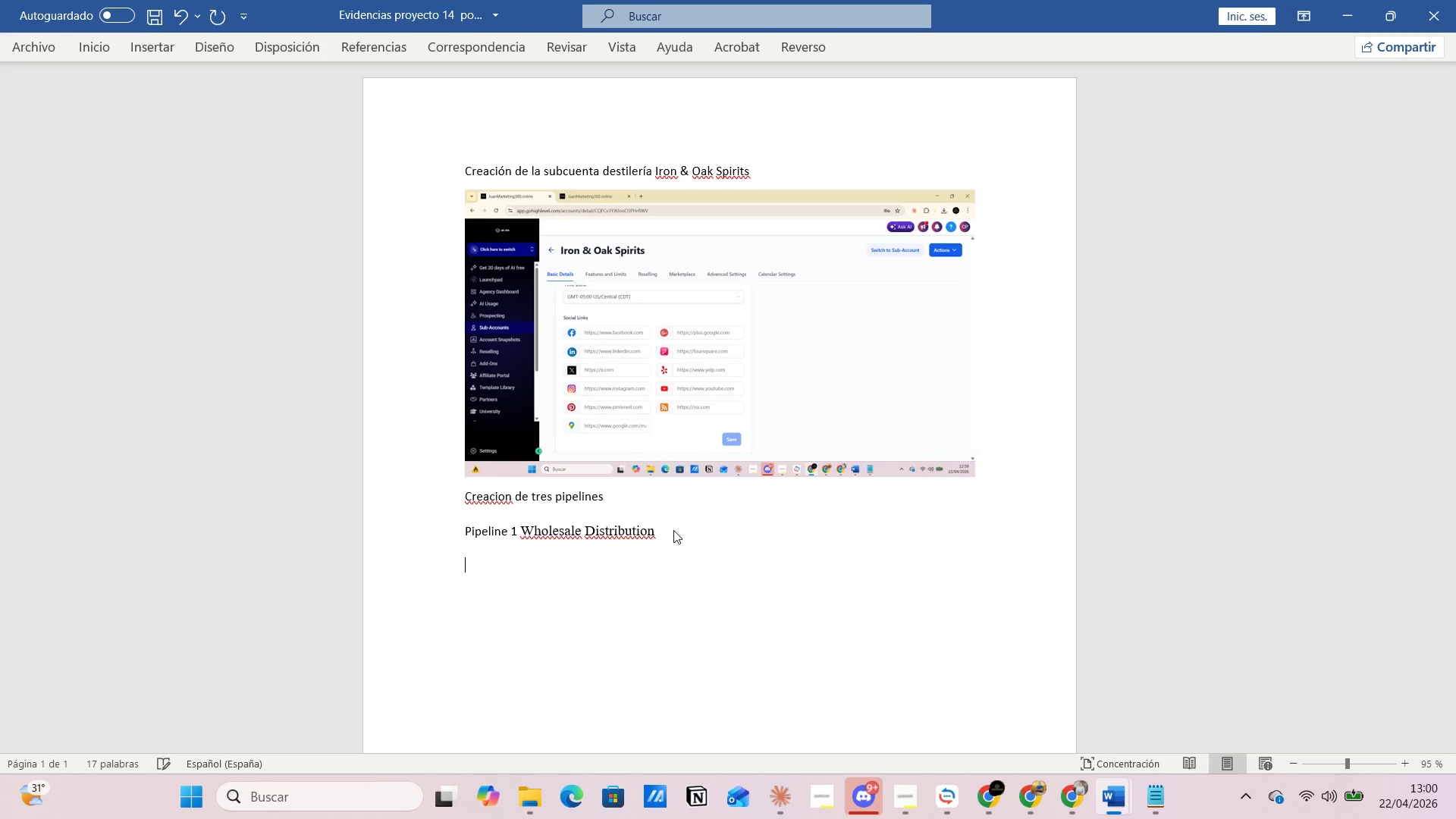 
key(Alt+AltLeft)
 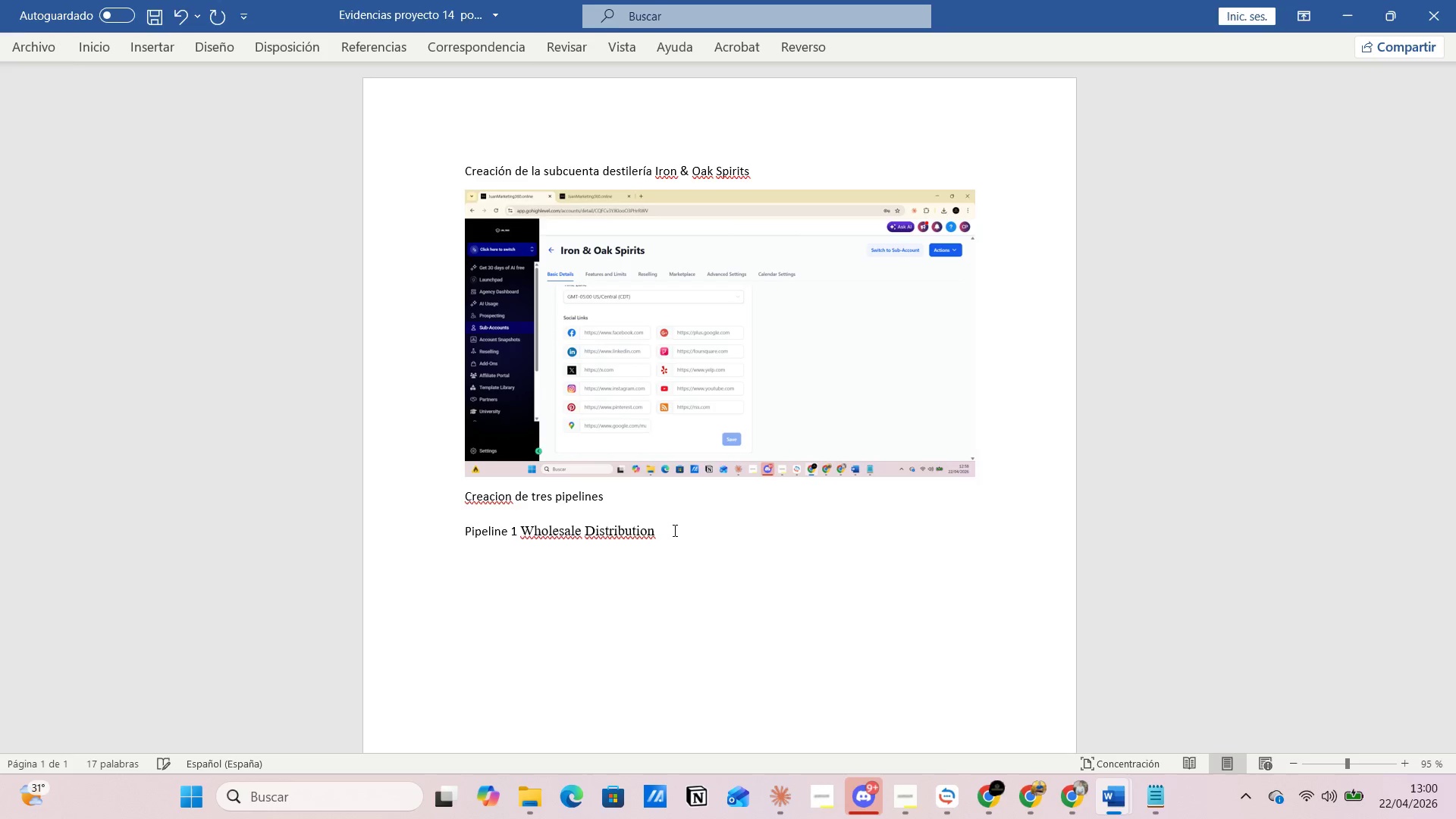 
key(Alt+Tab)
 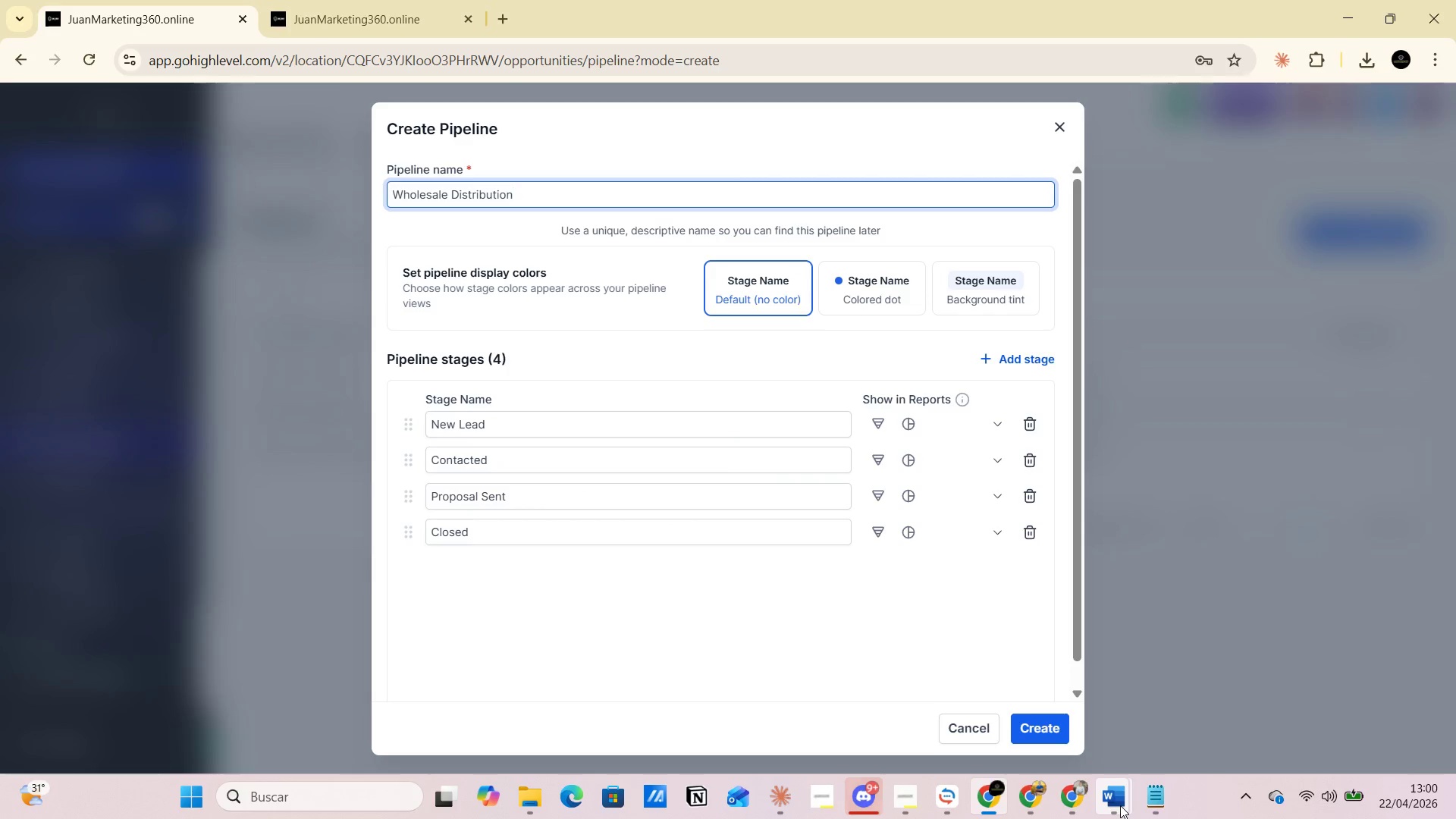 
left_click([1012, 703])
 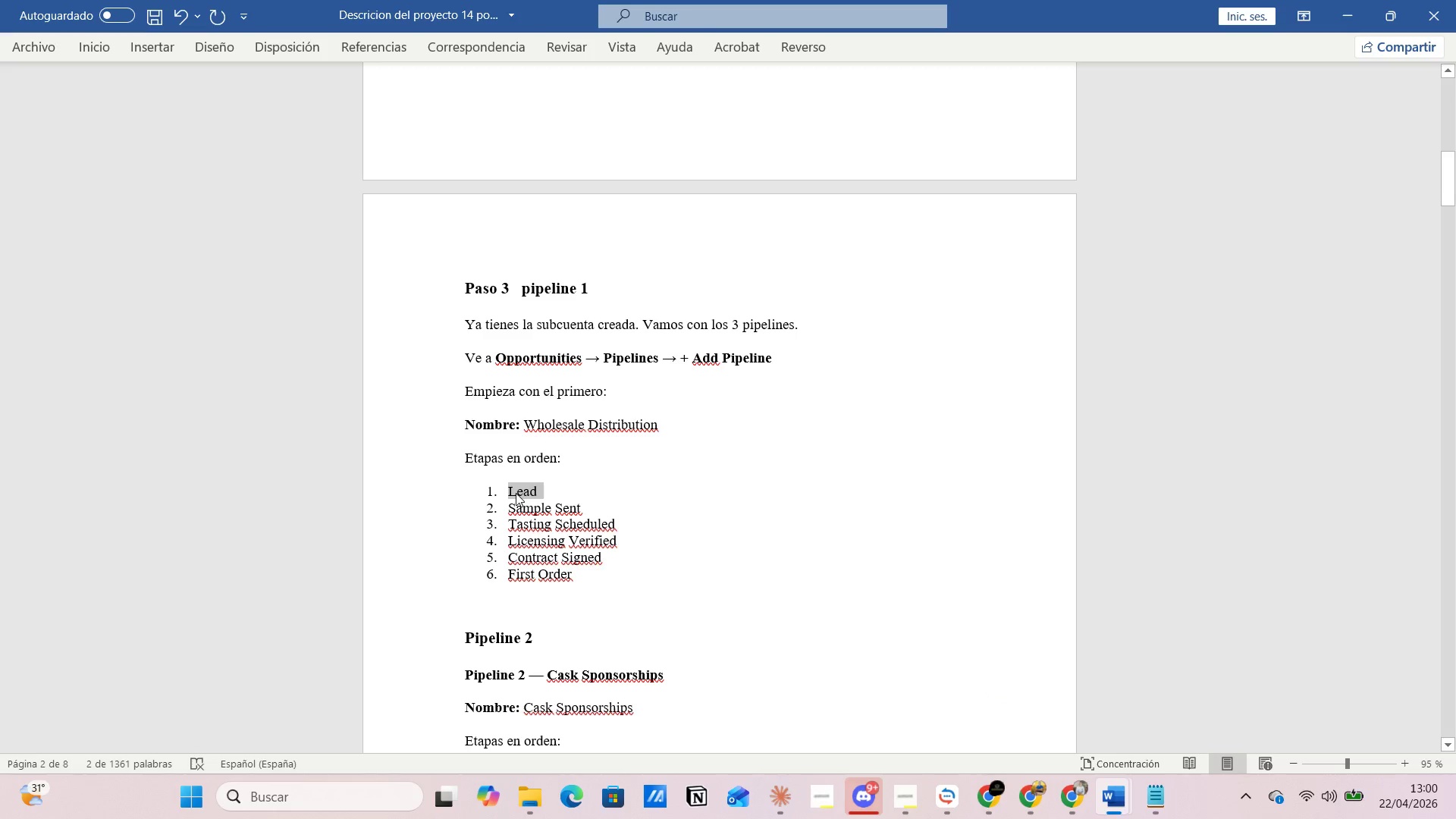 
right_click([516, 493])
 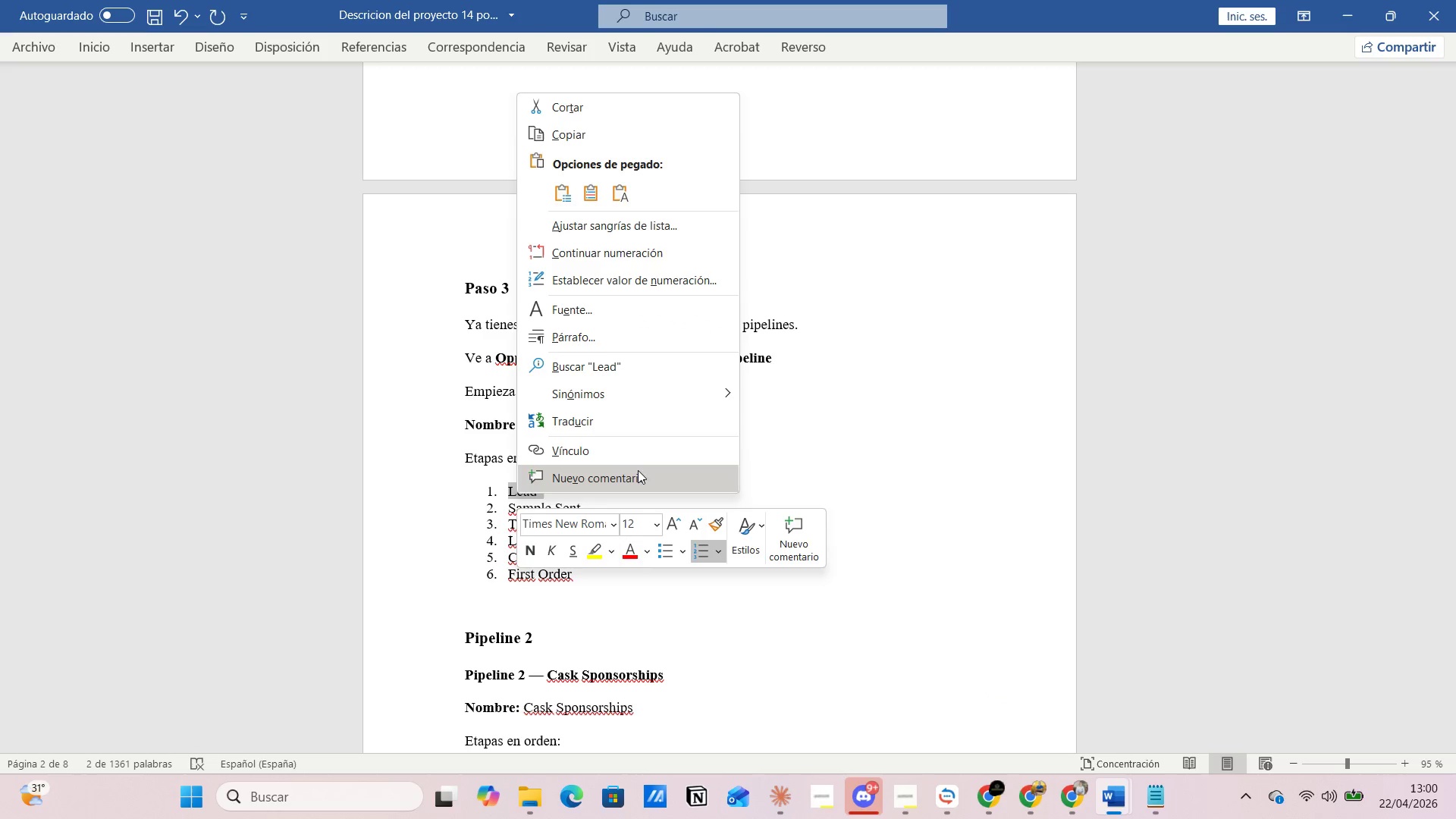 
left_click([860, 419])
 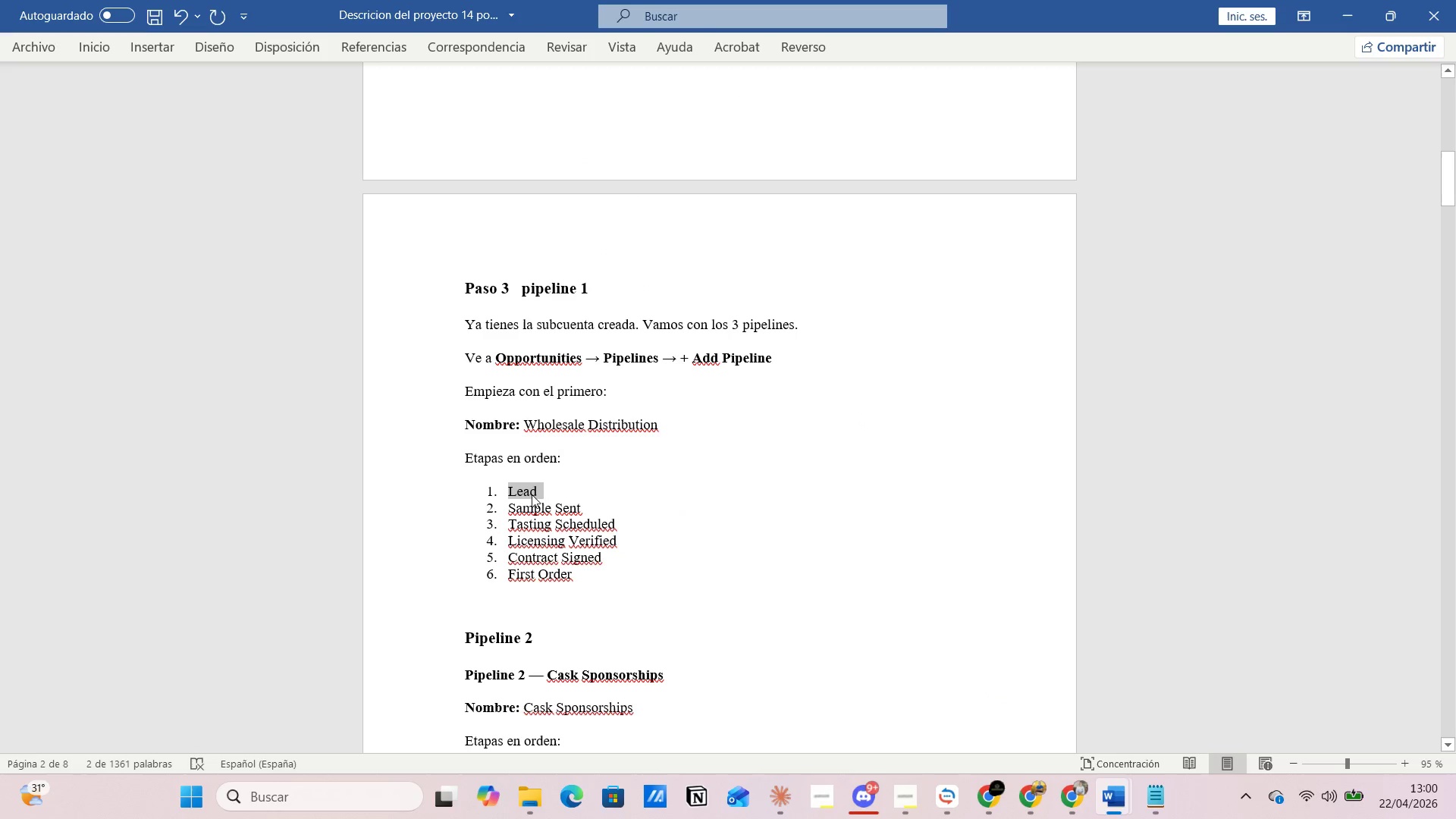 
right_click([527, 494])
 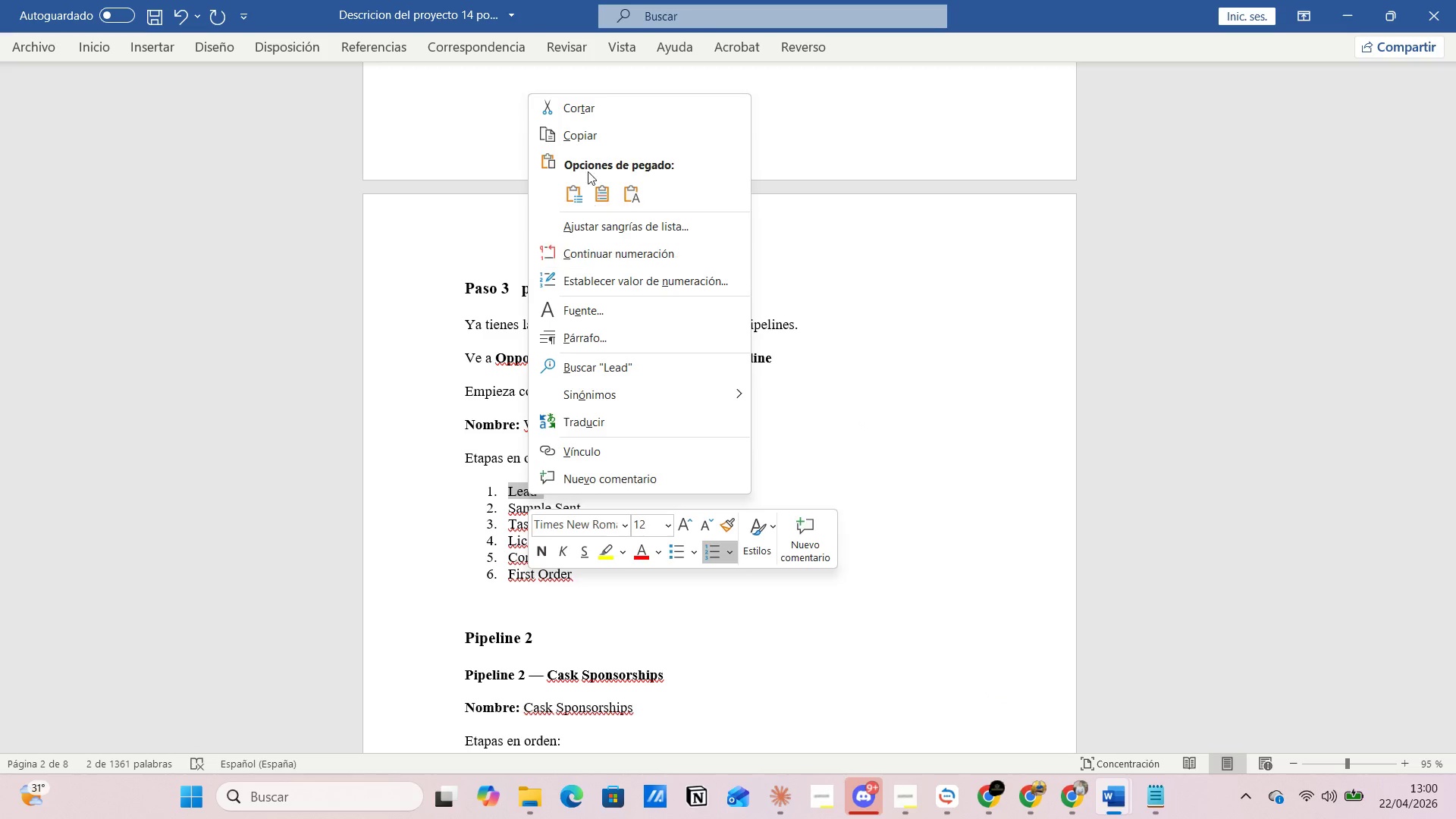 
left_click([585, 143])
 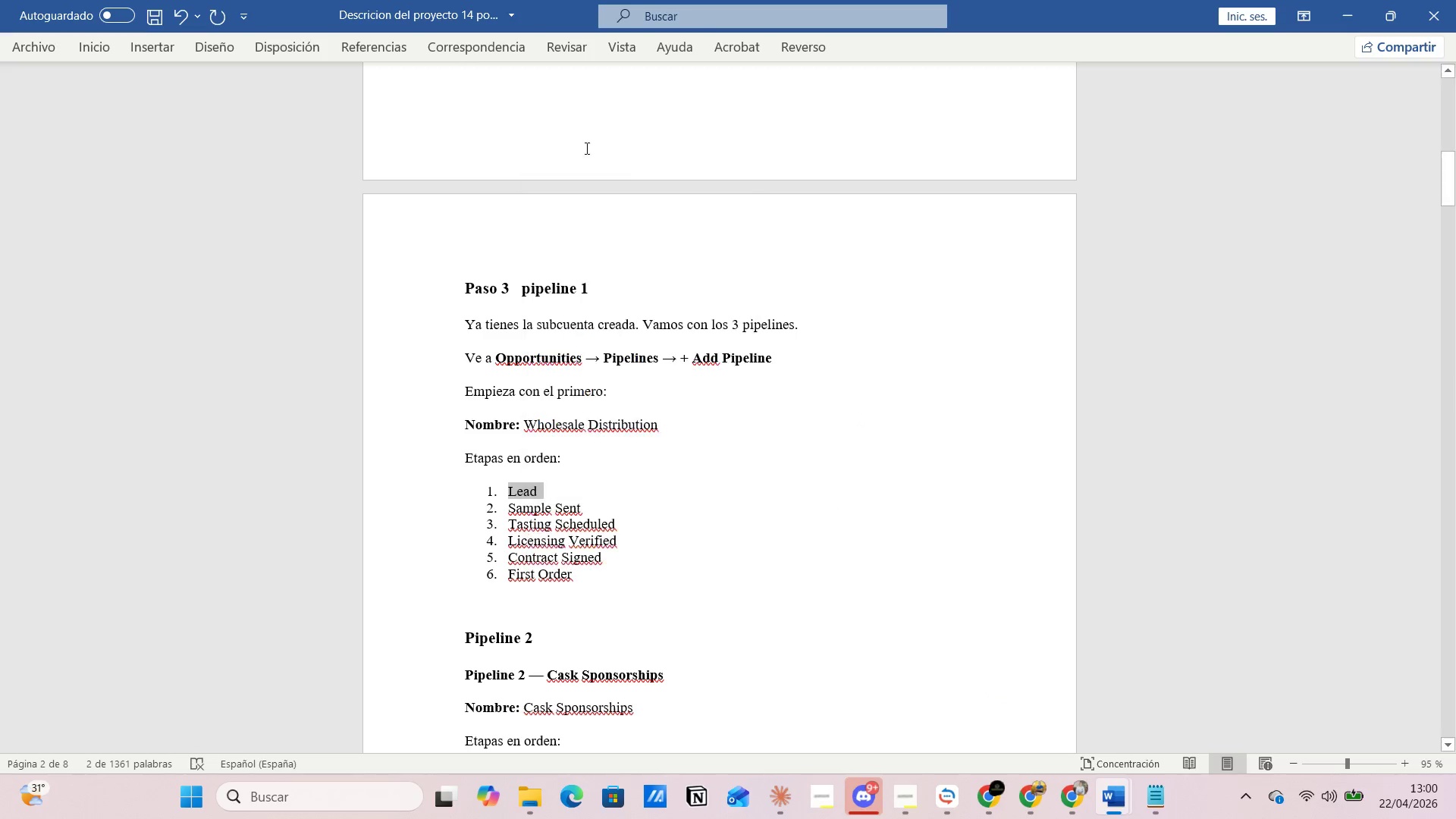 
key(Alt+AltLeft)
 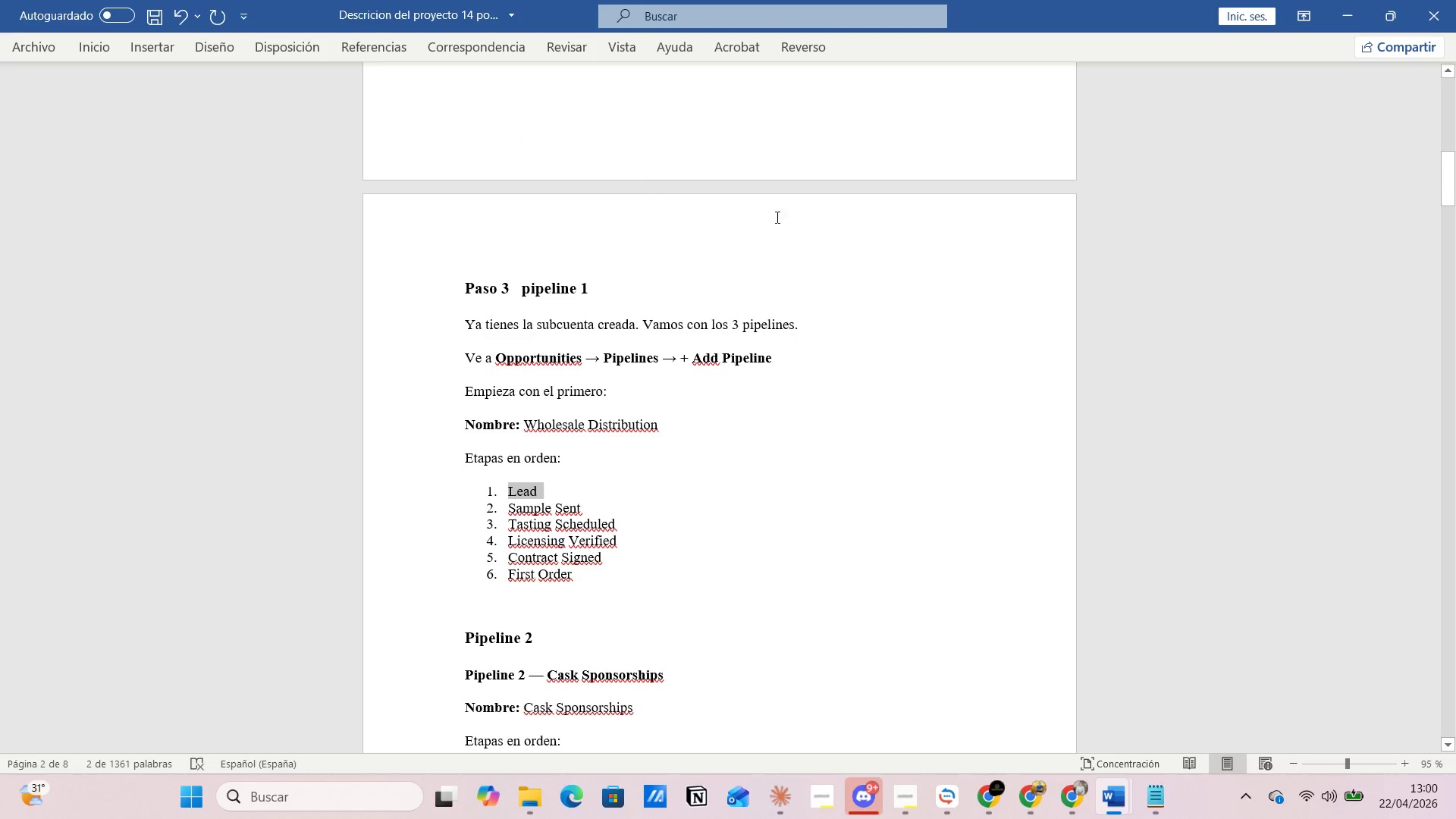 
key(Alt+Tab)
 